 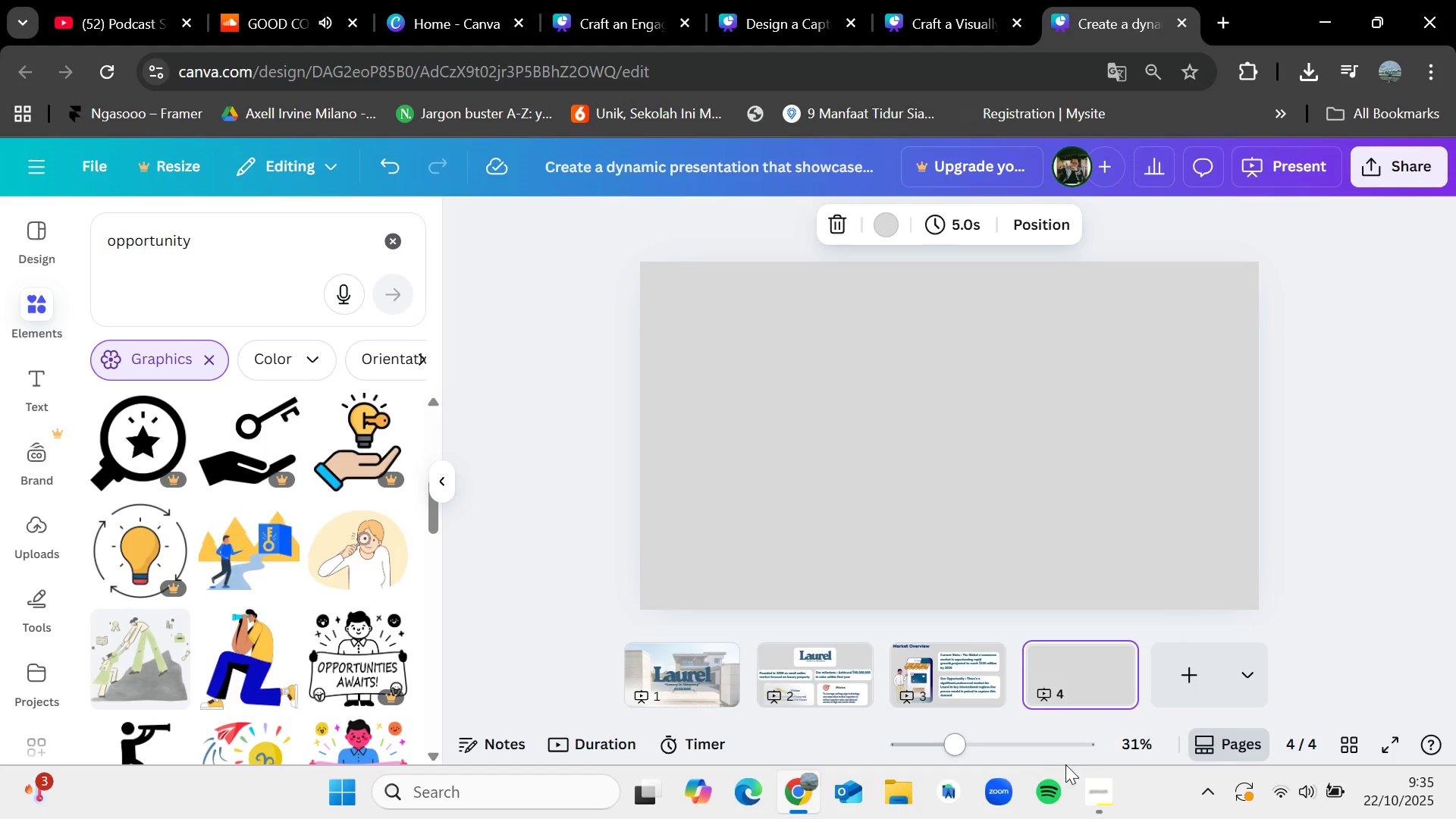 
left_click([1090, 793])
 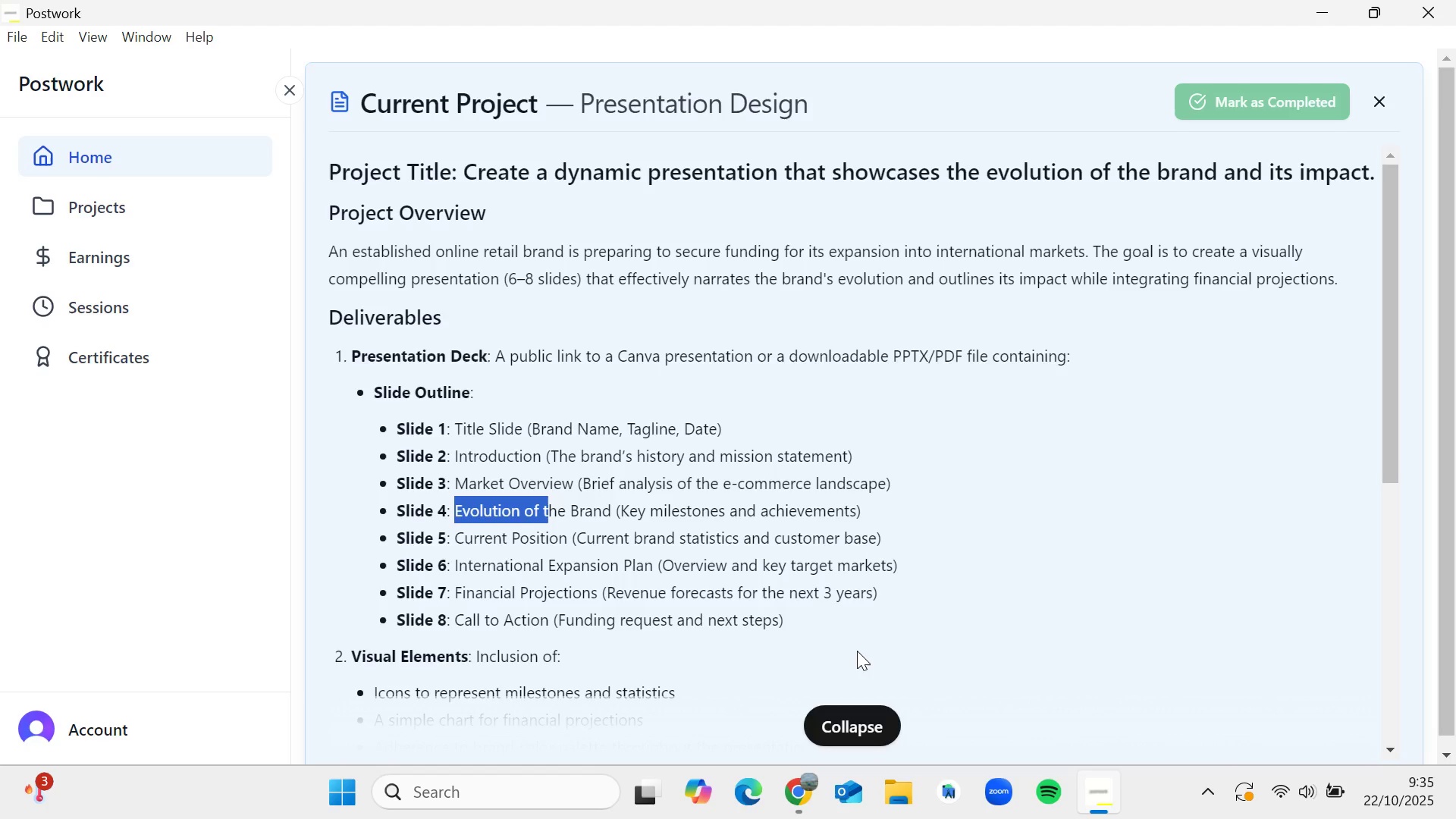 
wait(14.39)
 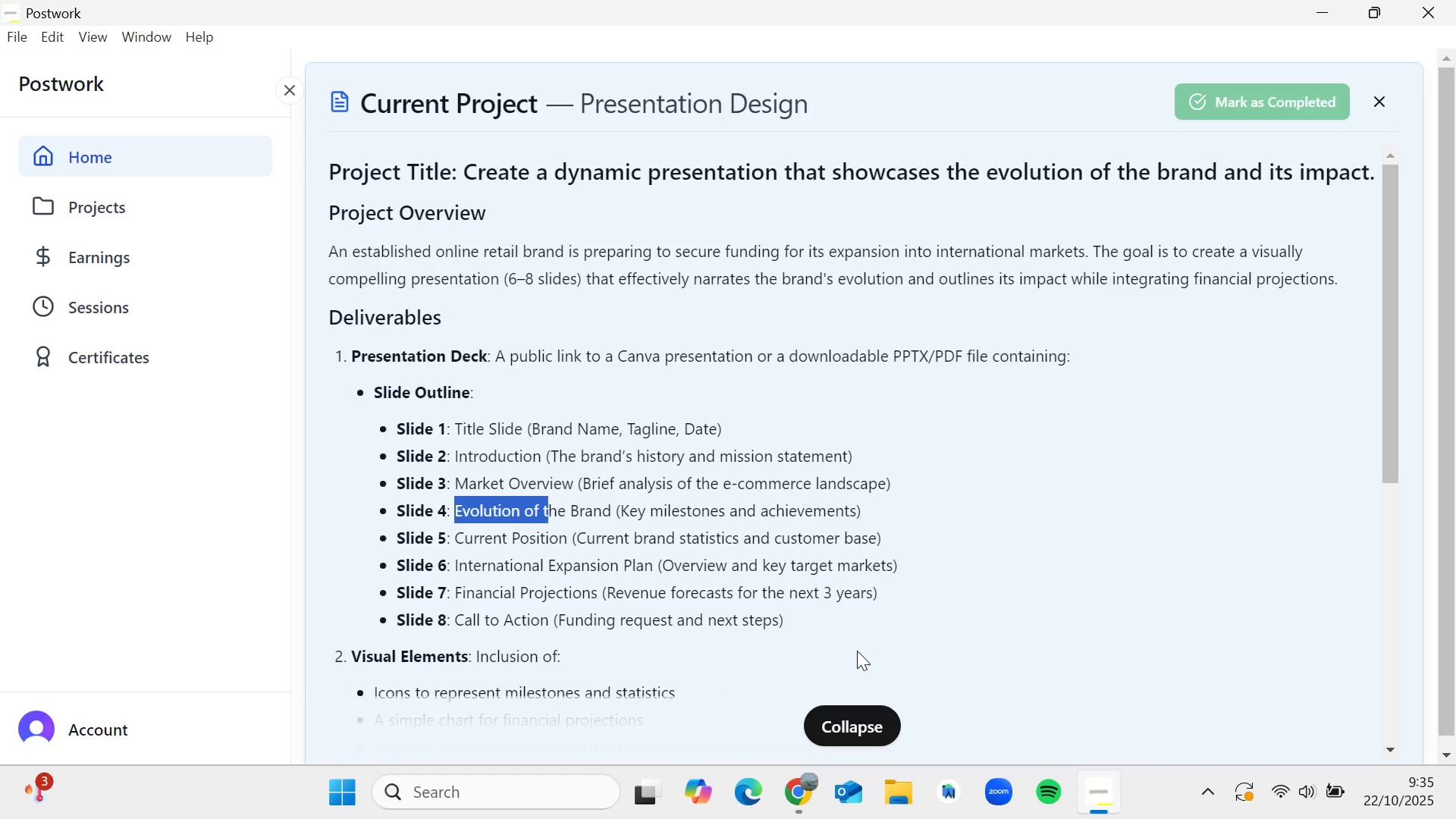 
left_click([915, 671])
 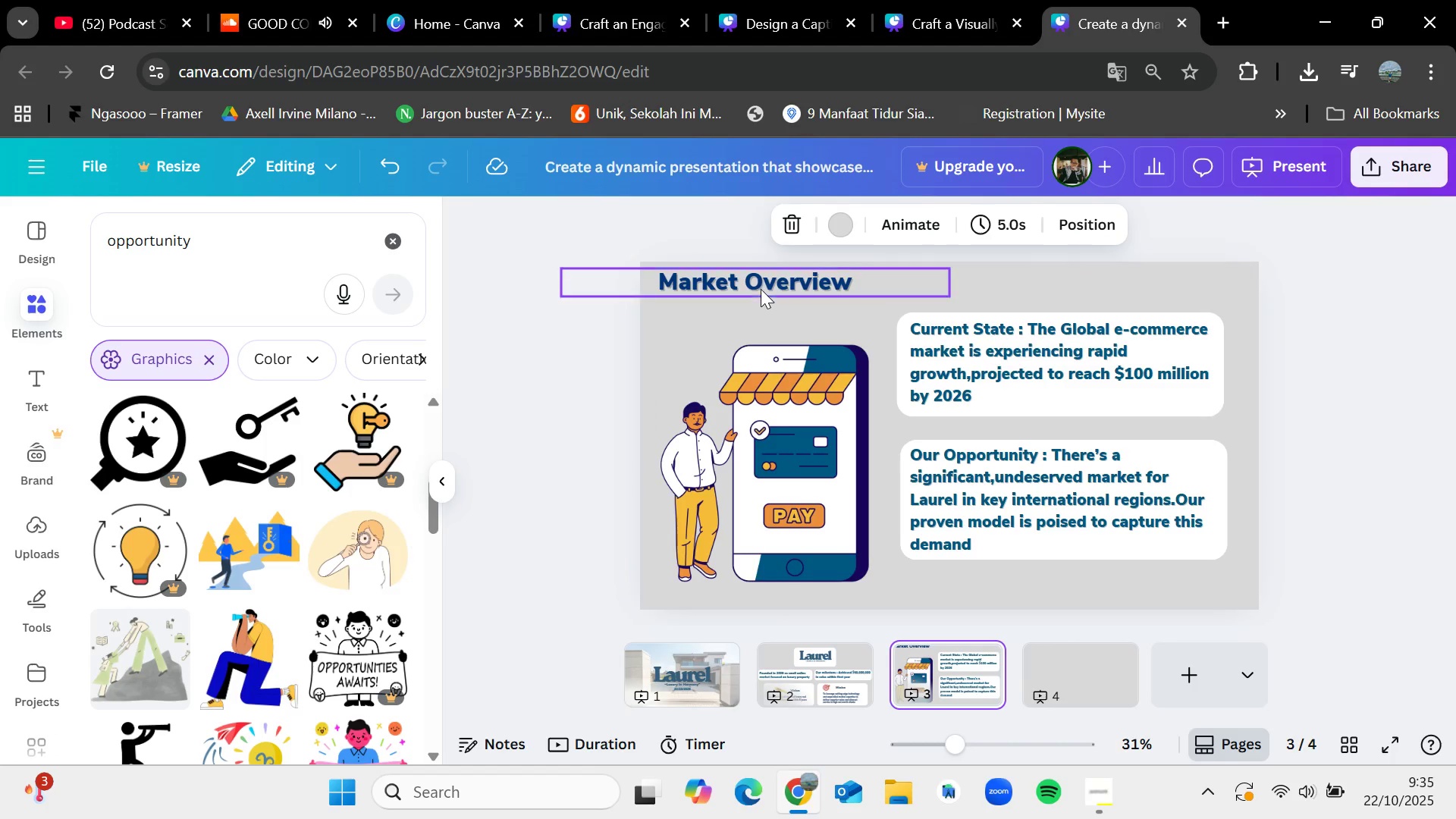 
left_click([760, 282])
 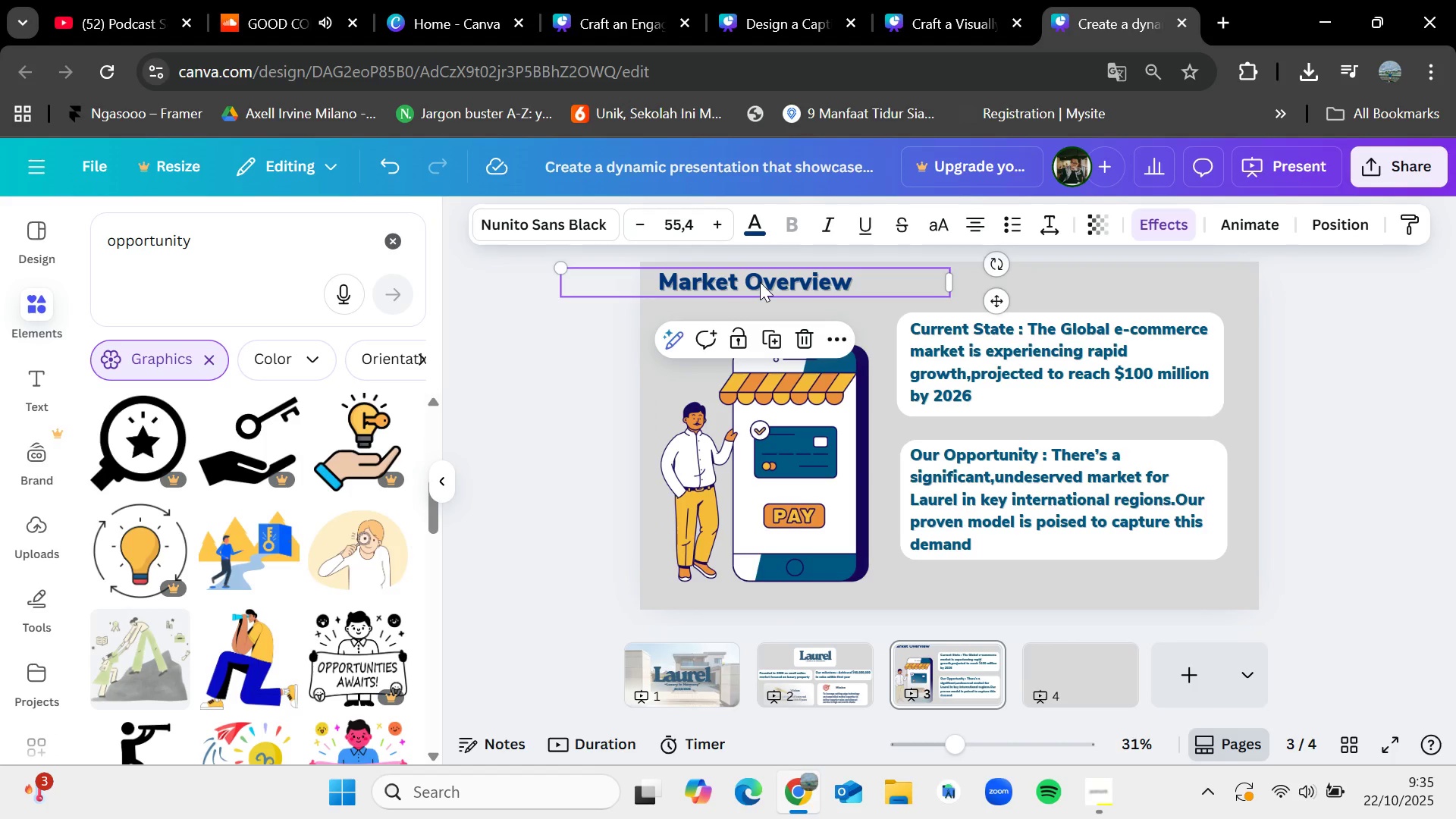 
key(Control+C)
 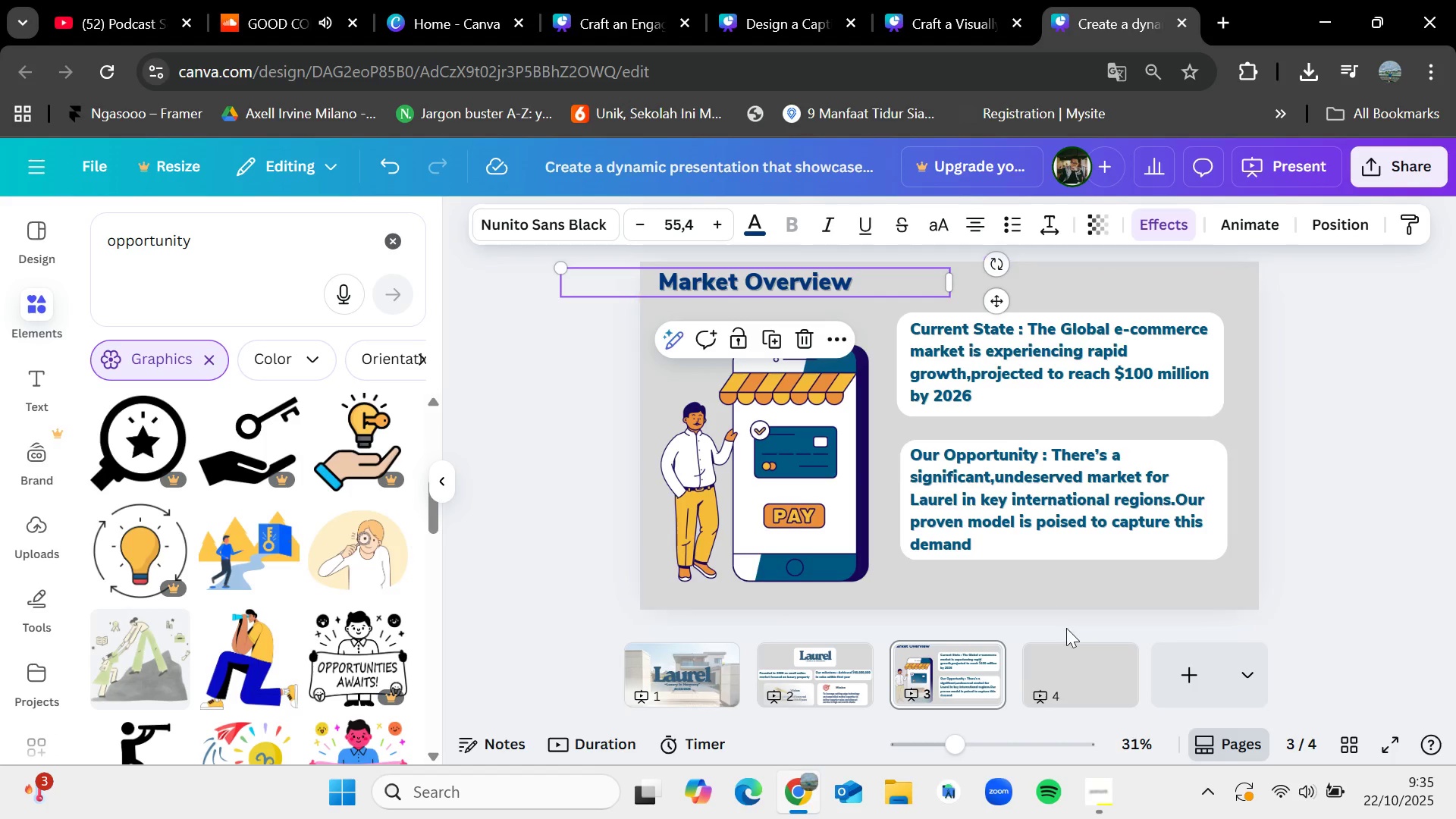 
left_click([1078, 654])
 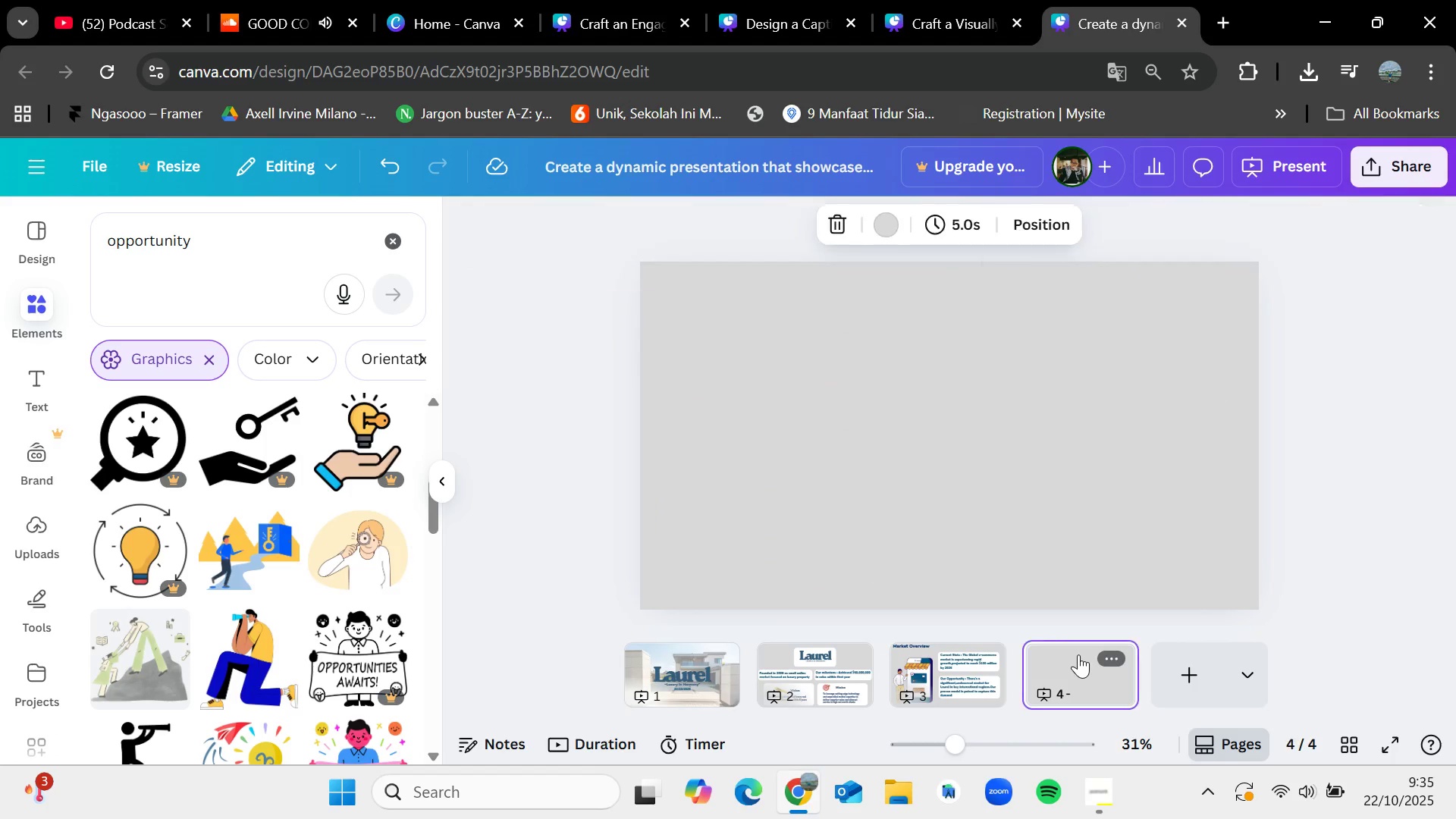 
key(Control+V)
 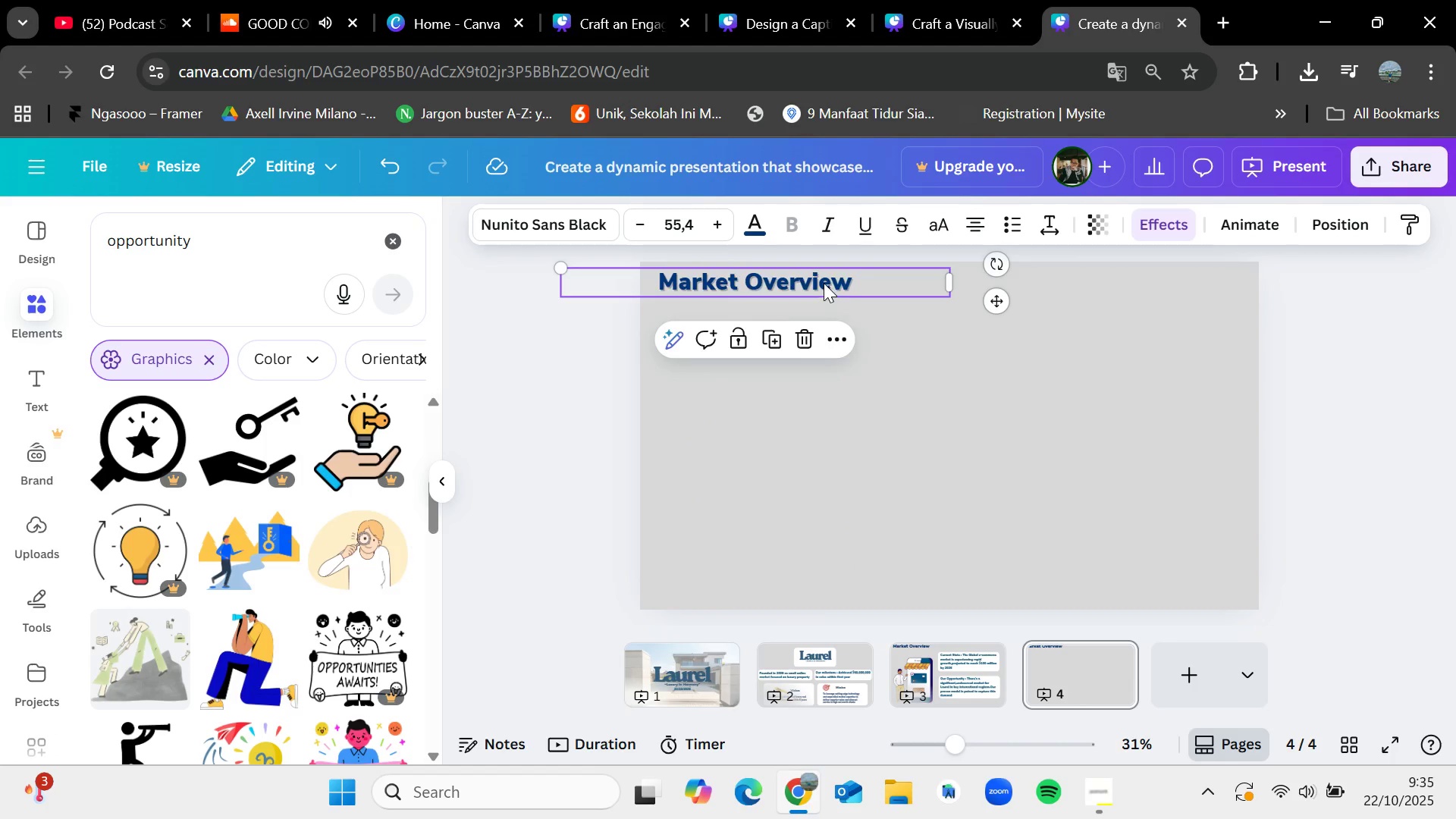 
double_click([824, 283])
 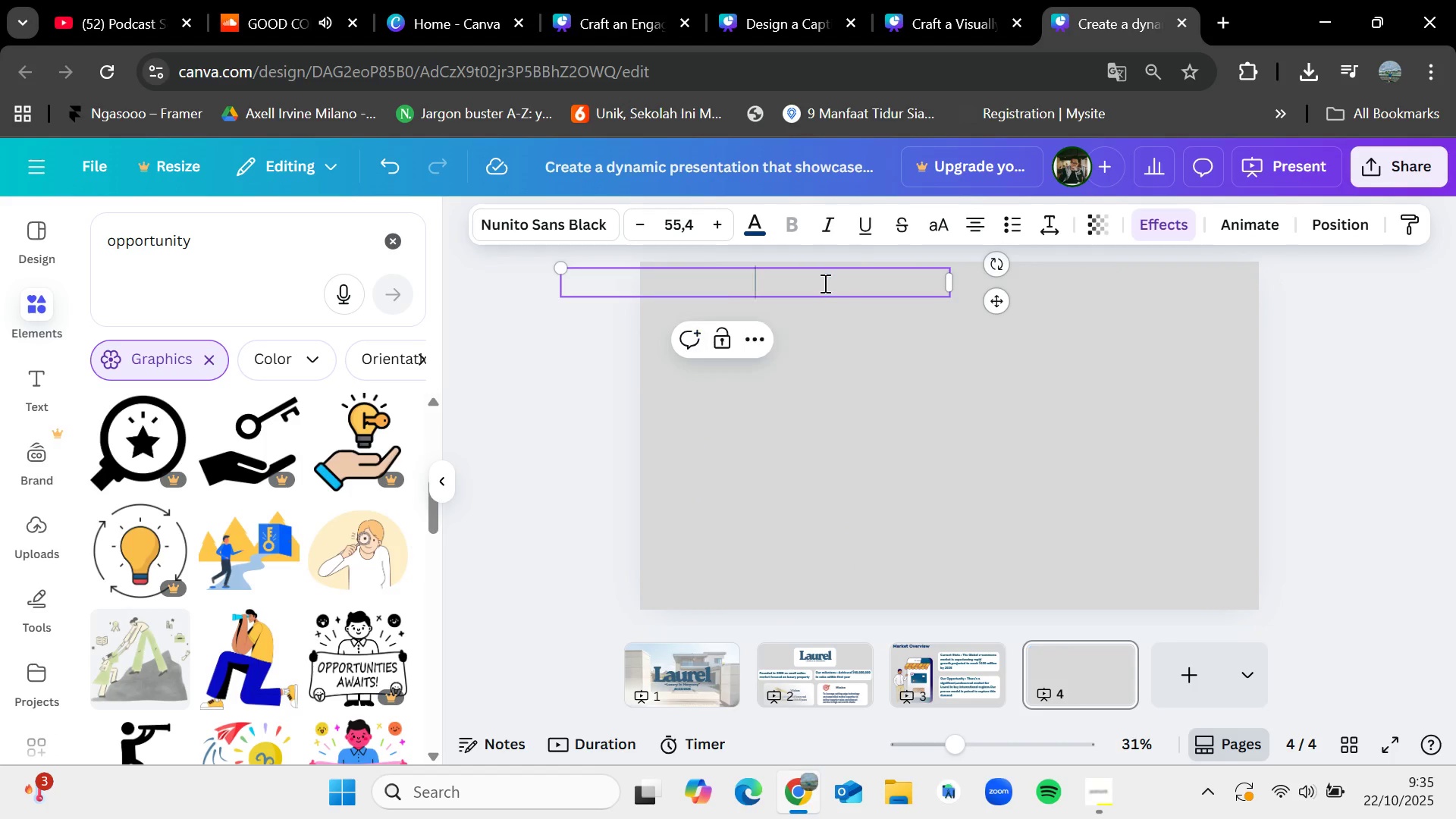 
key(Backspace)
type(Our Ec)
key(Backspace)
type(volution)
 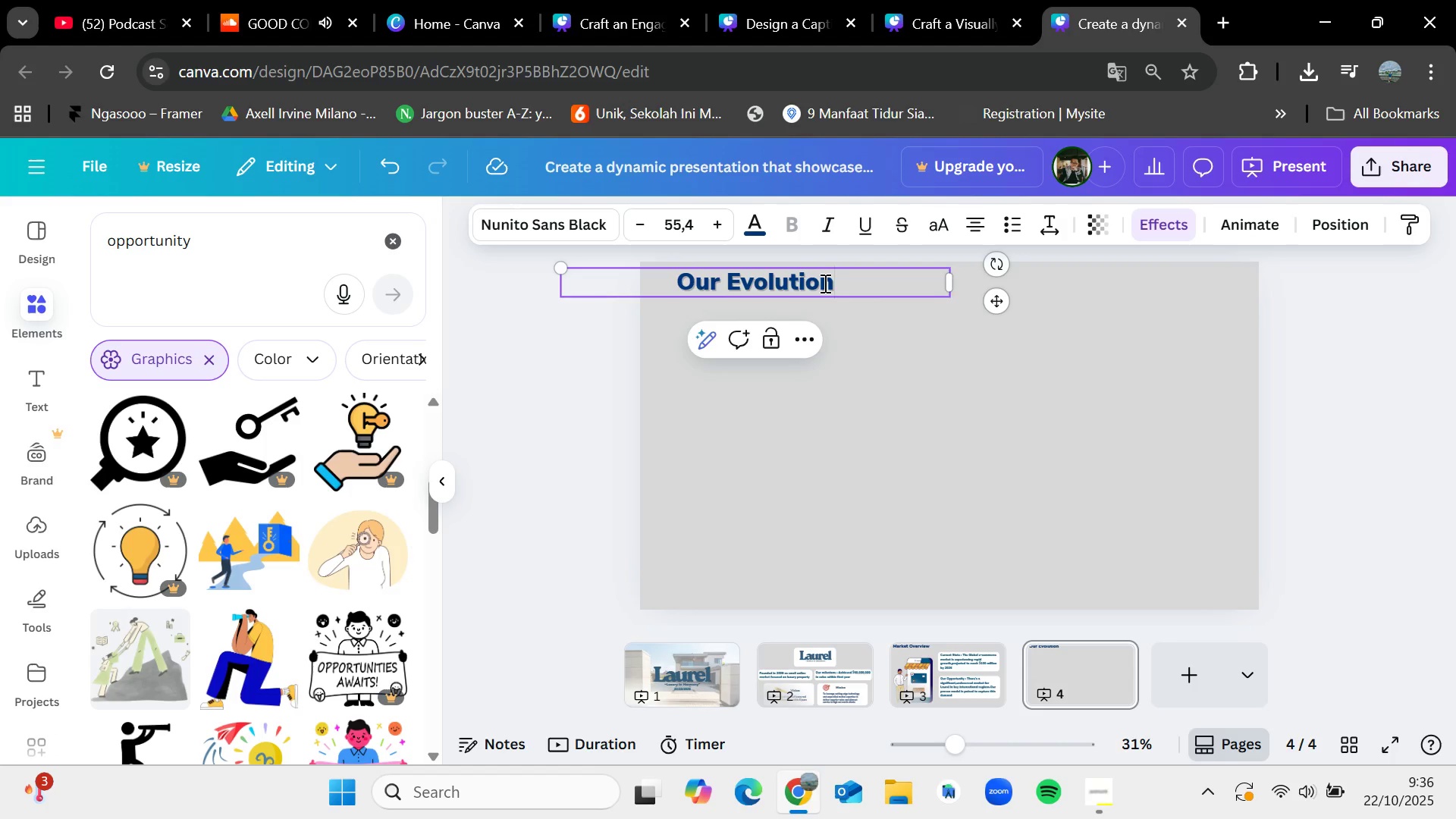 
wait(21.98)
 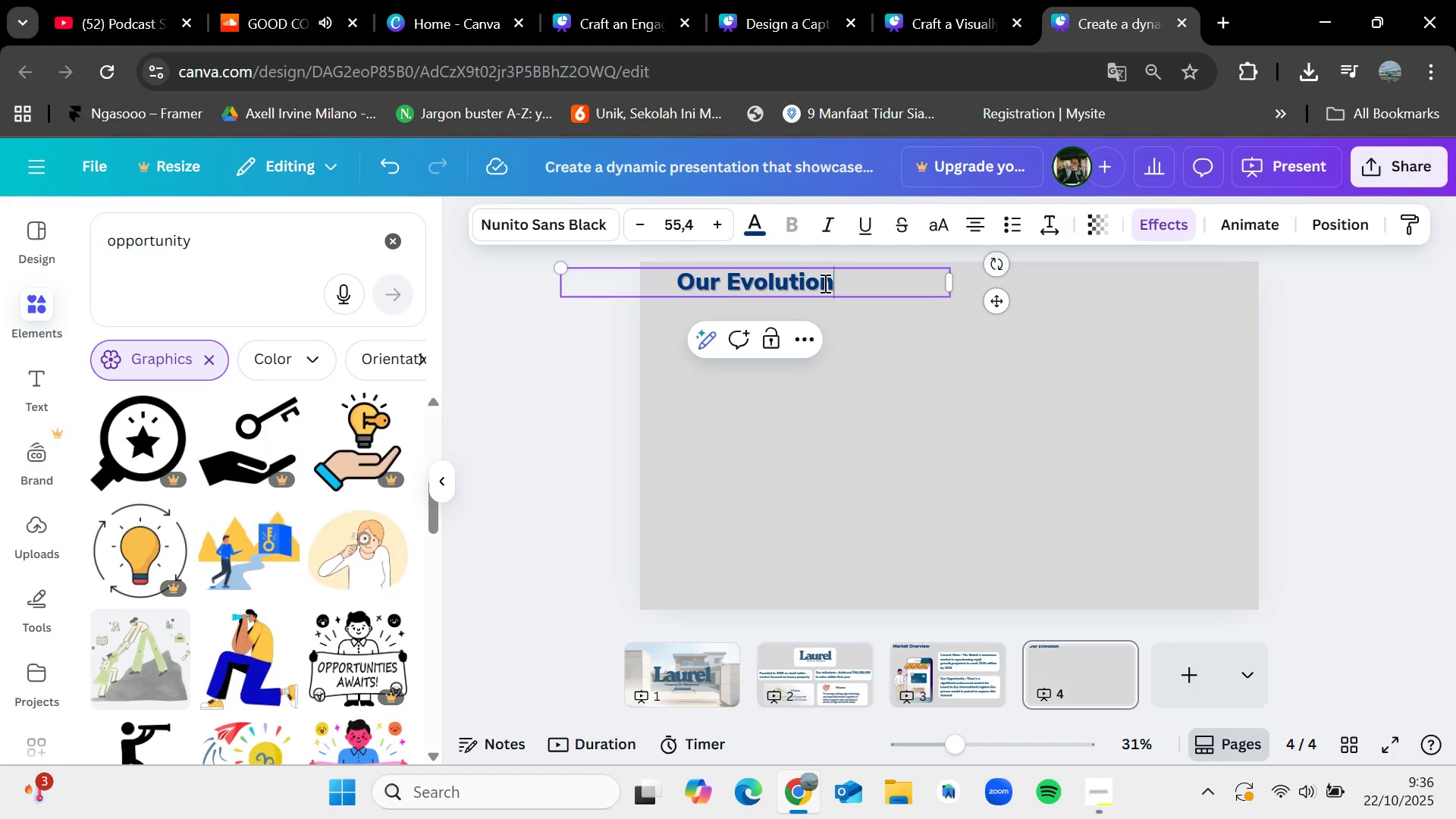 
left_click([1318, 307])
 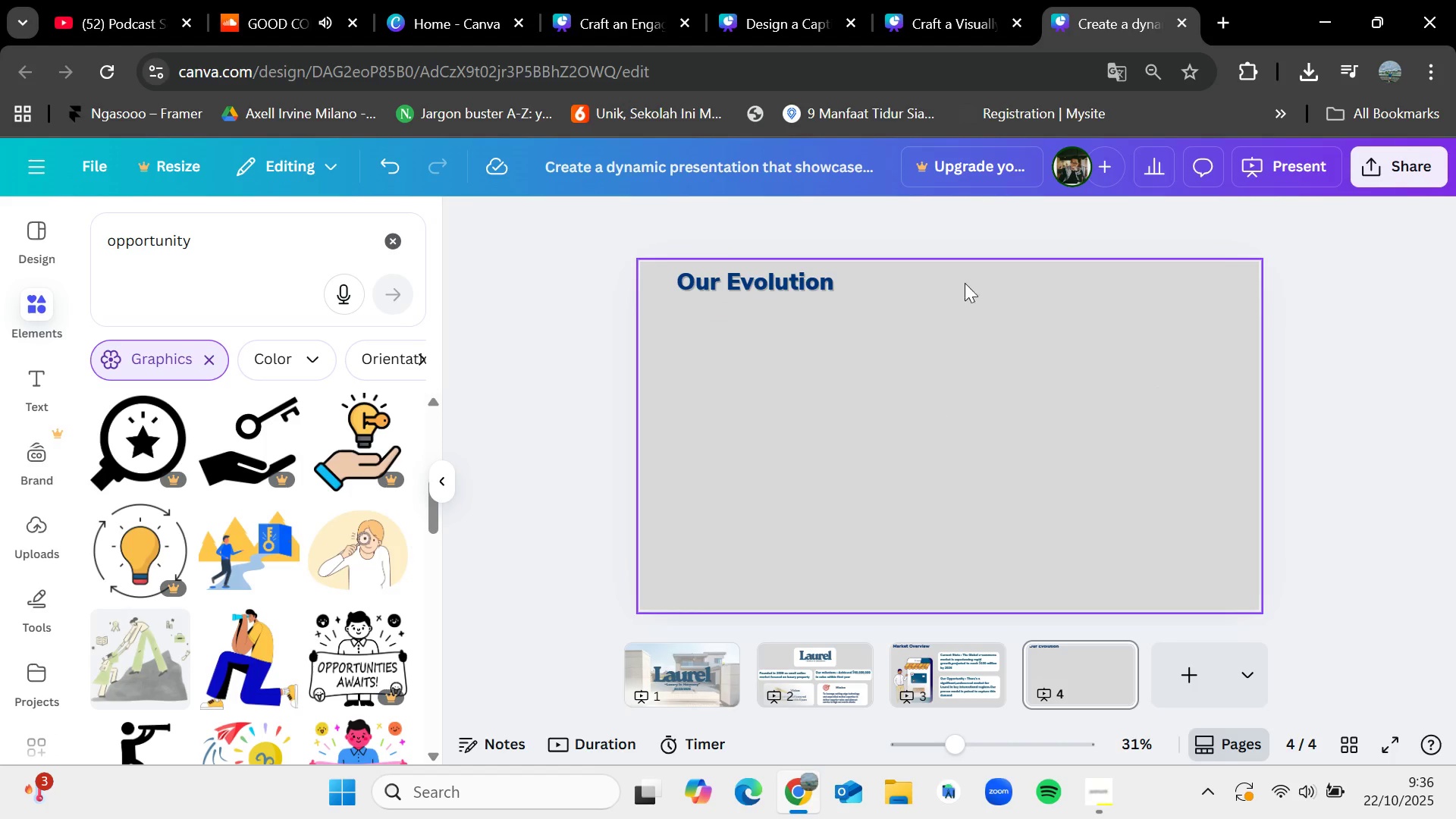 
left_click([952, 0])
 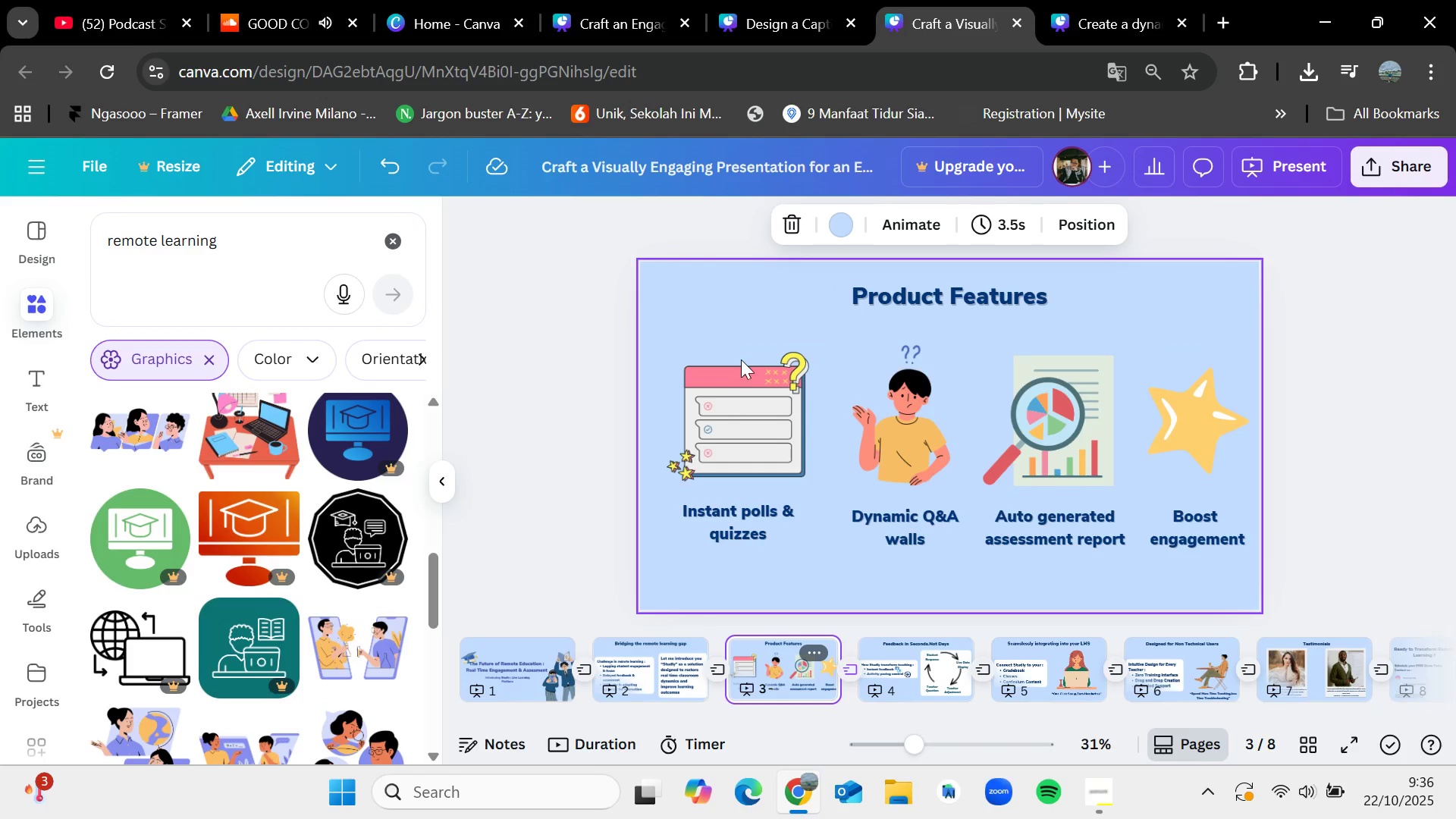 
left_click([818, 0])
 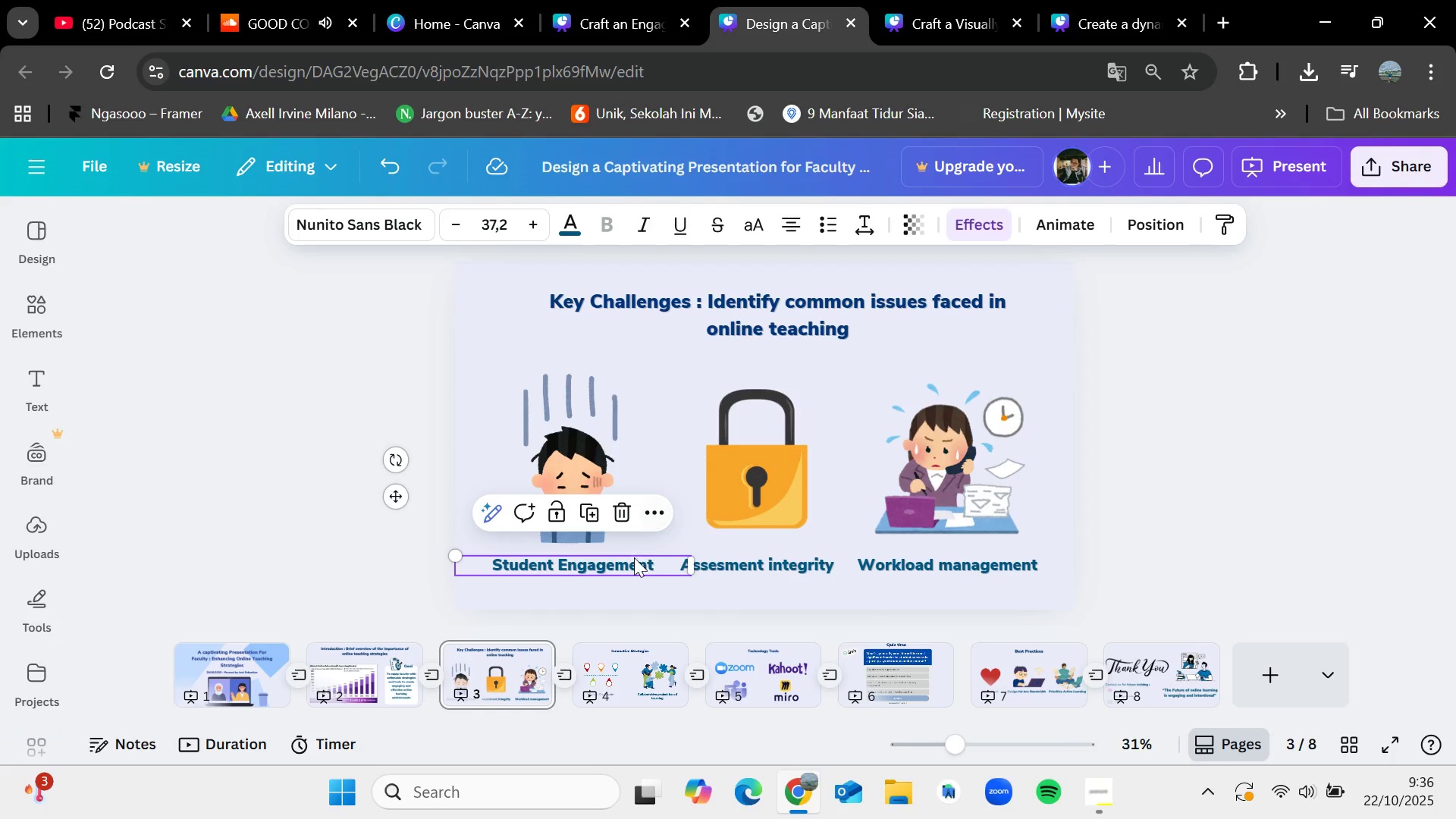 
key(Control+C)
 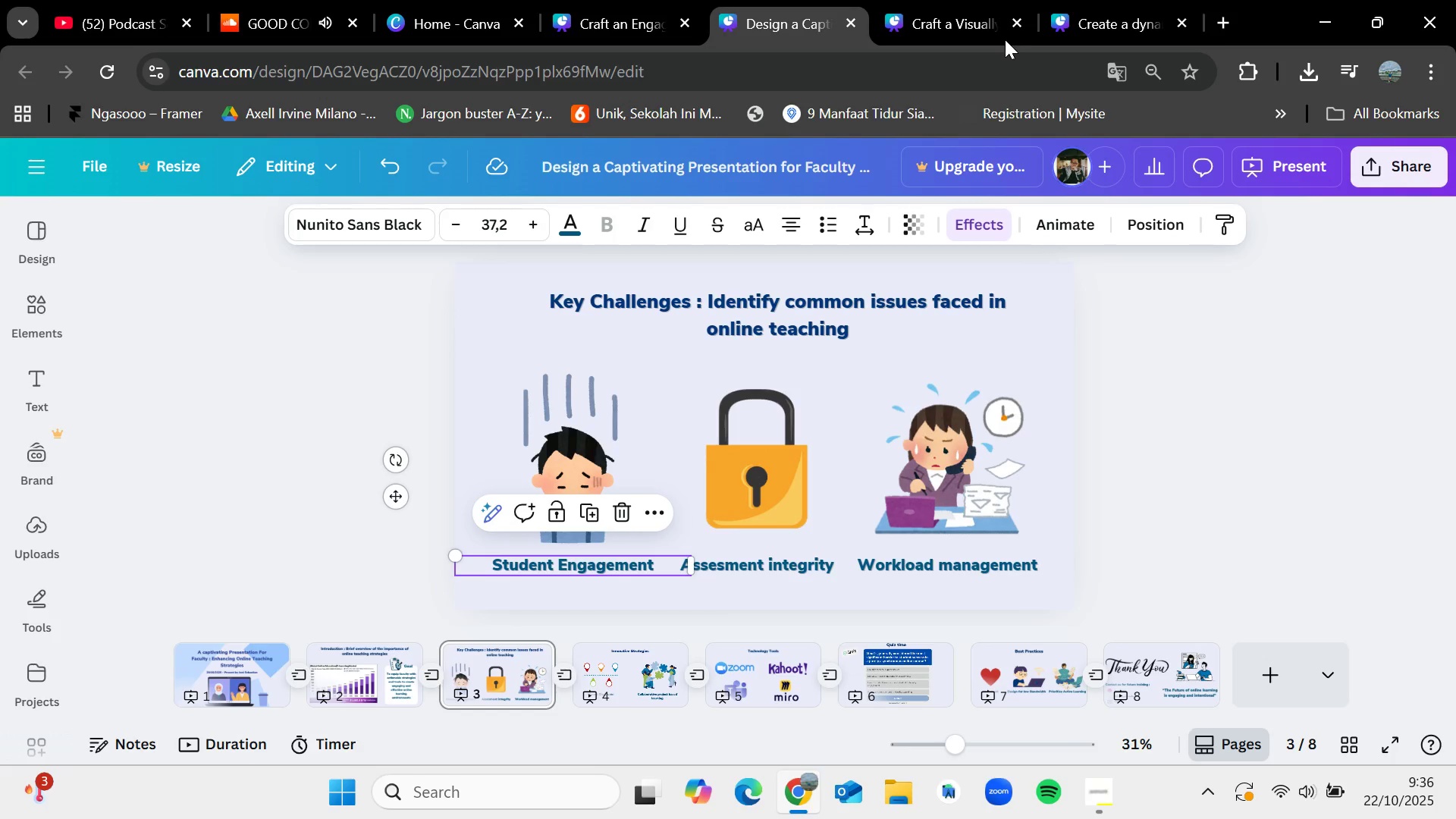 
left_click([1074, 0])
 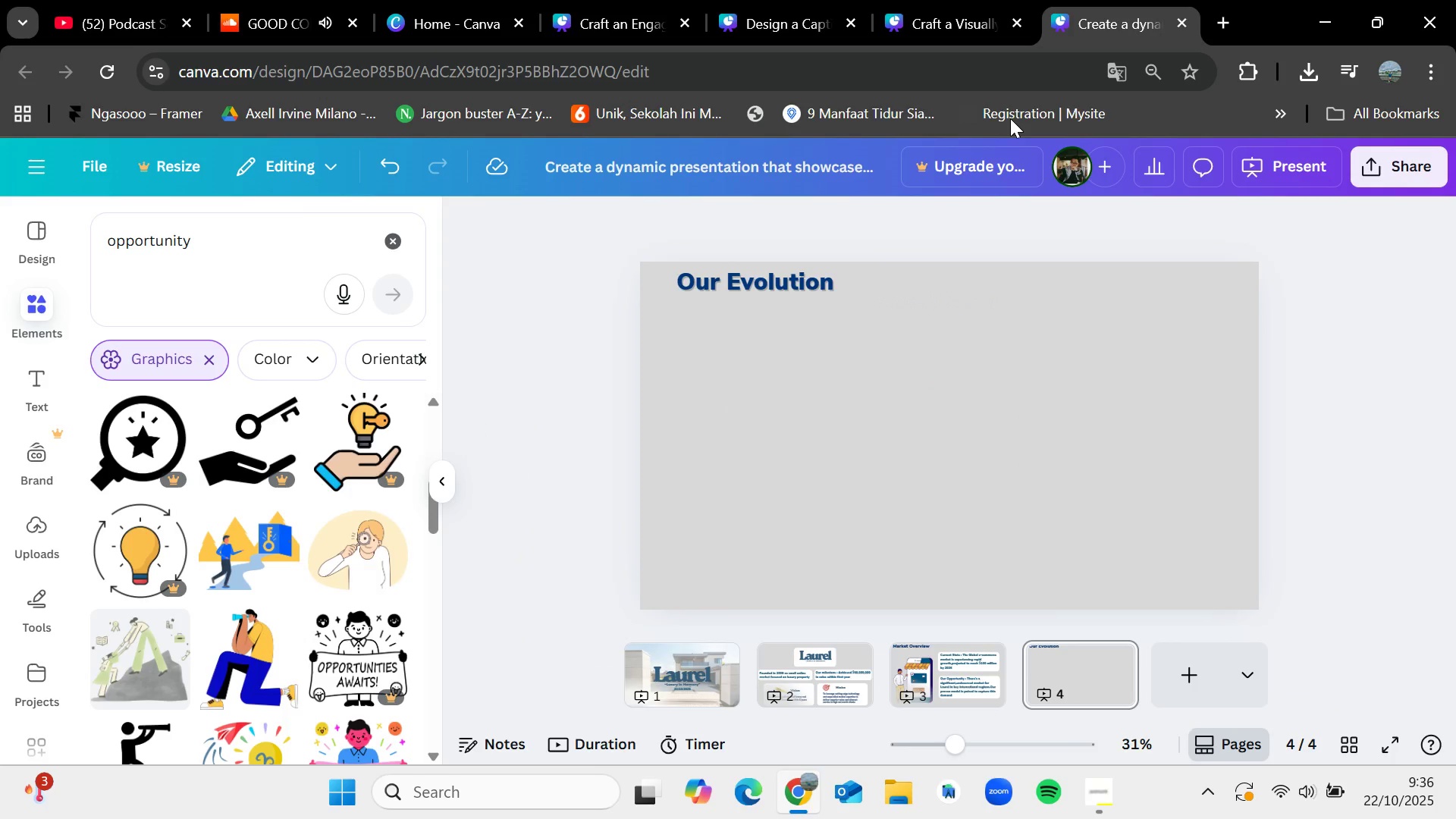 
key(Control+V)
 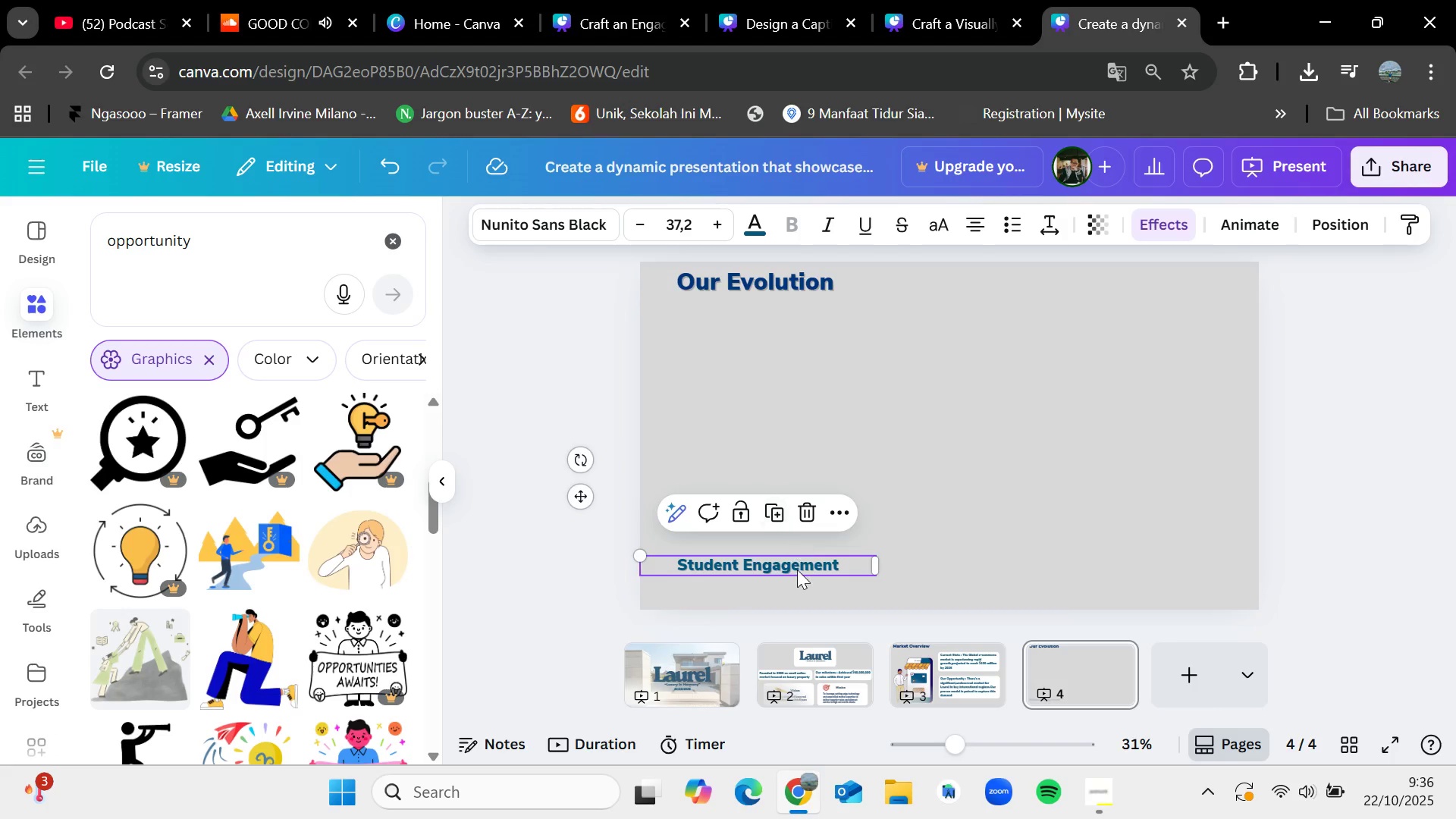 
left_click_drag(start_coordinate=[801, 561], to_coordinate=[805, 385])
 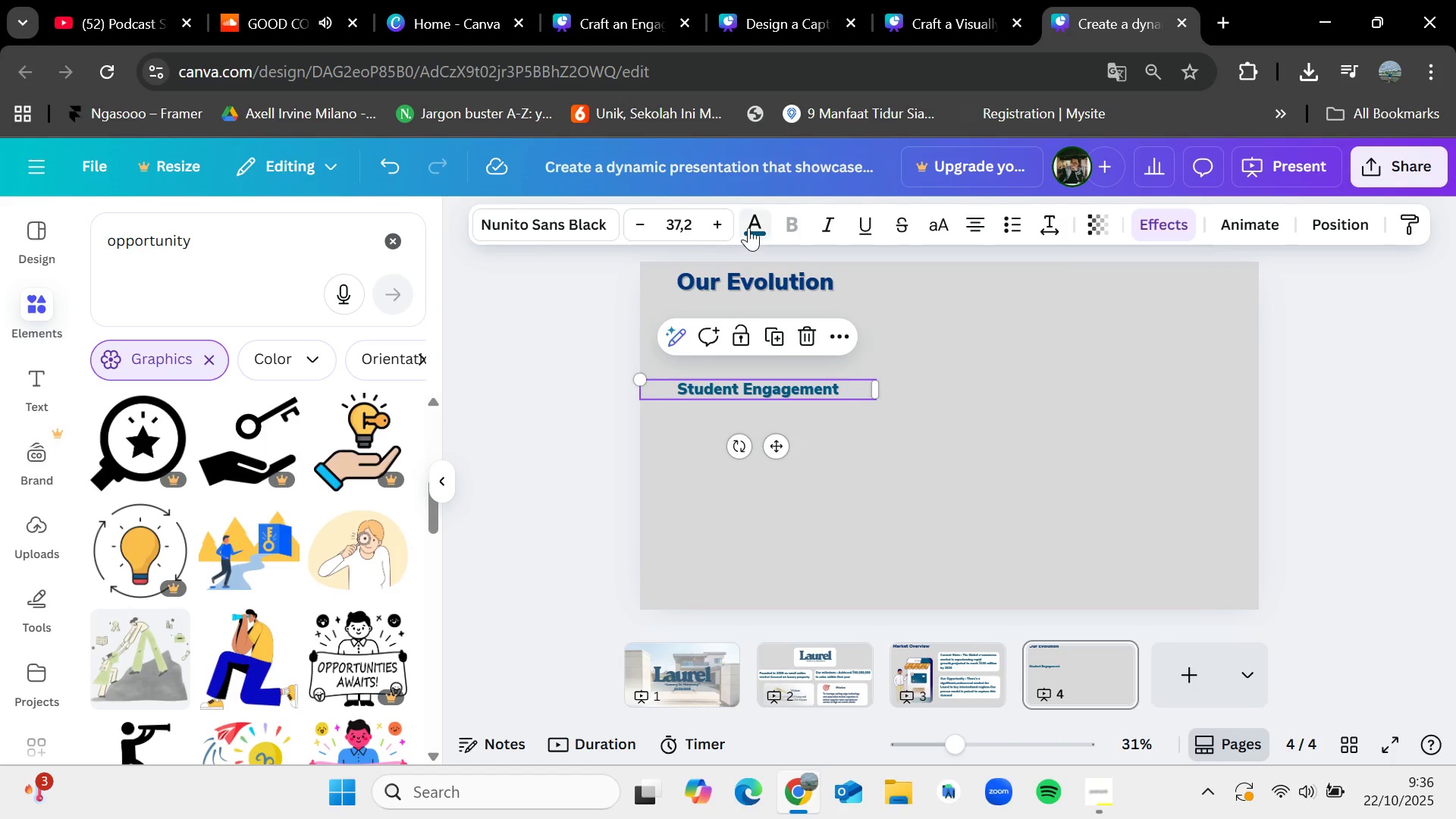 
left_click([748, 228])
 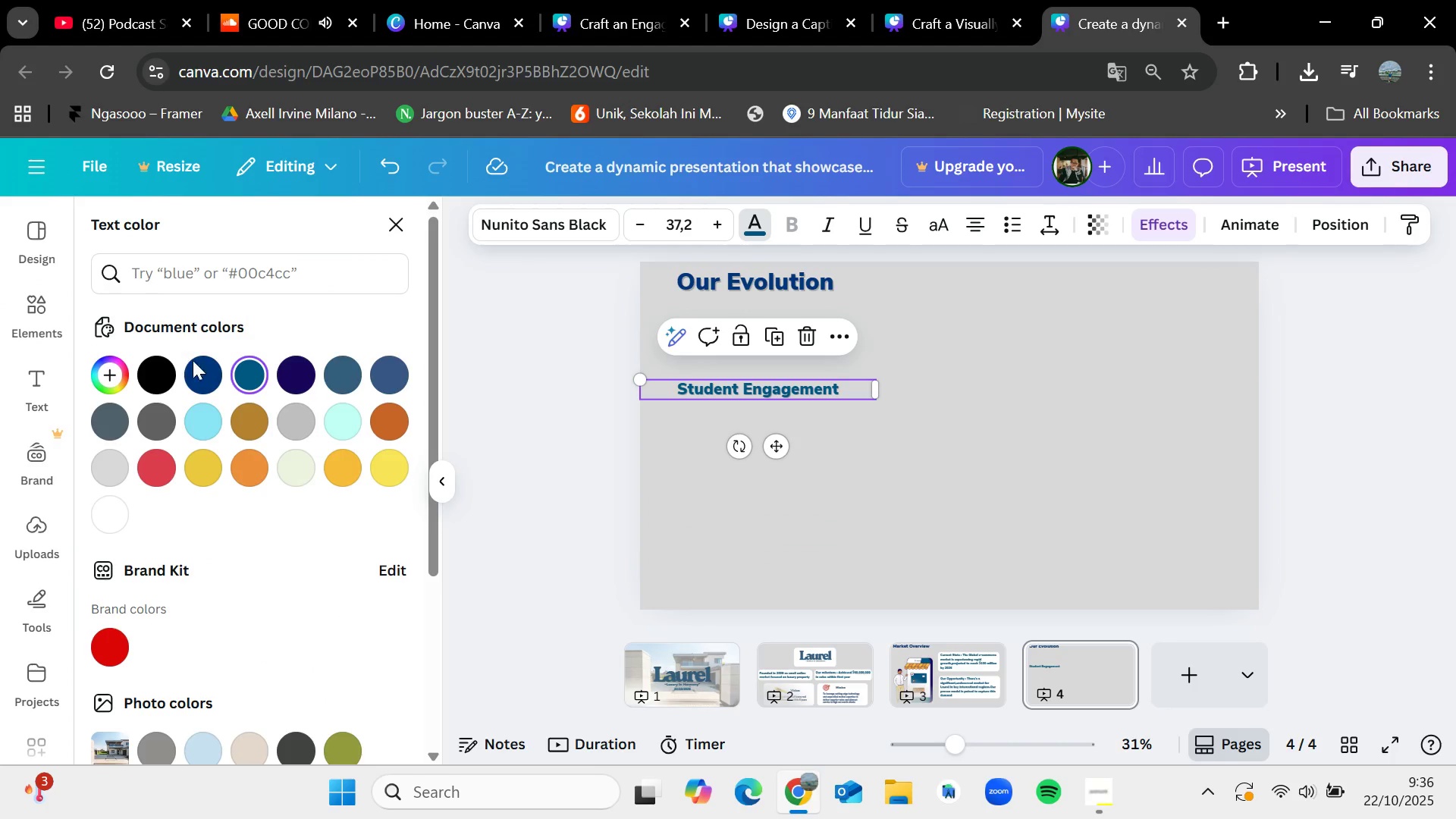 
left_click([206, 377])
 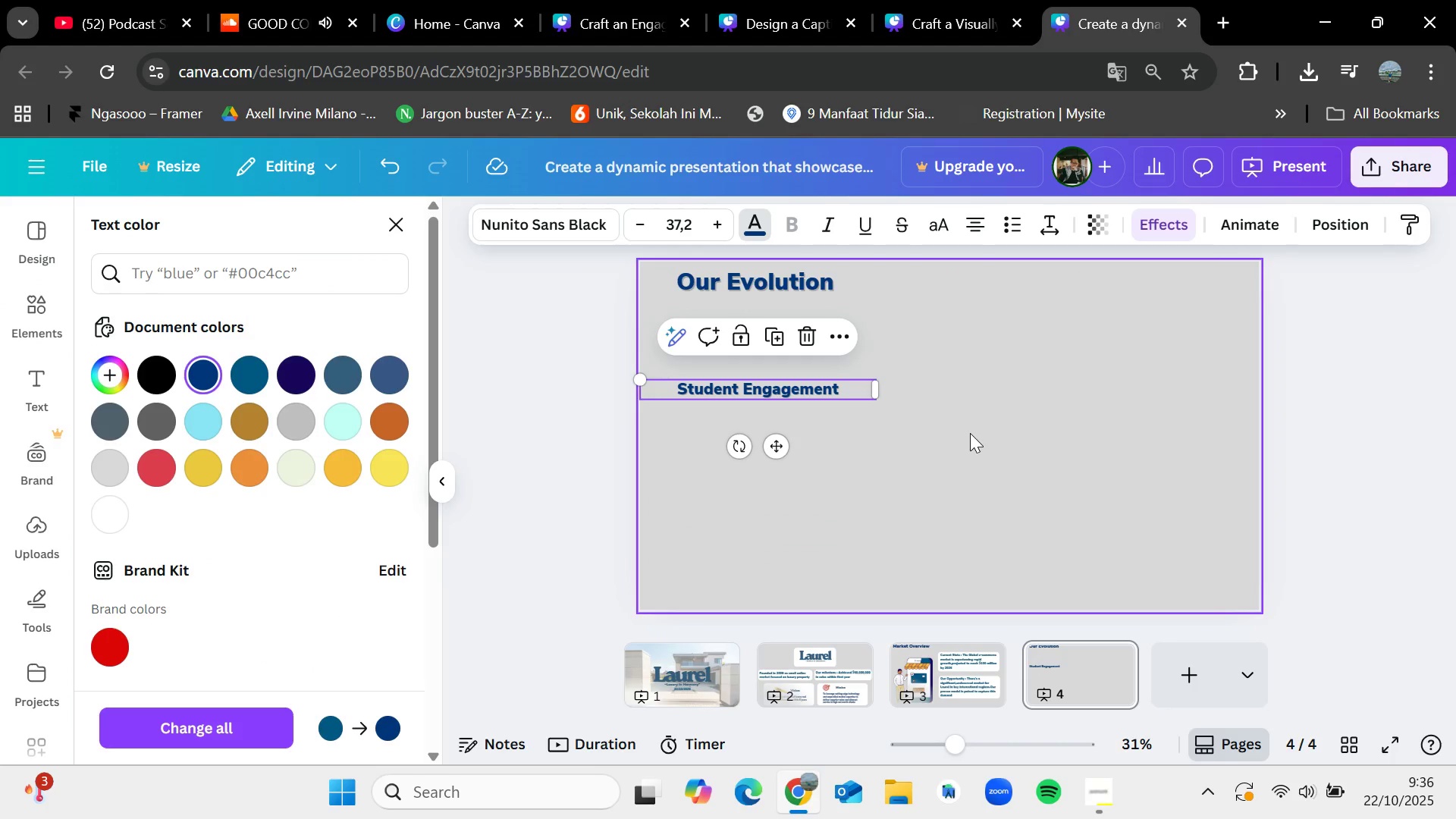 
left_click([970, 433])
 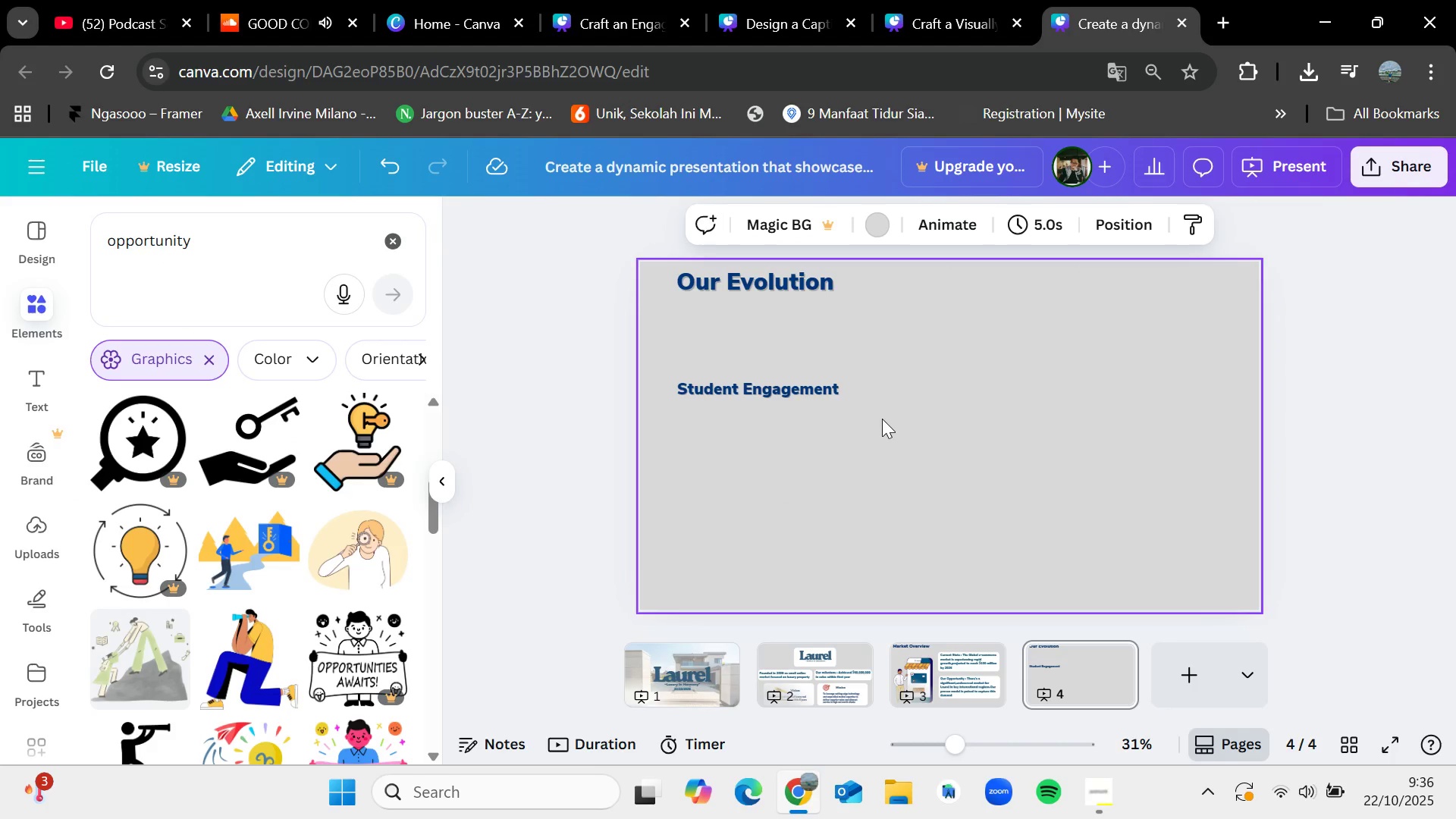 
left_click([882, 419])
 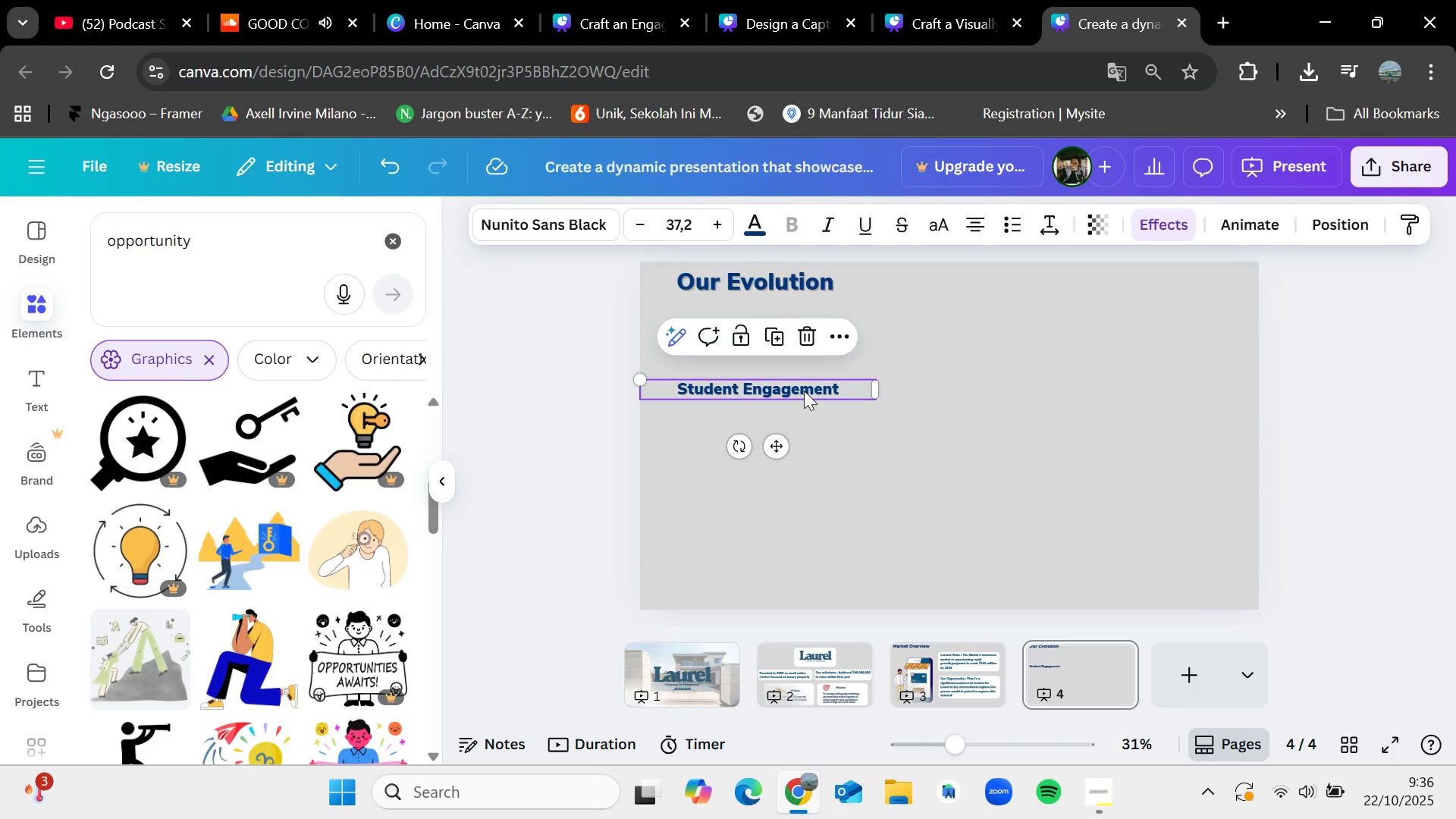 
double_click([804, 391])
 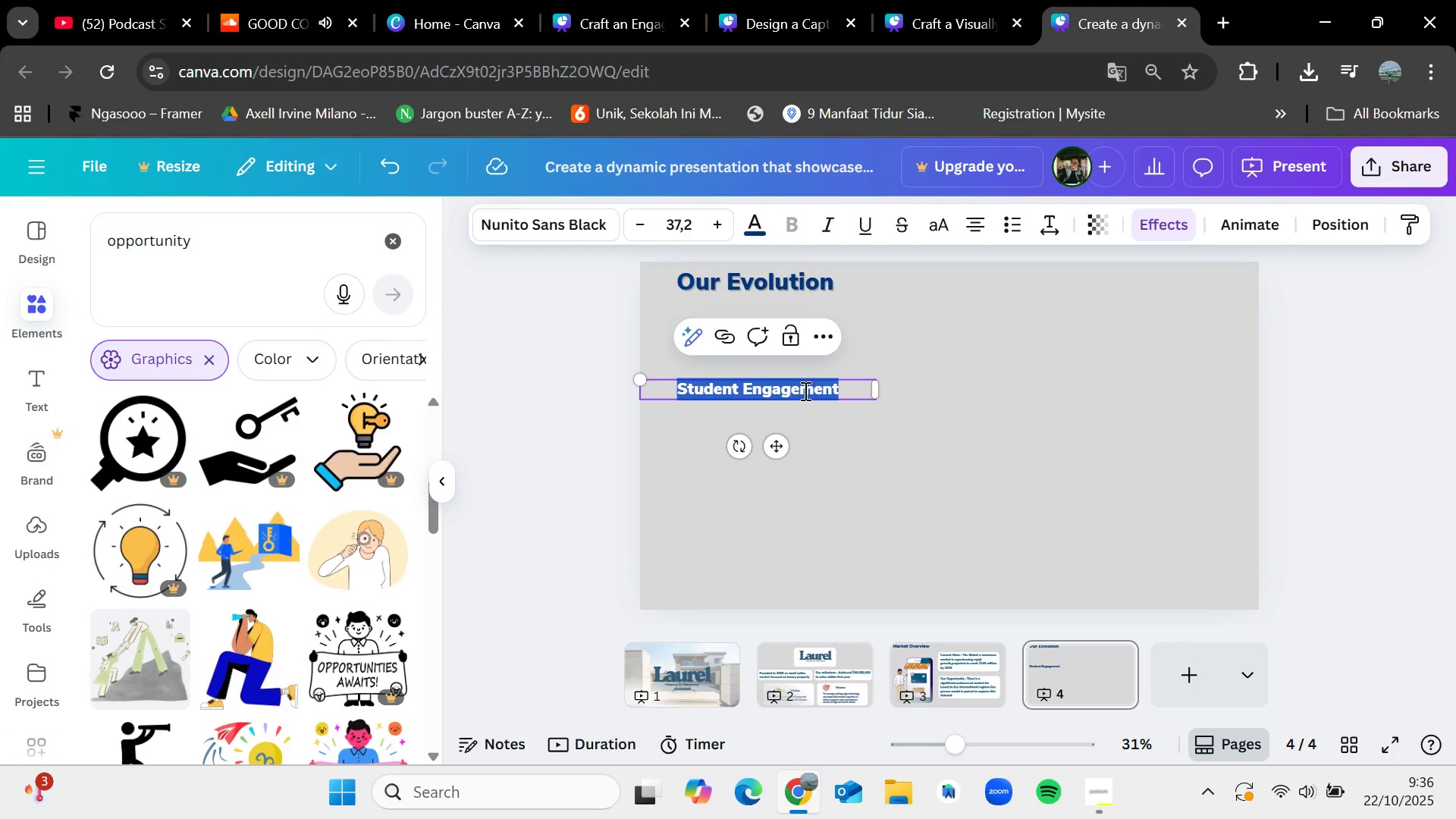 
wait(6.21)
 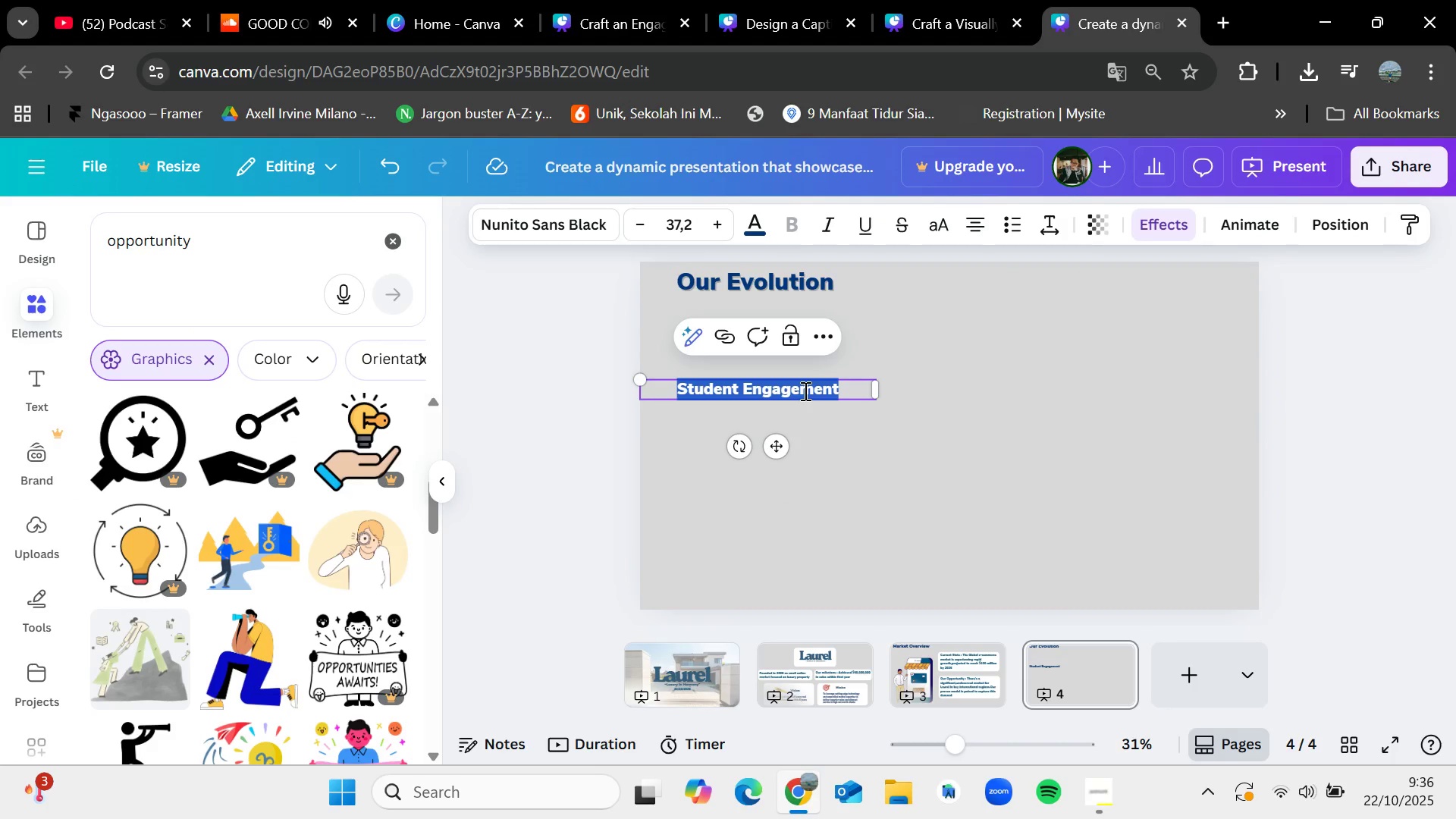 
key(Backspace)
type(Foyu)
key(Backspace)
key(Backspace)
type(undational Phase (year 1-2))
 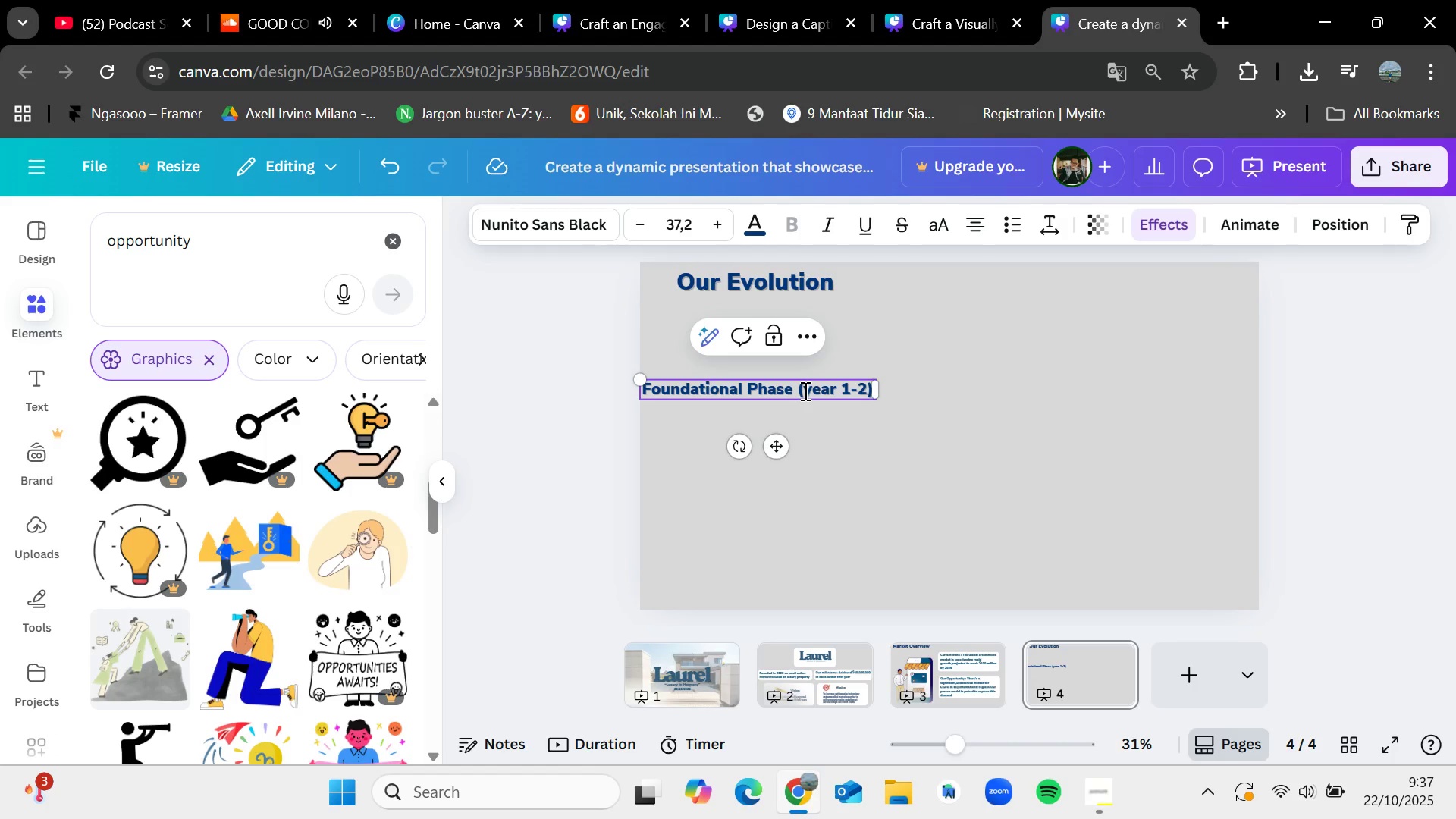 
left_click([1050, 493])
 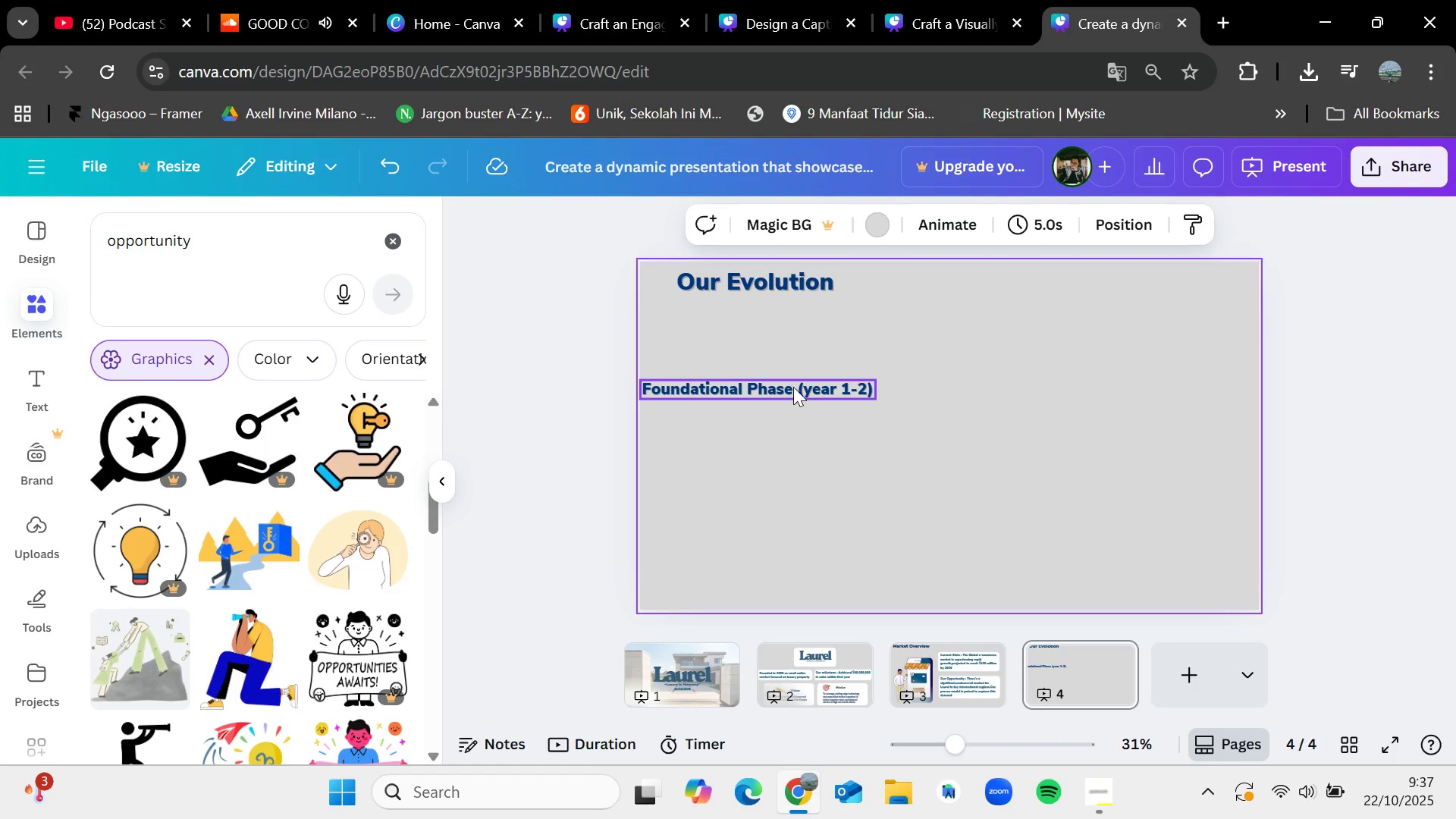 
left_click_drag(start_coordinate=[793, 387], to_coordinate=[808, 366])
 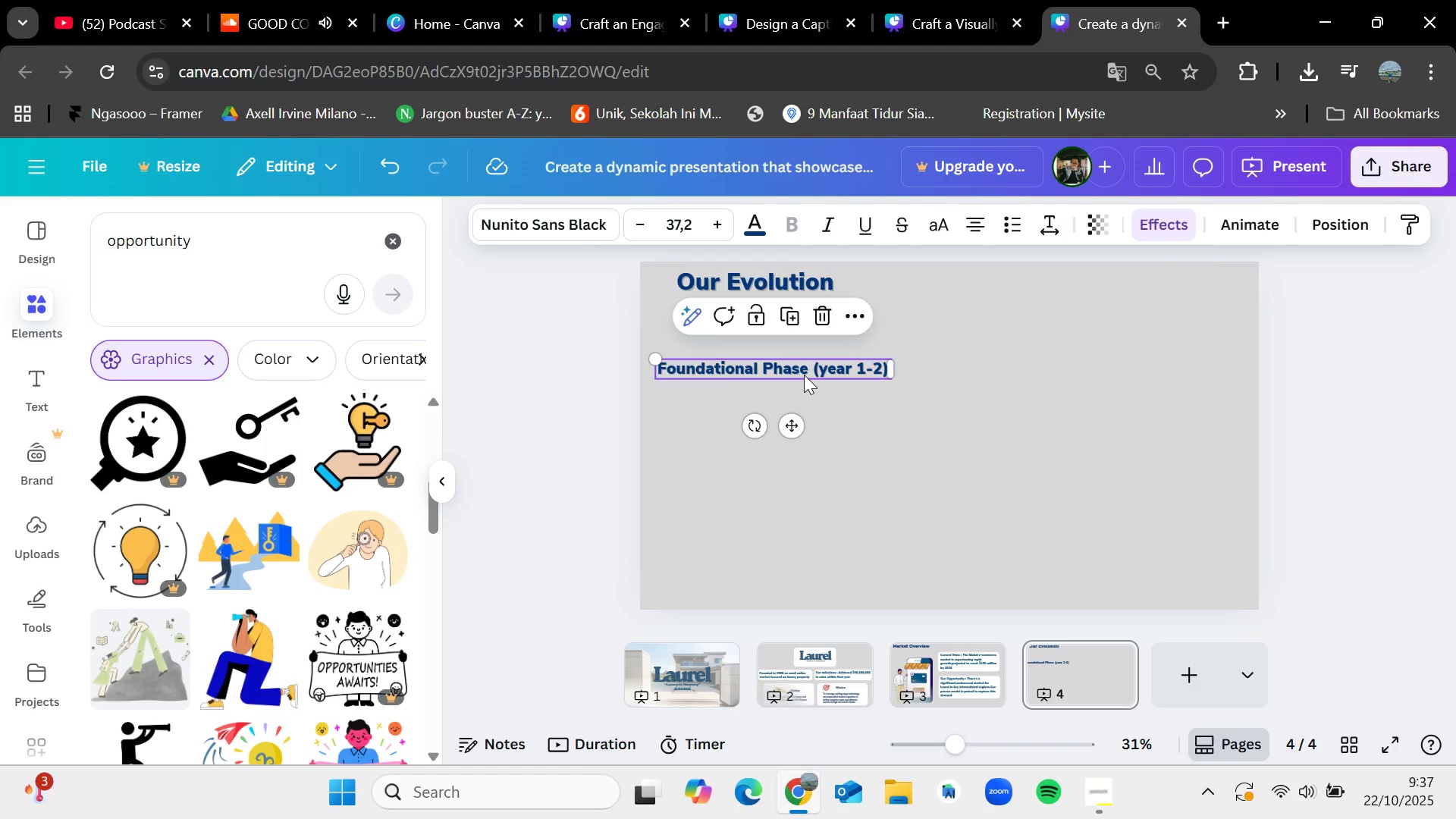 
key(Control+C)
 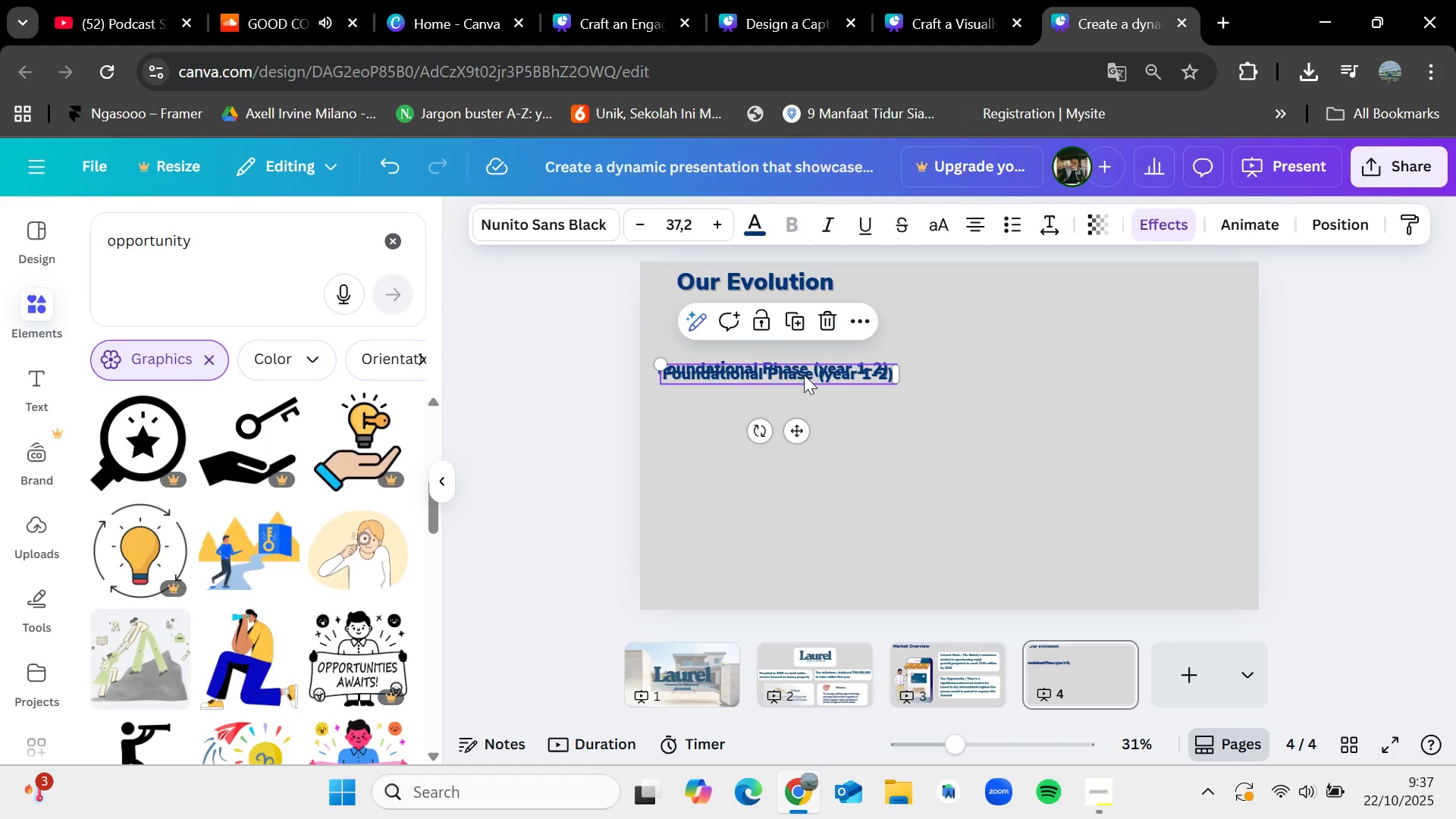 
key(Control+V)
 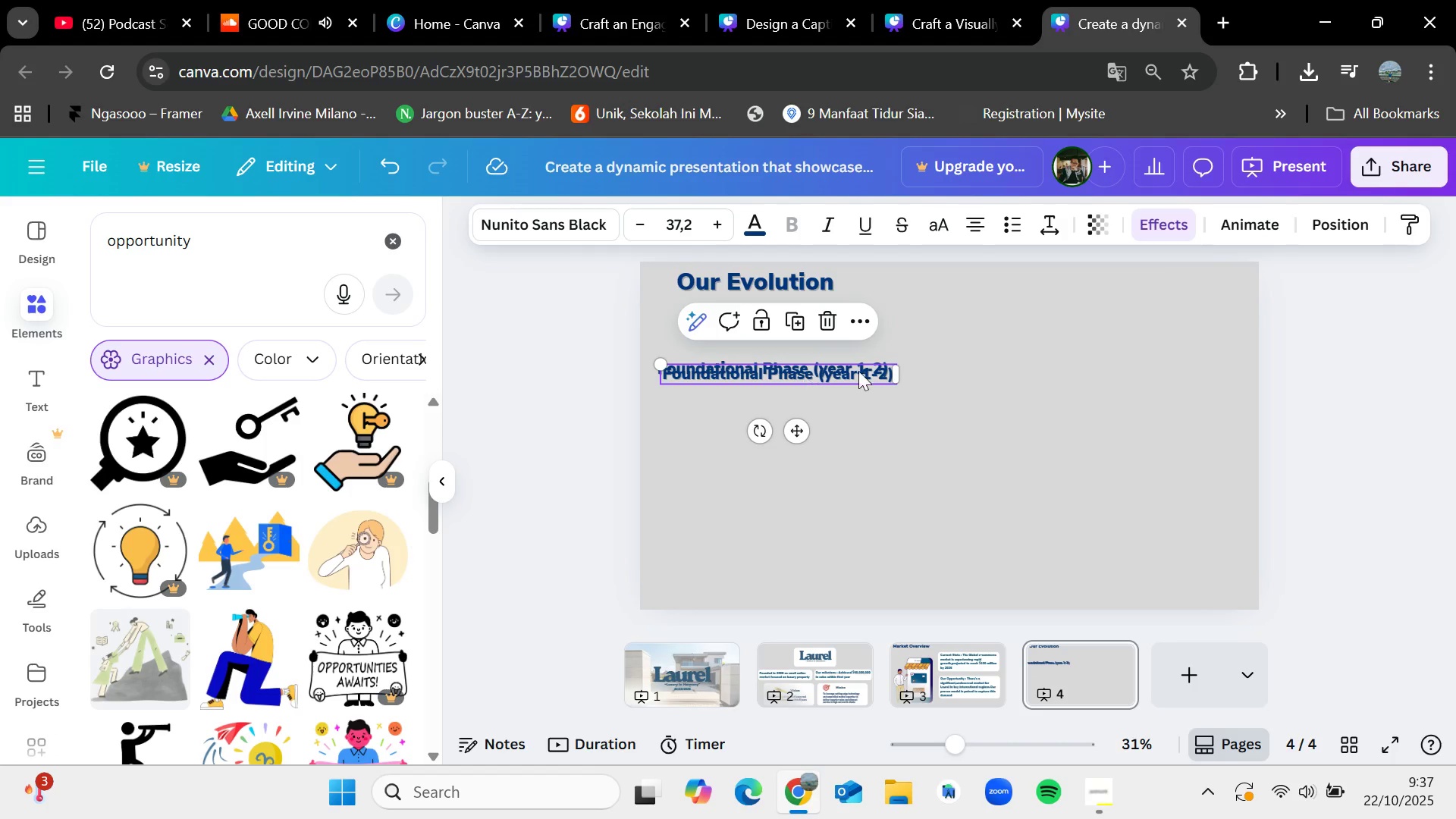 
left_click_drag(start_coordinate=[804, 375], to_coordinate=[1081, 370])
 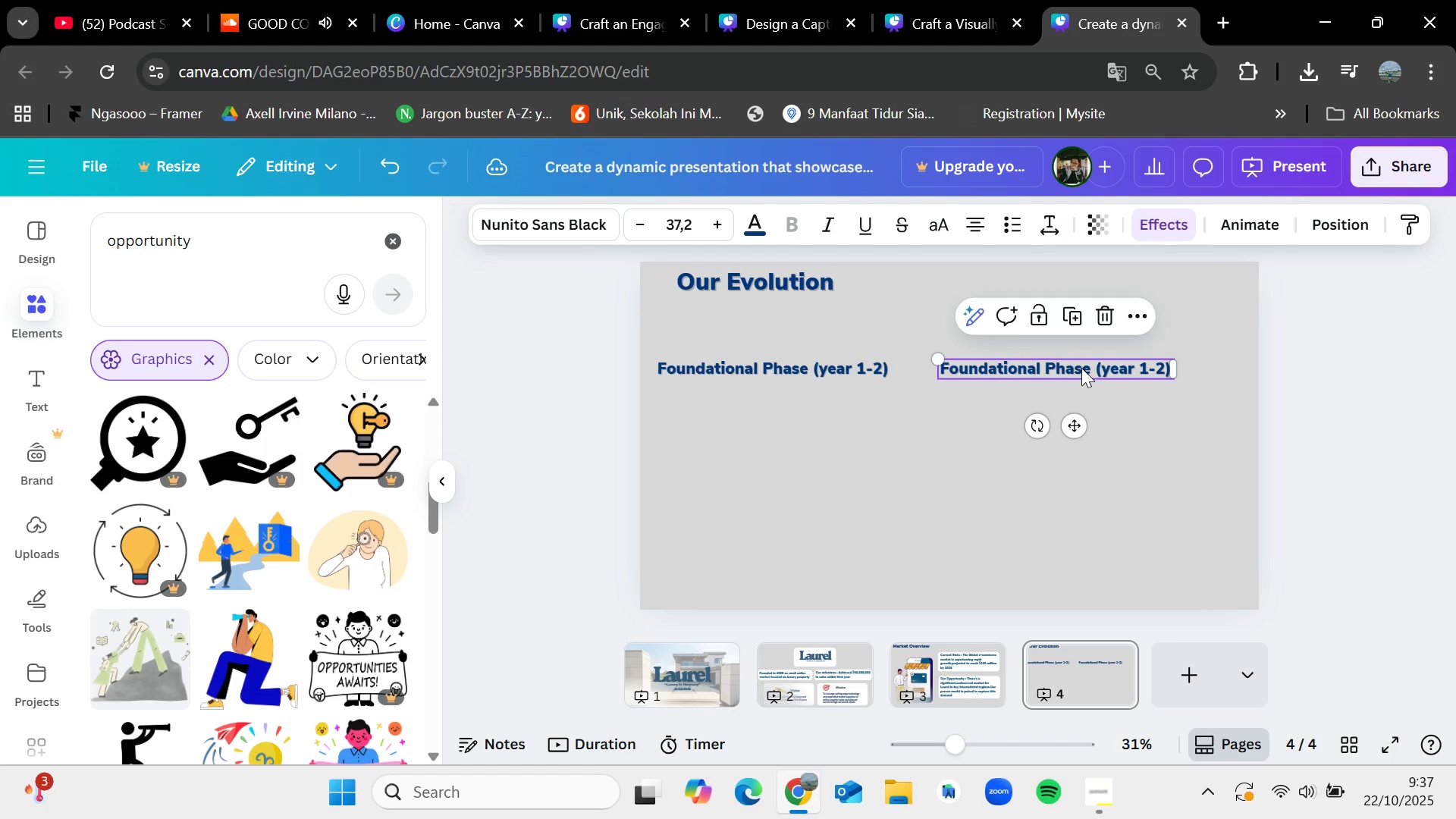 
left_click([1081, 368])
 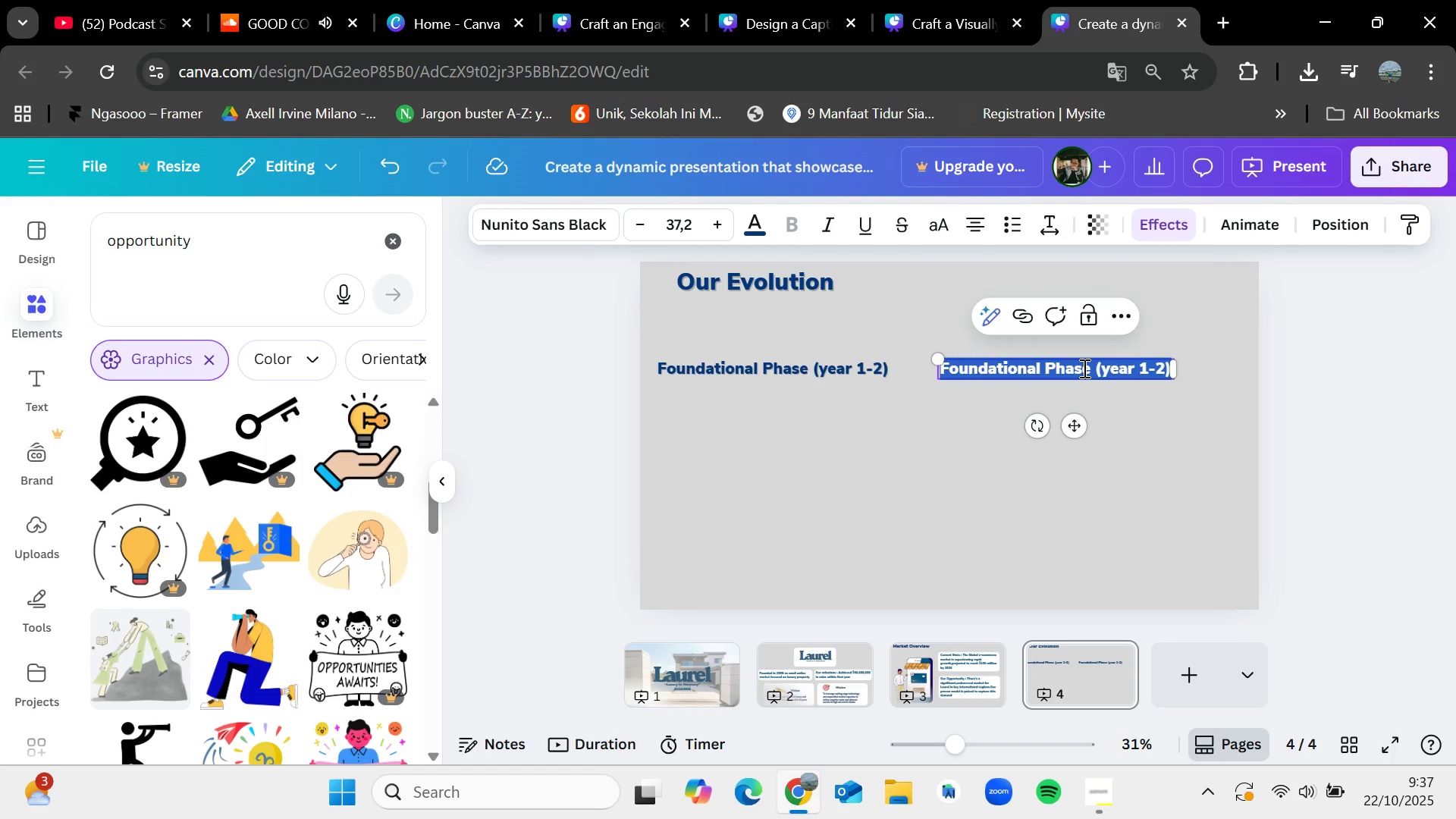 
key(Backspace)
type(Established)
 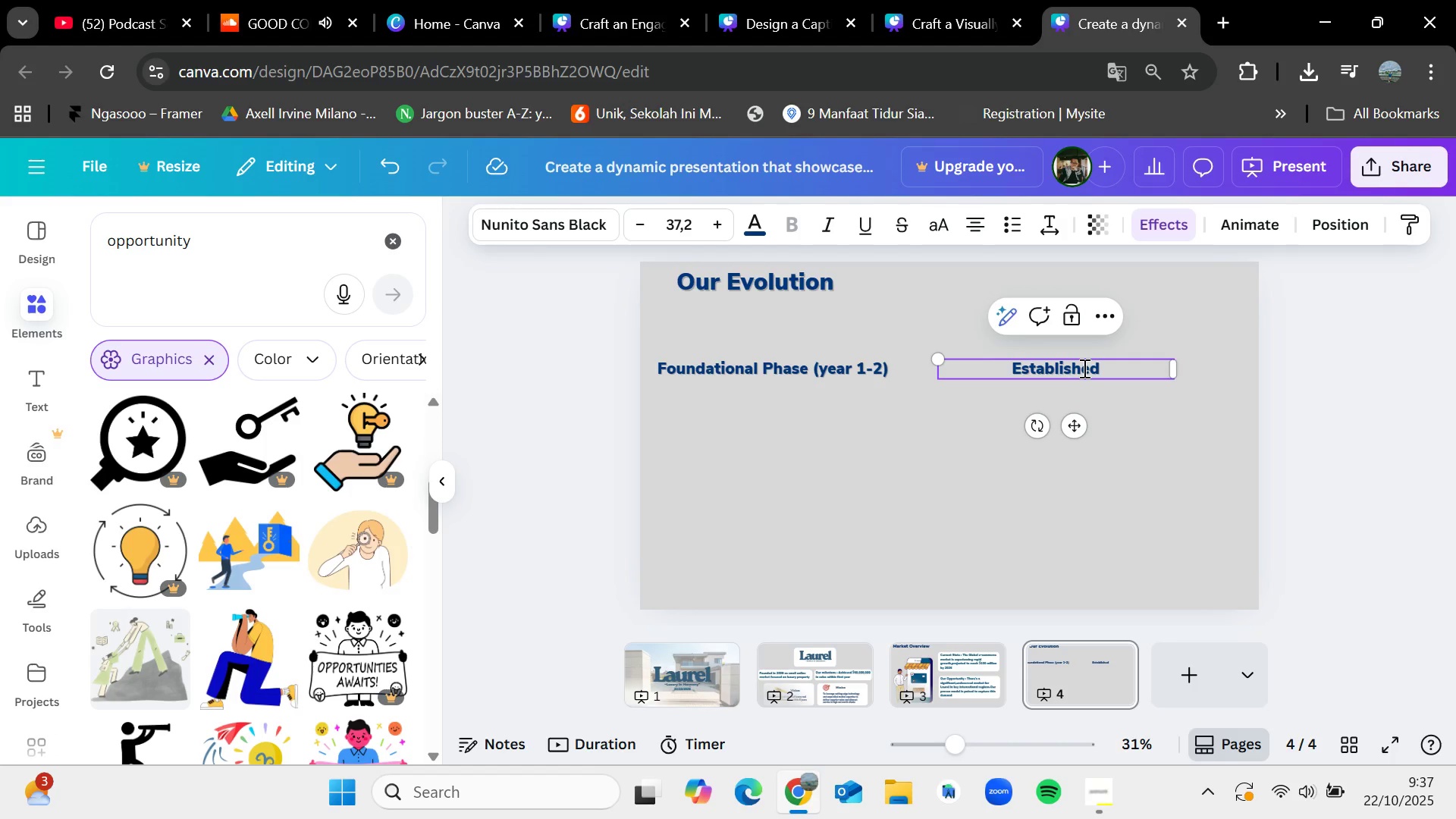 
type(a)
key(Backspace)
type( a home busine)
key(Backspace)
key(Backspace)
key(Backspace)
key(Backspace)
 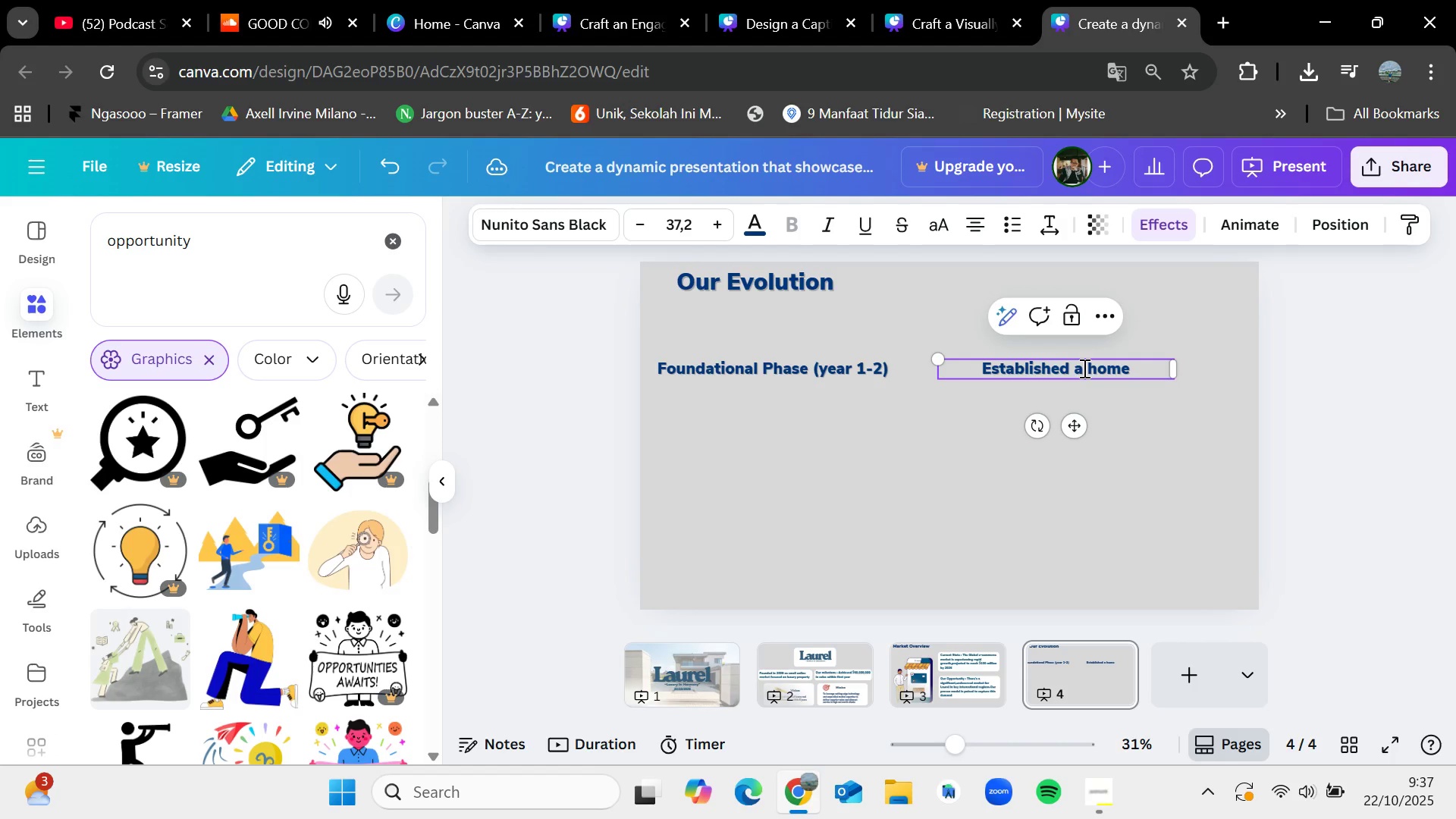 
wait(43.06)
 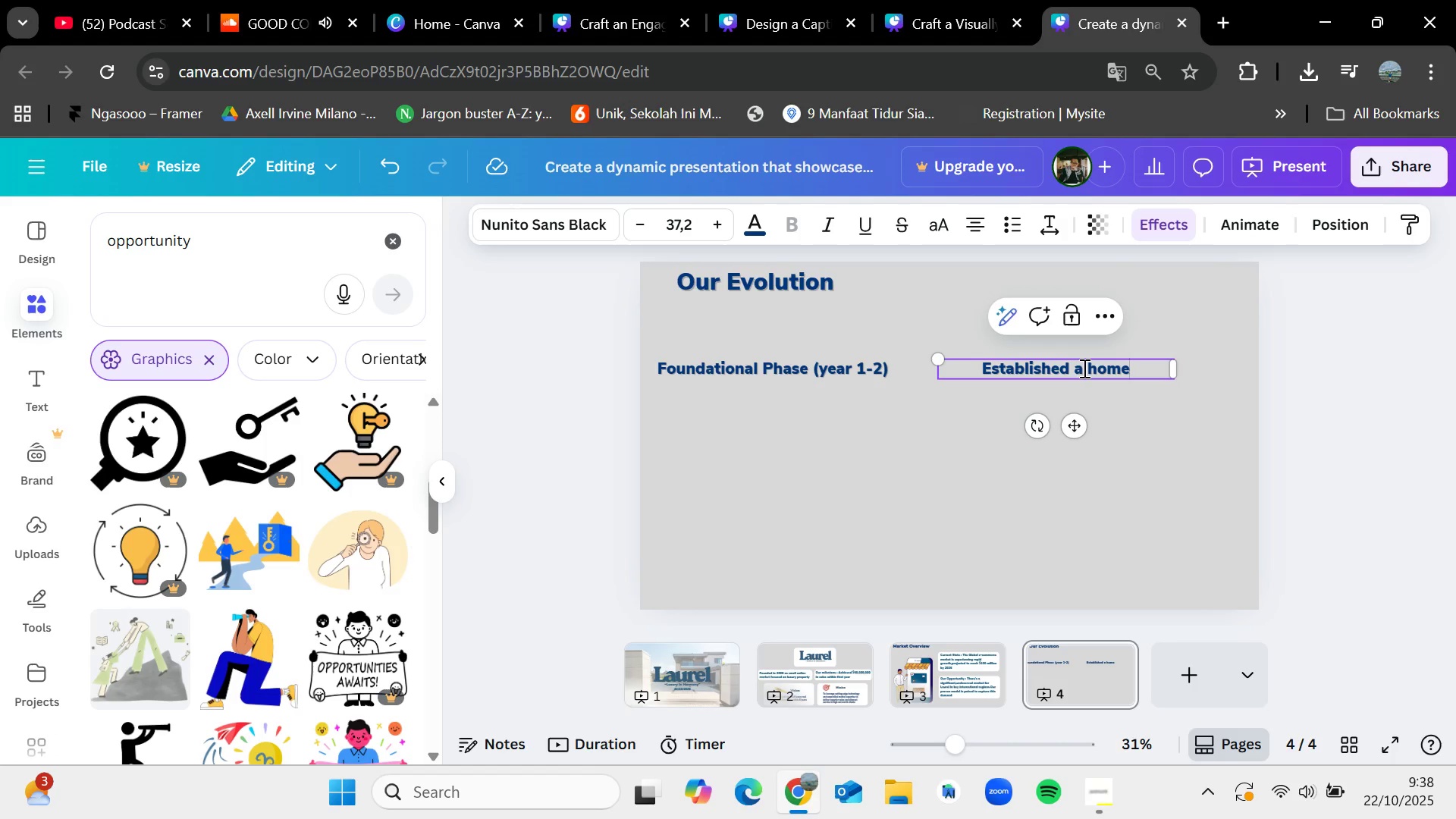 
key(Backspace)
key(Backspace)
key(Backspace)
key(Backspace)
key(Backspace)
key(Backspace)
type(proprietary logistics network,developed MVP e co)
key(Backspace)
key(Backspace)
key(Backspace)
key(Backspace)
type(e-commerce platform)
 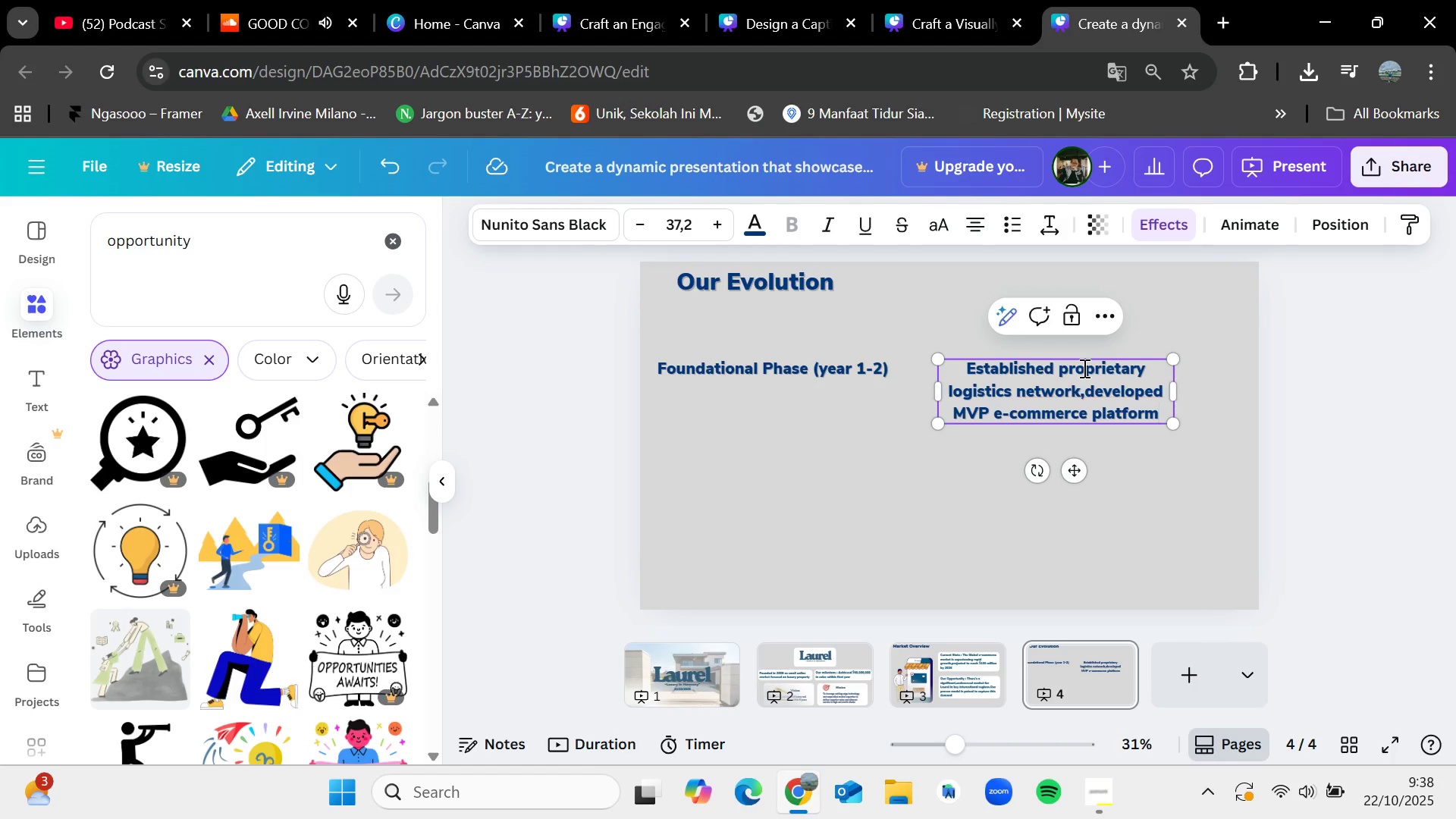 
left_click_drag(start_coordinate=[1176, 388], to_coordinate=[1200, 378])
 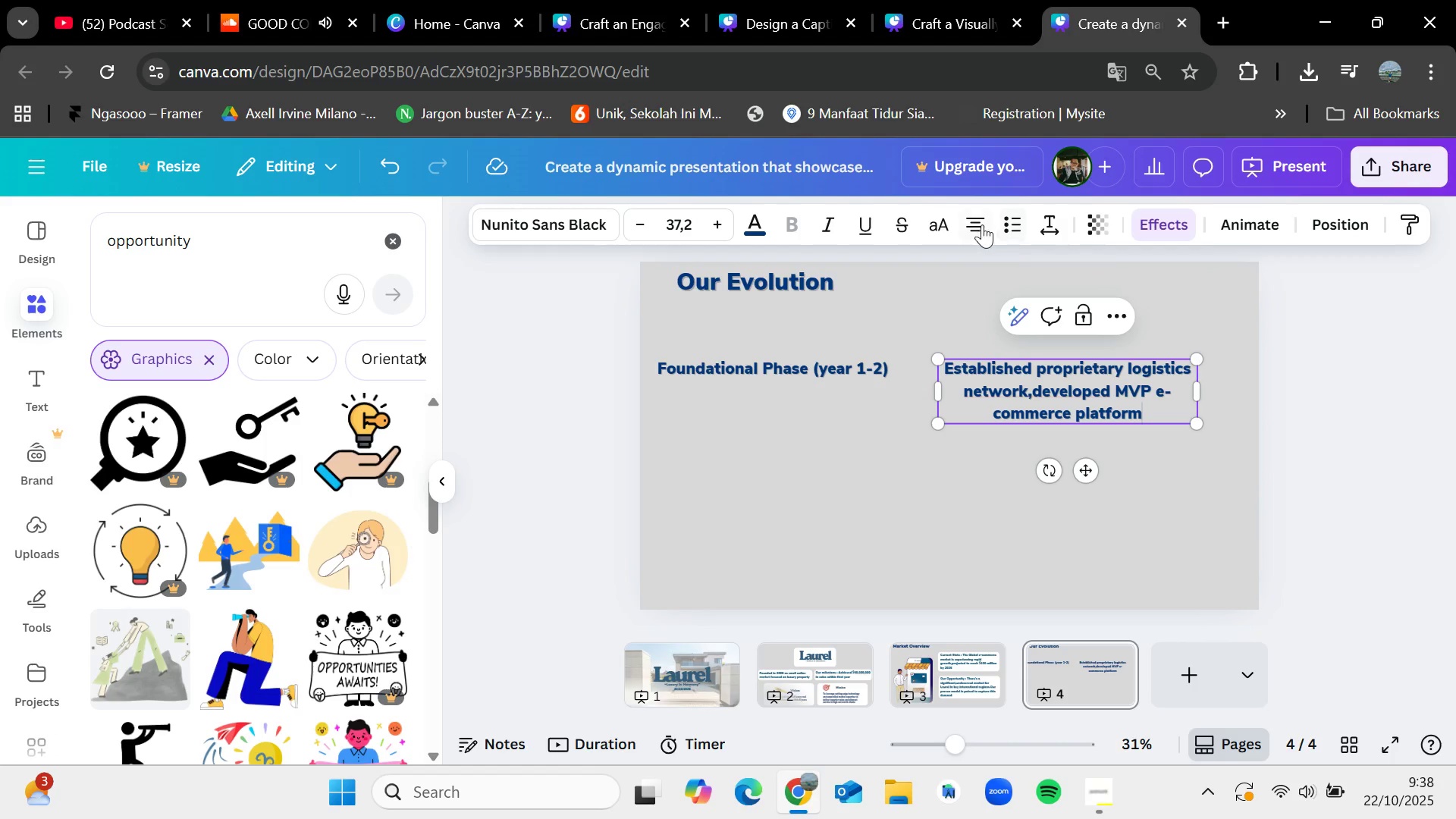 
left_click([982, 224])
 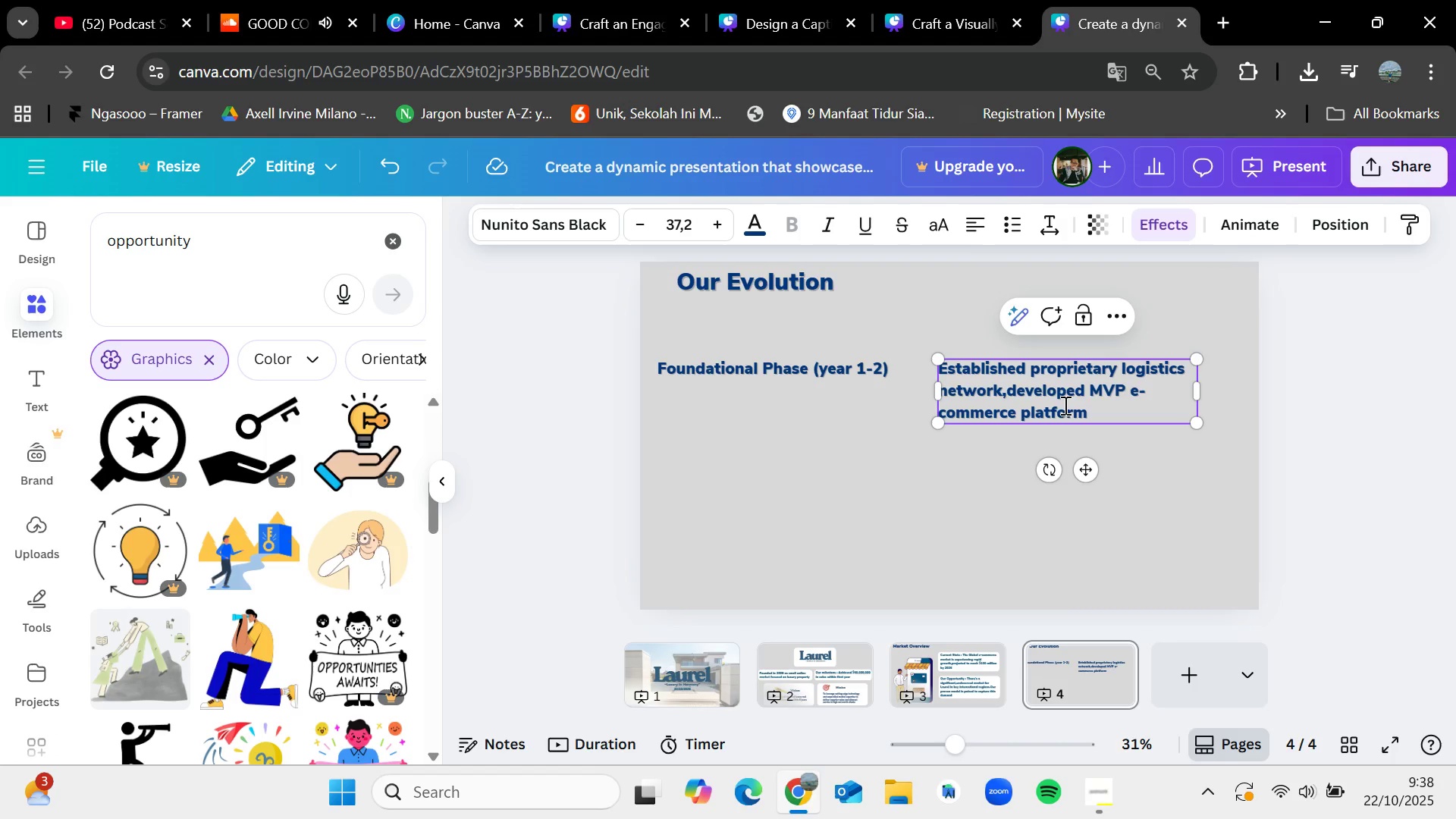 
left_click([1135, 467])
 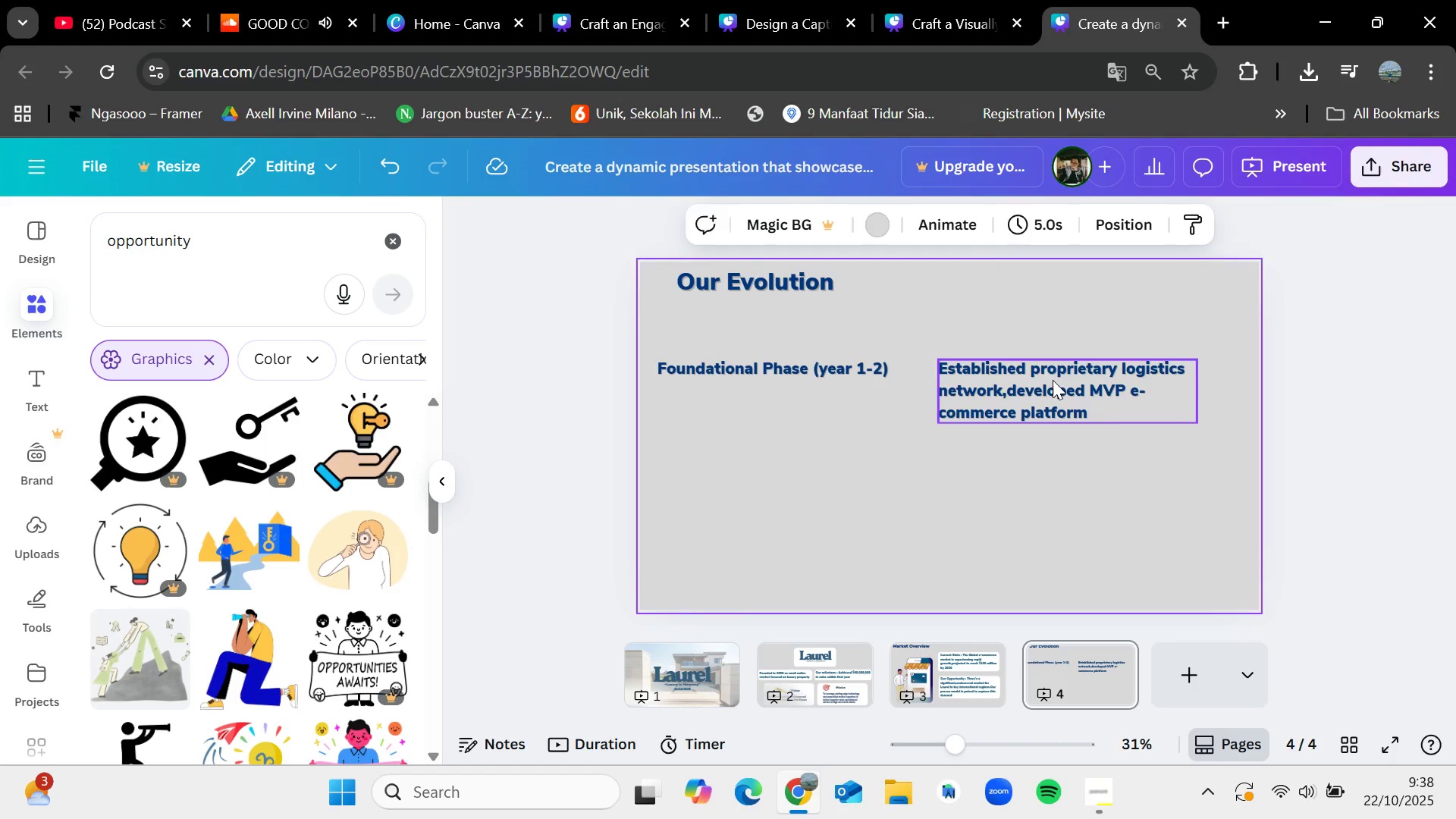 
left_click_drag(start_coordinate=[1053, 379], to_coordinate=[1084, 368])
 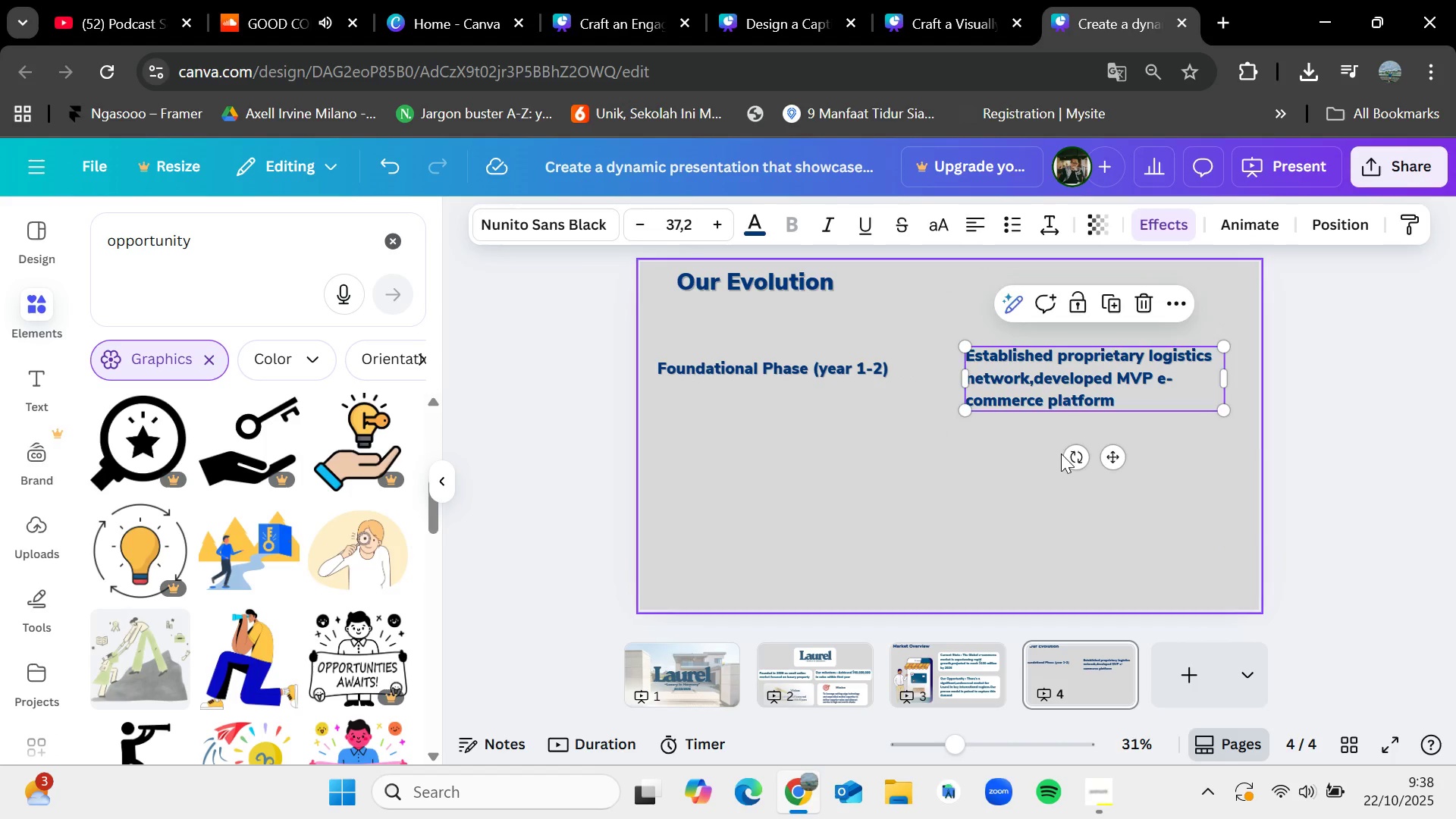 
left_click([1061, 453])
 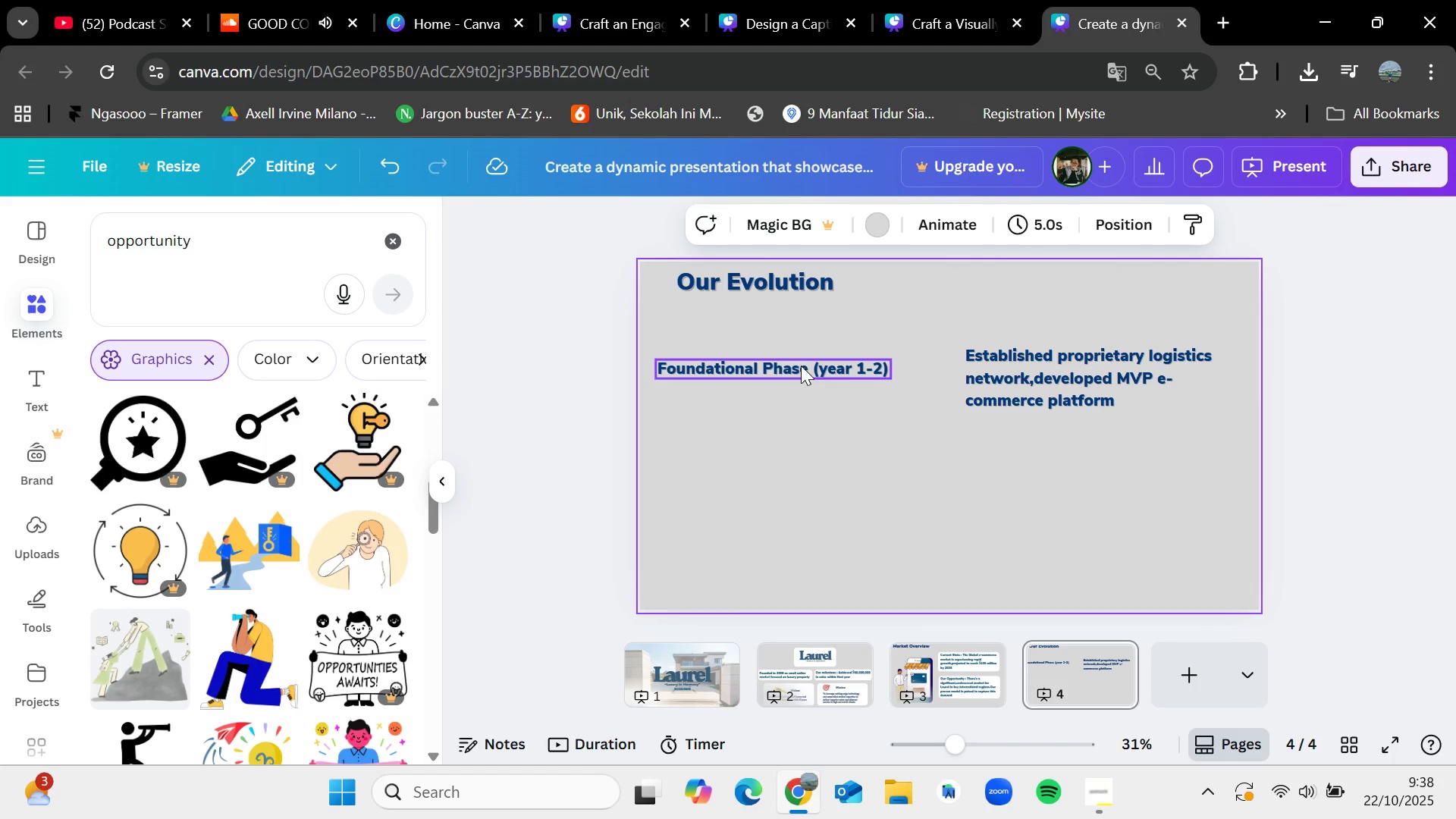 
left_click([801, 366])
 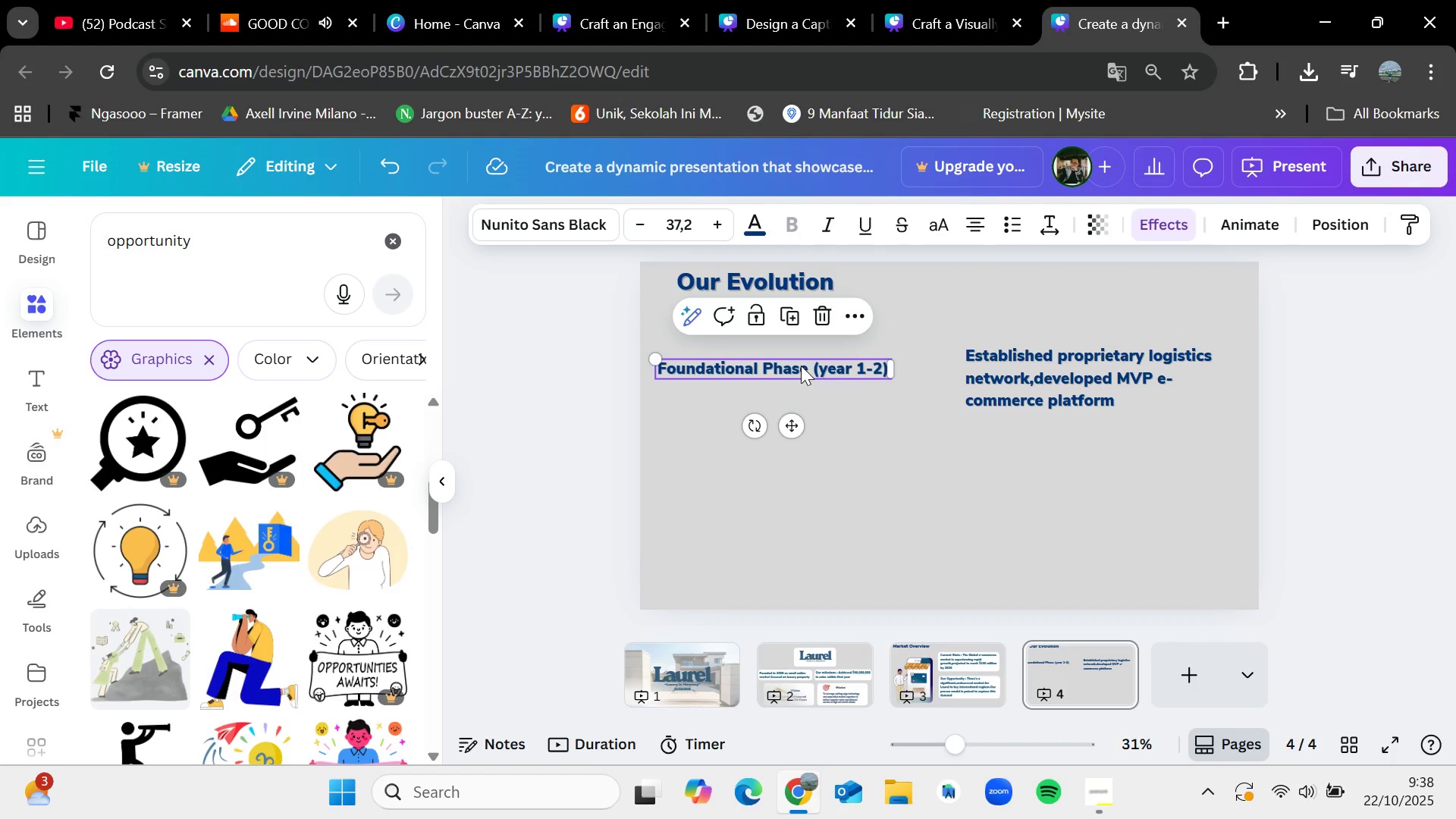 
key(Control+C)
 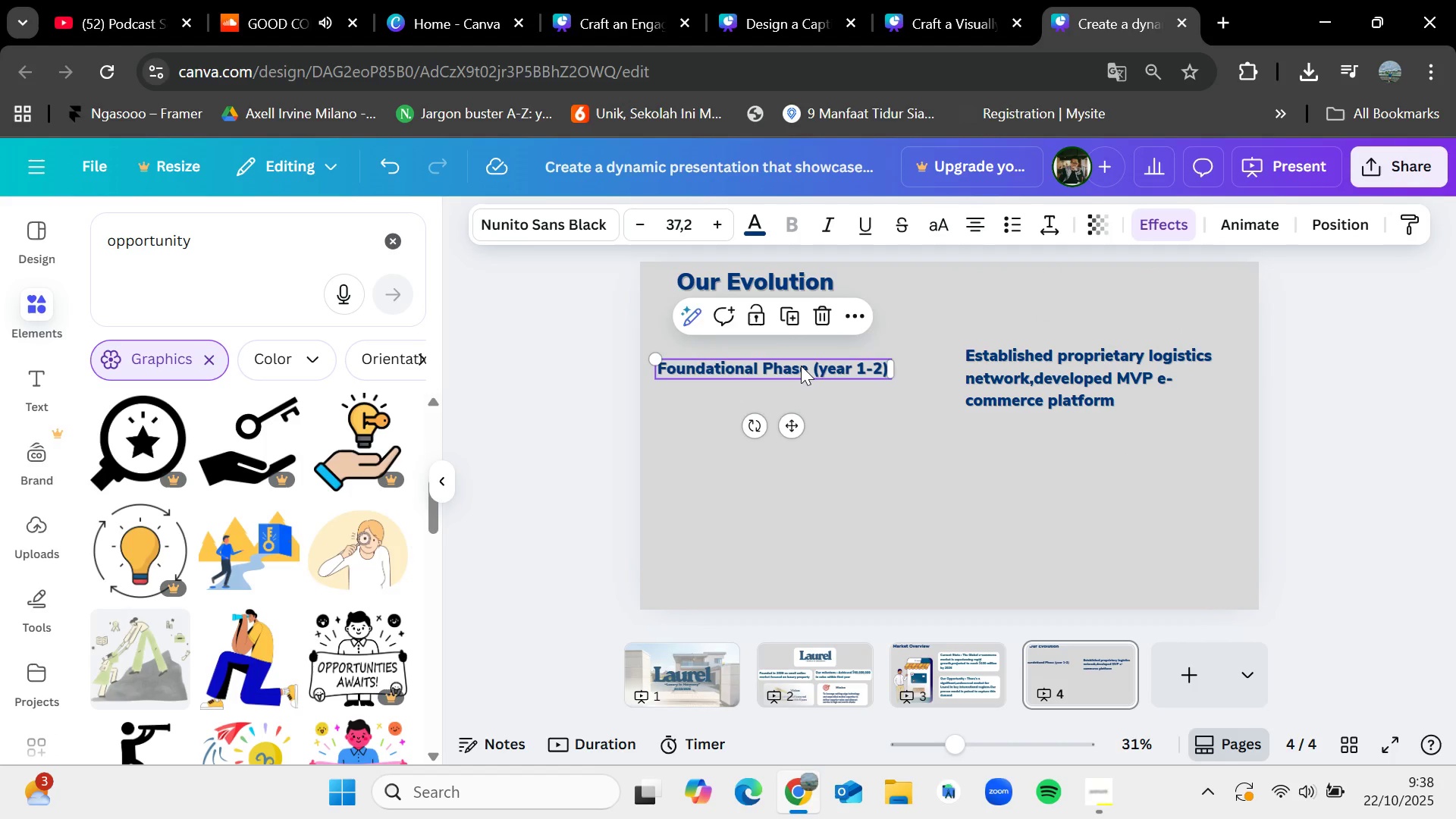 
key(Control+V)
 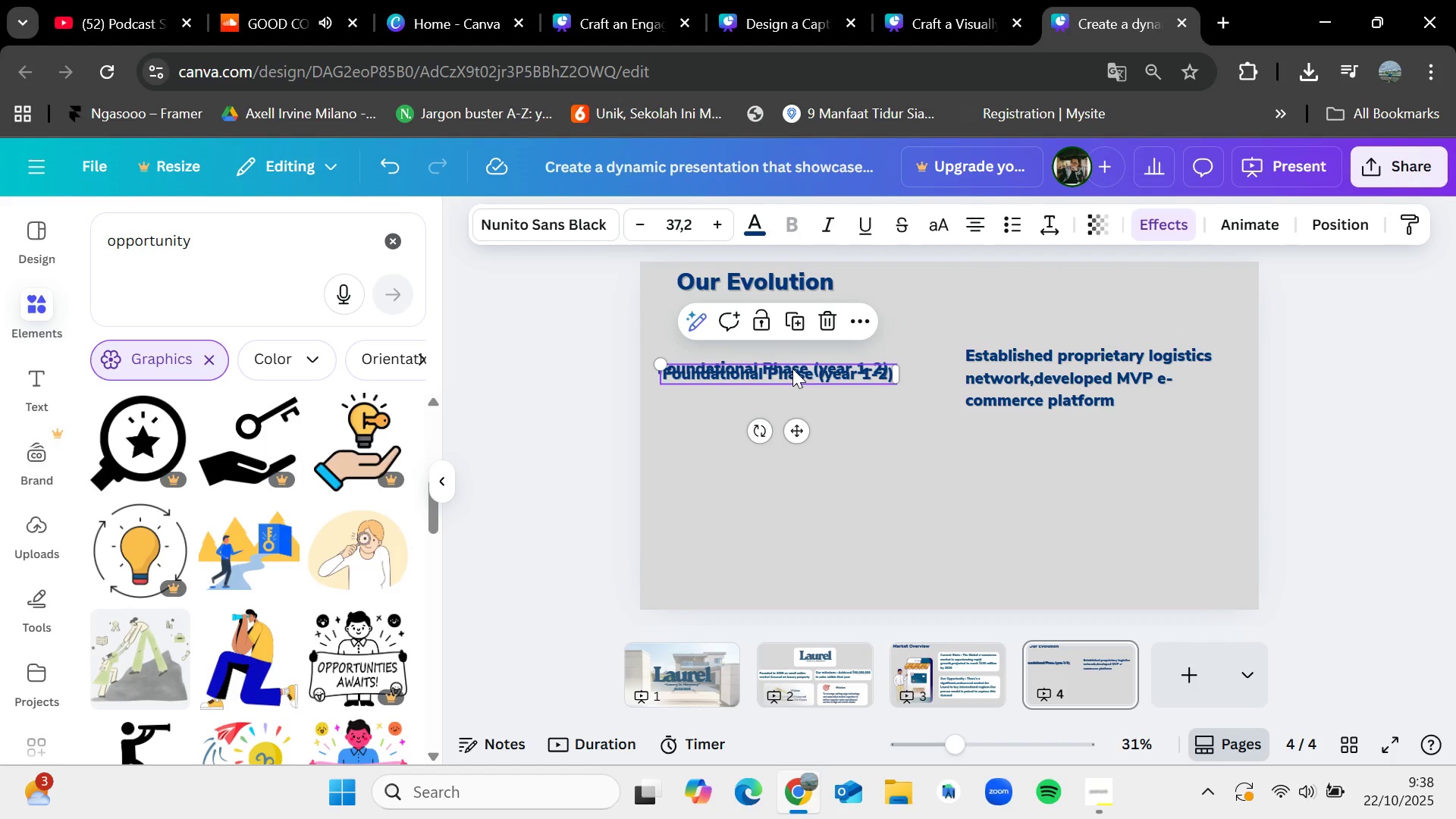 
left_click_drag(start_coordinate=[792, 369], to_coordinate=[785, 466])
 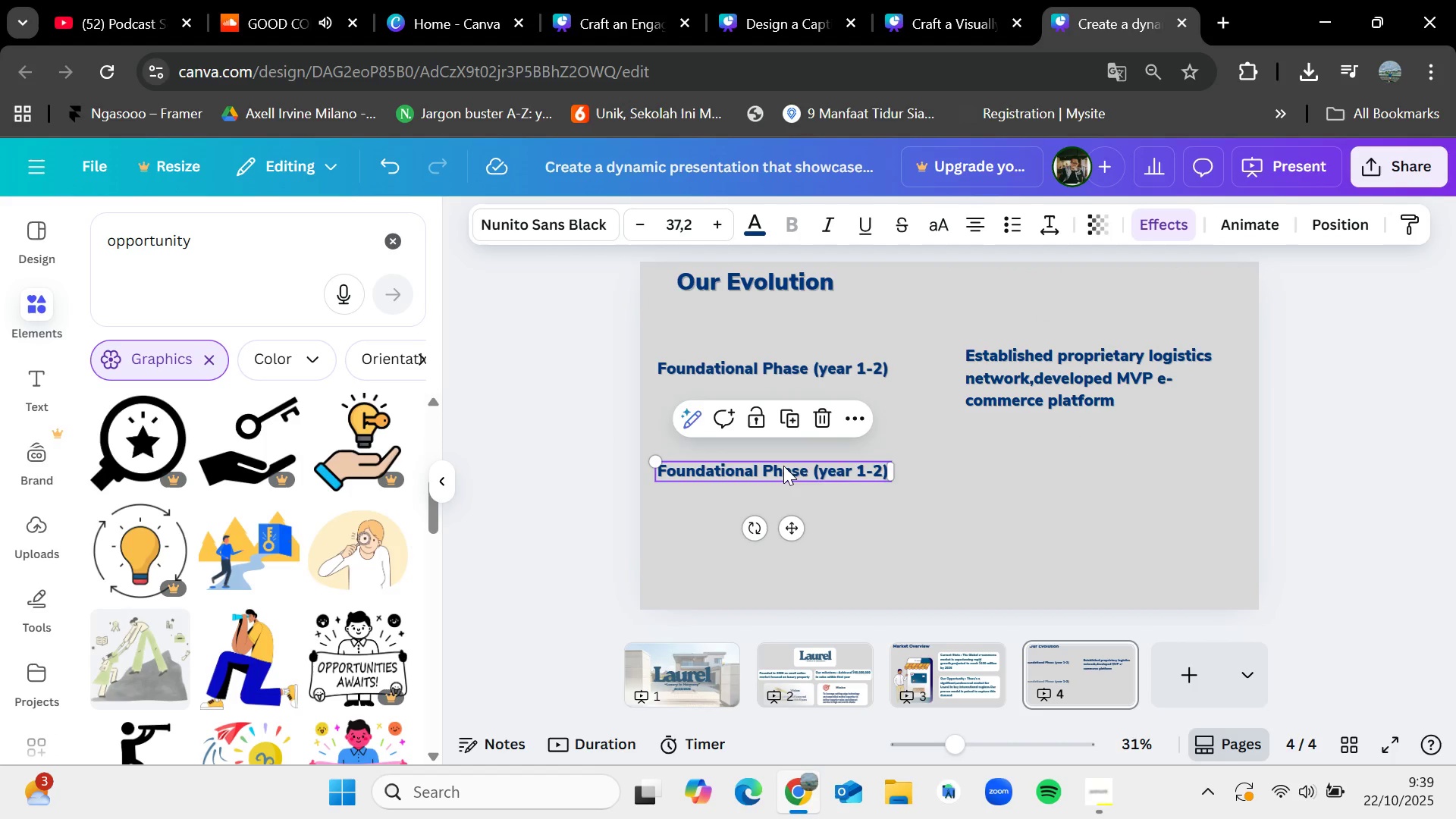 
double_click([783, 466])
 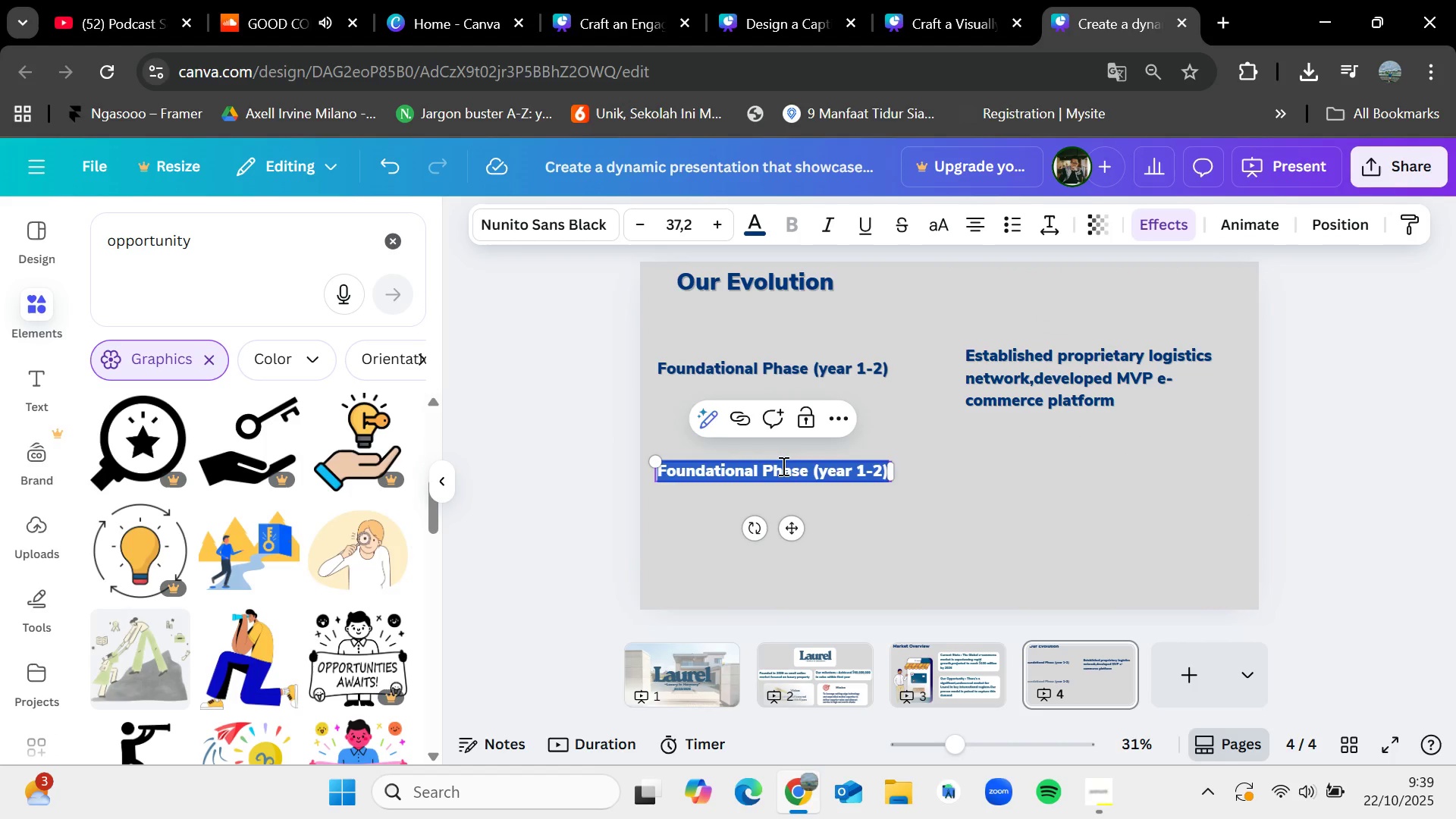 
key(Backspace)
type(Growth Phase ))
key(Backspace)
type((year 3-5))
 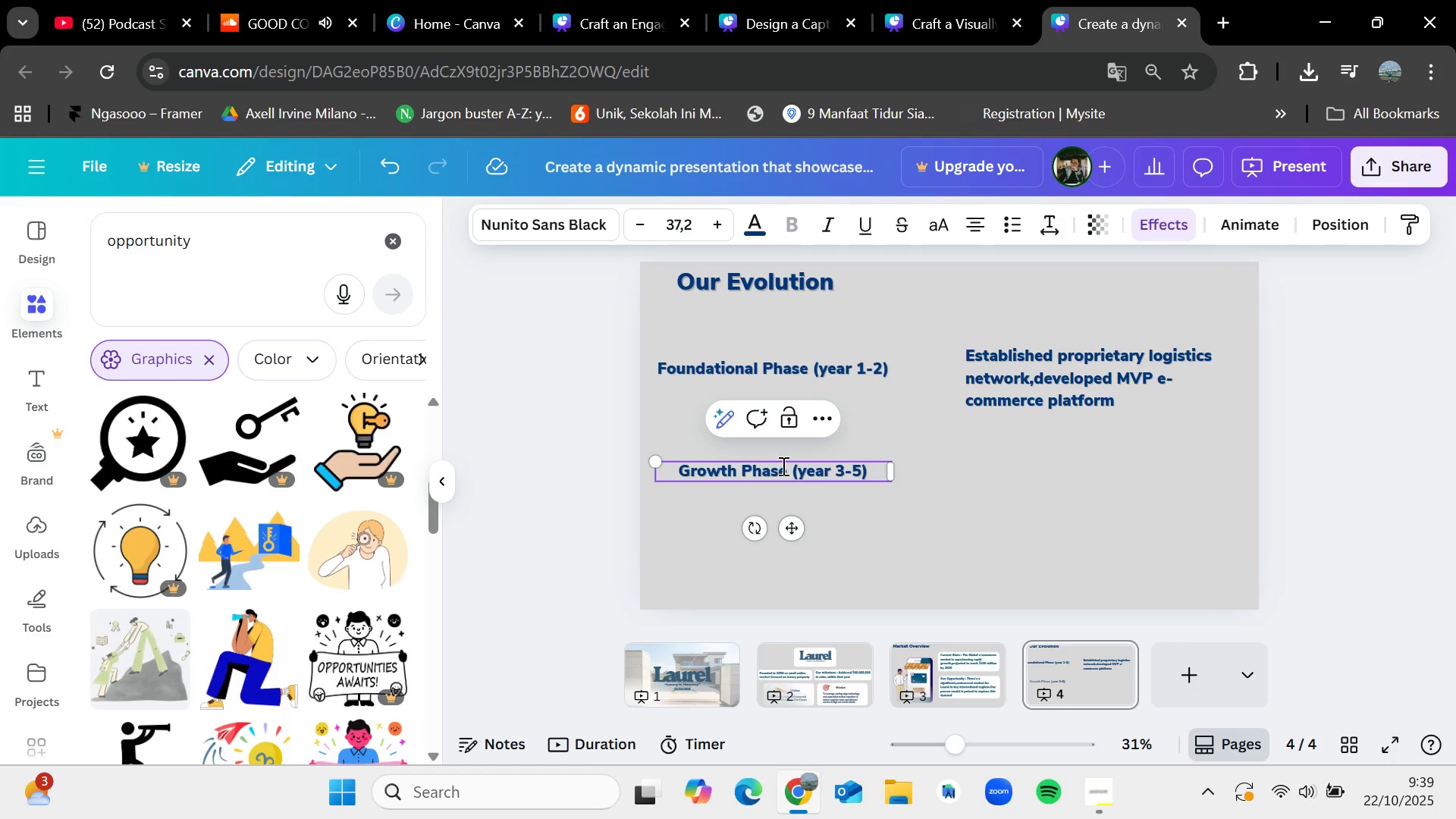 
left_click([981, 228])
 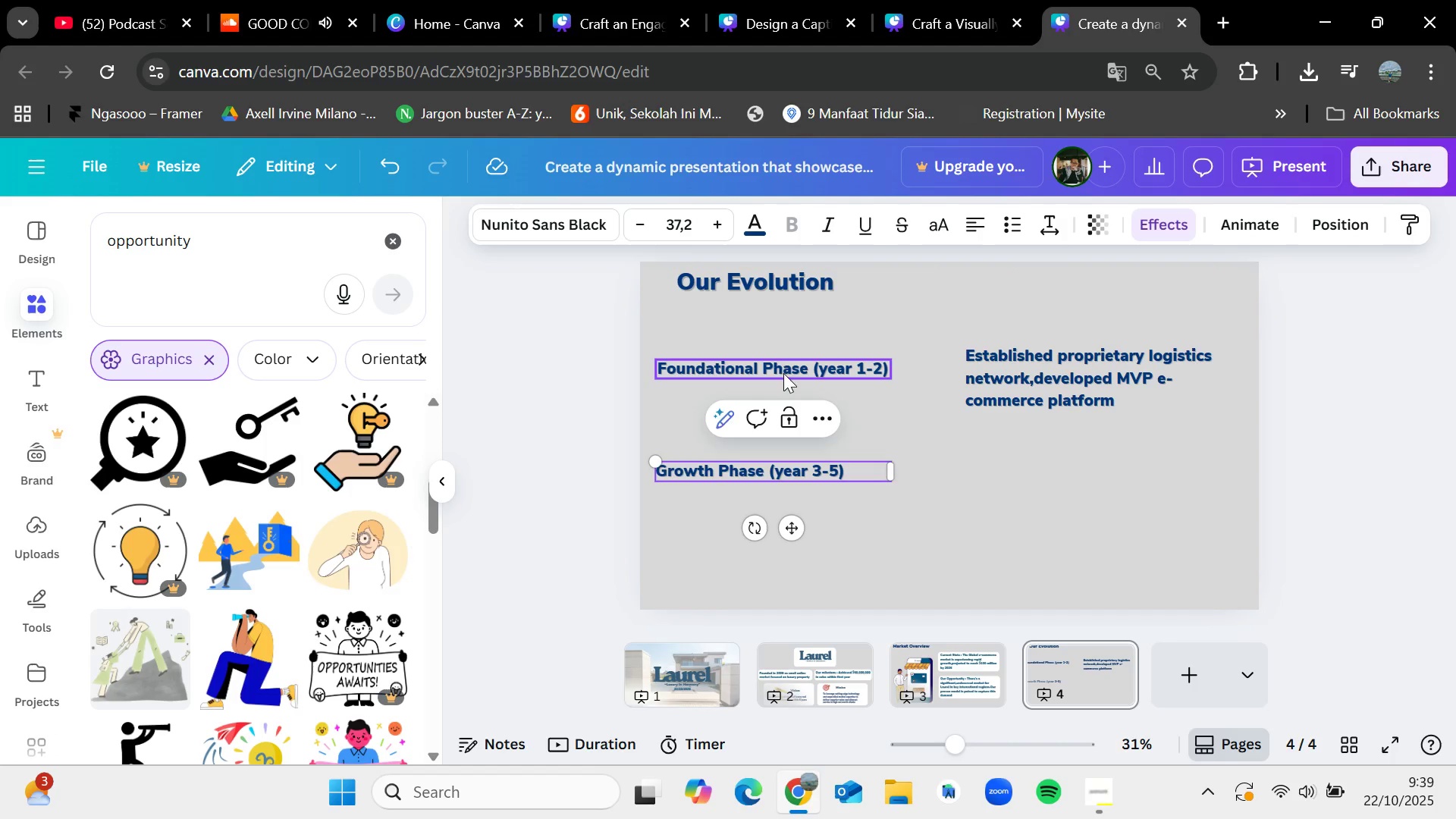 
left_click([777, 368])
 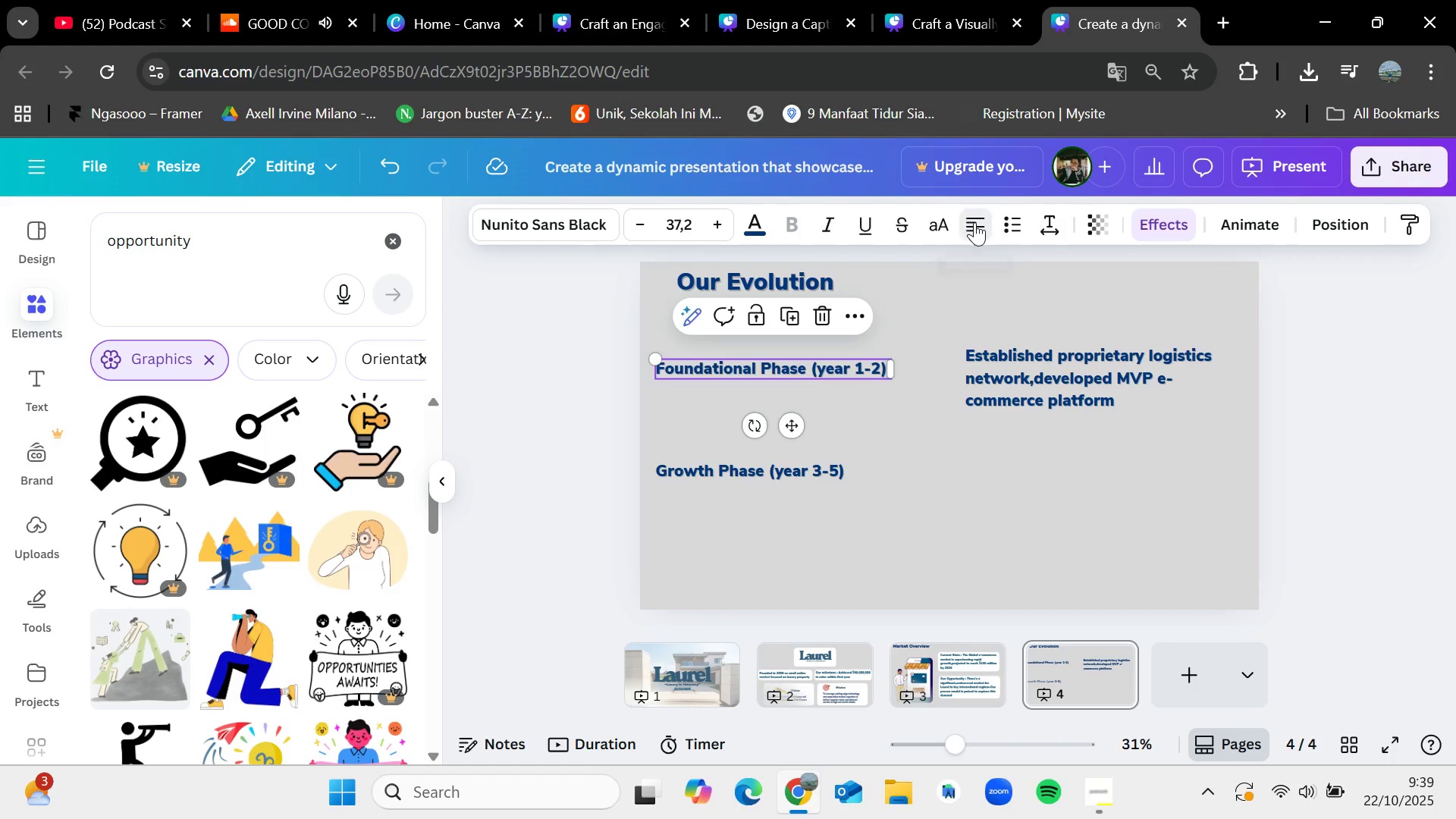 
double_click([974, 222])
 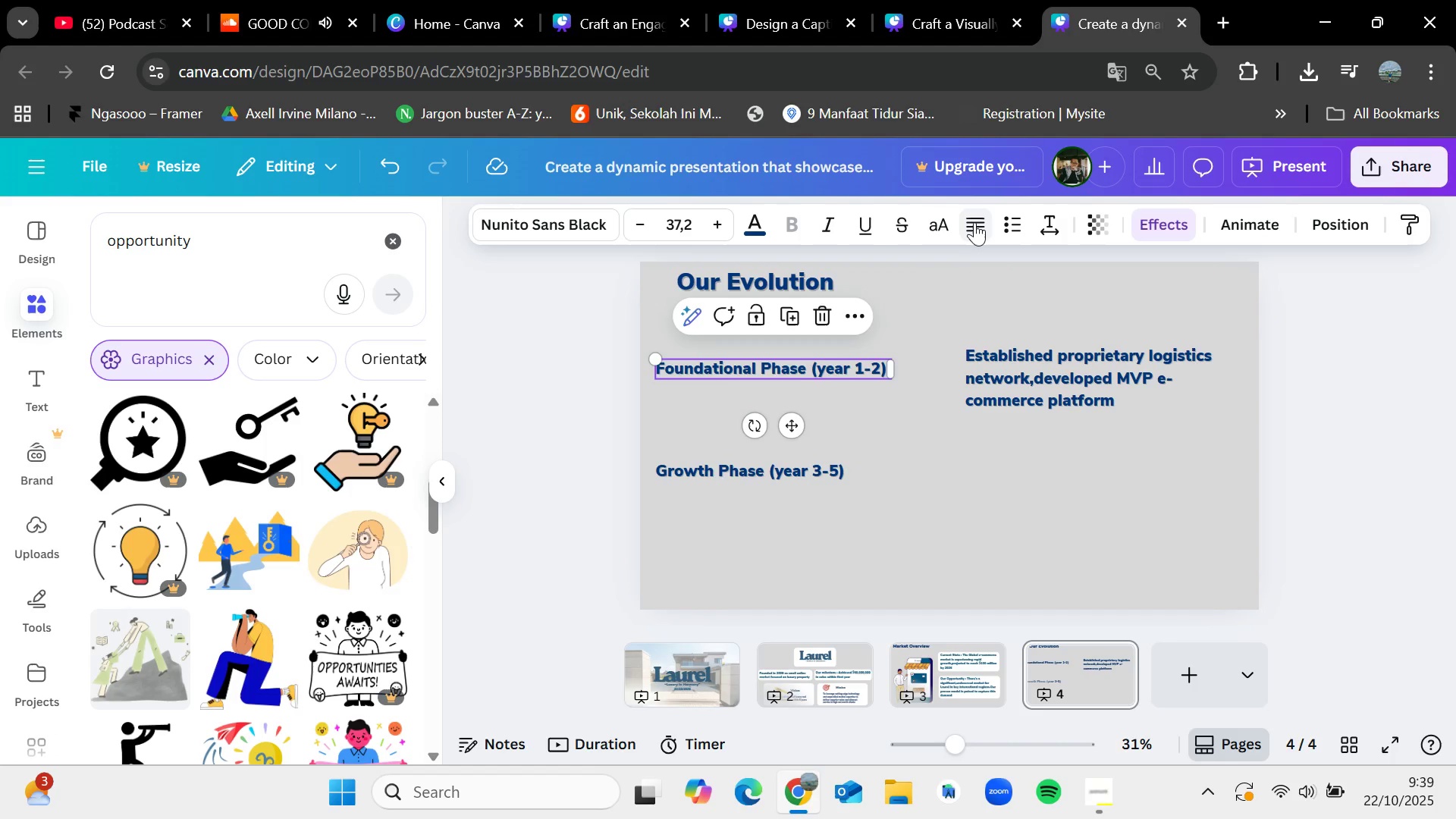 
left_click([974, 222])
 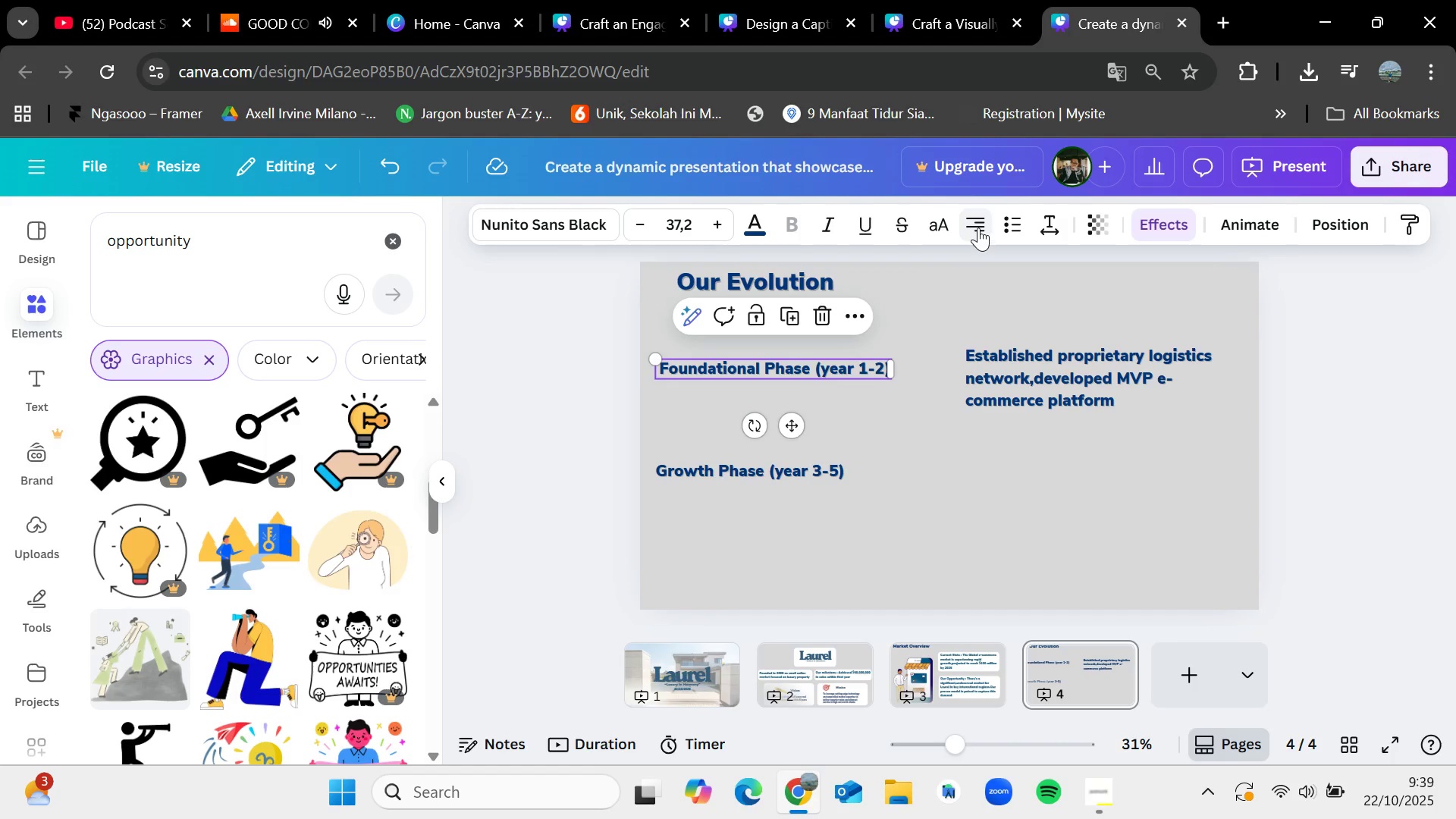 
left_click([978, 227])
 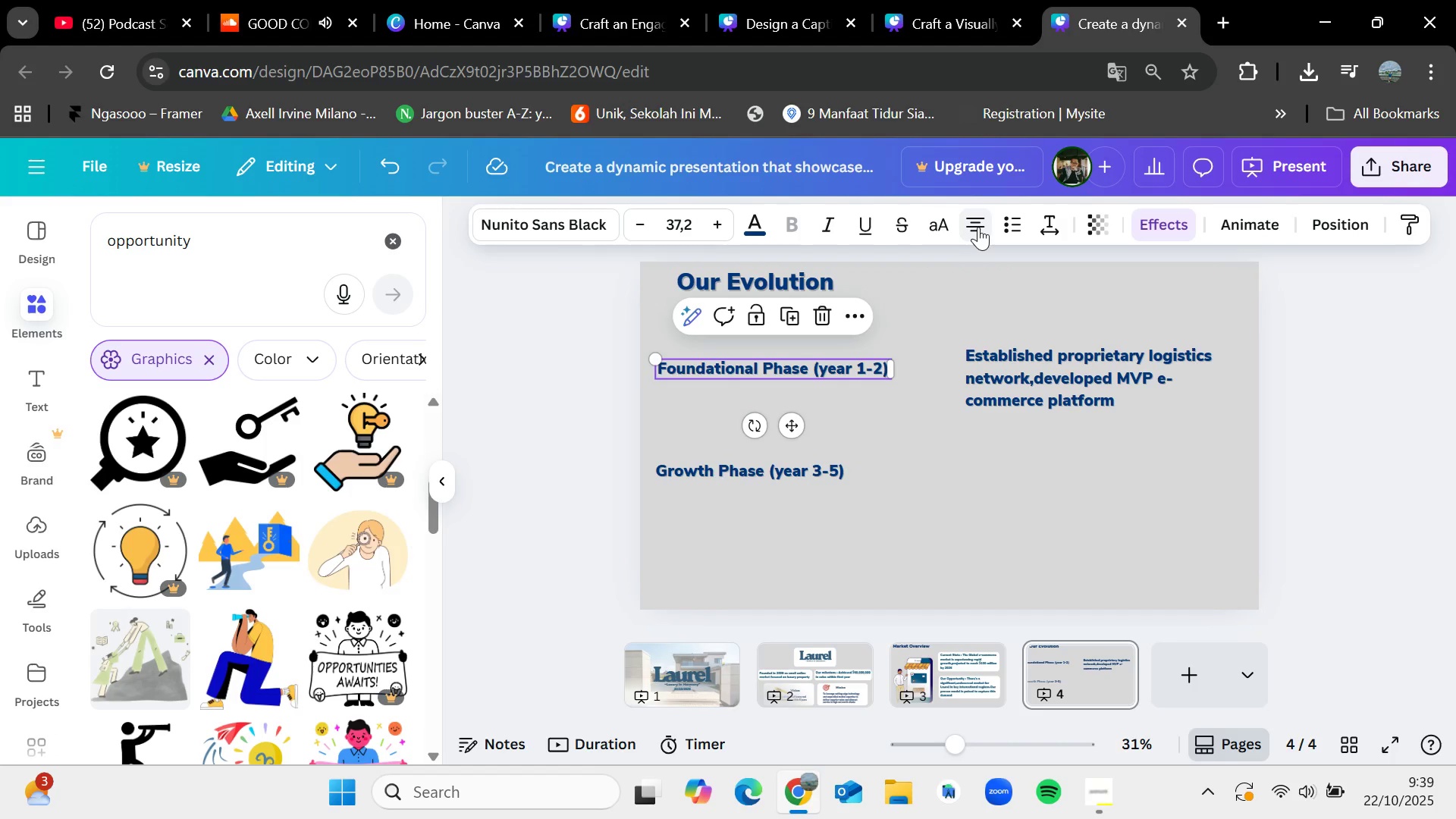 
left_click([978, 227])
 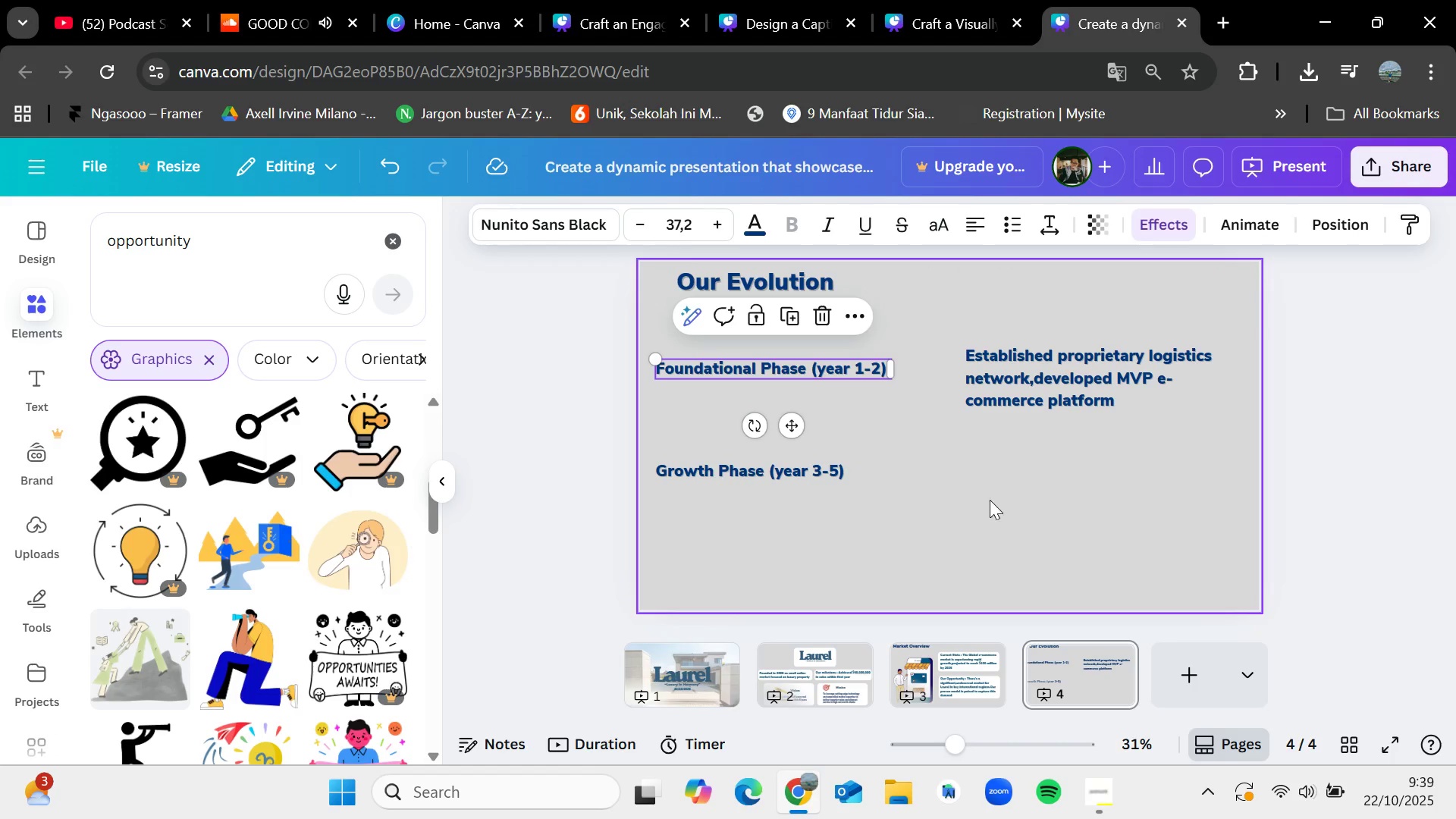 
left_click([990, 501])
 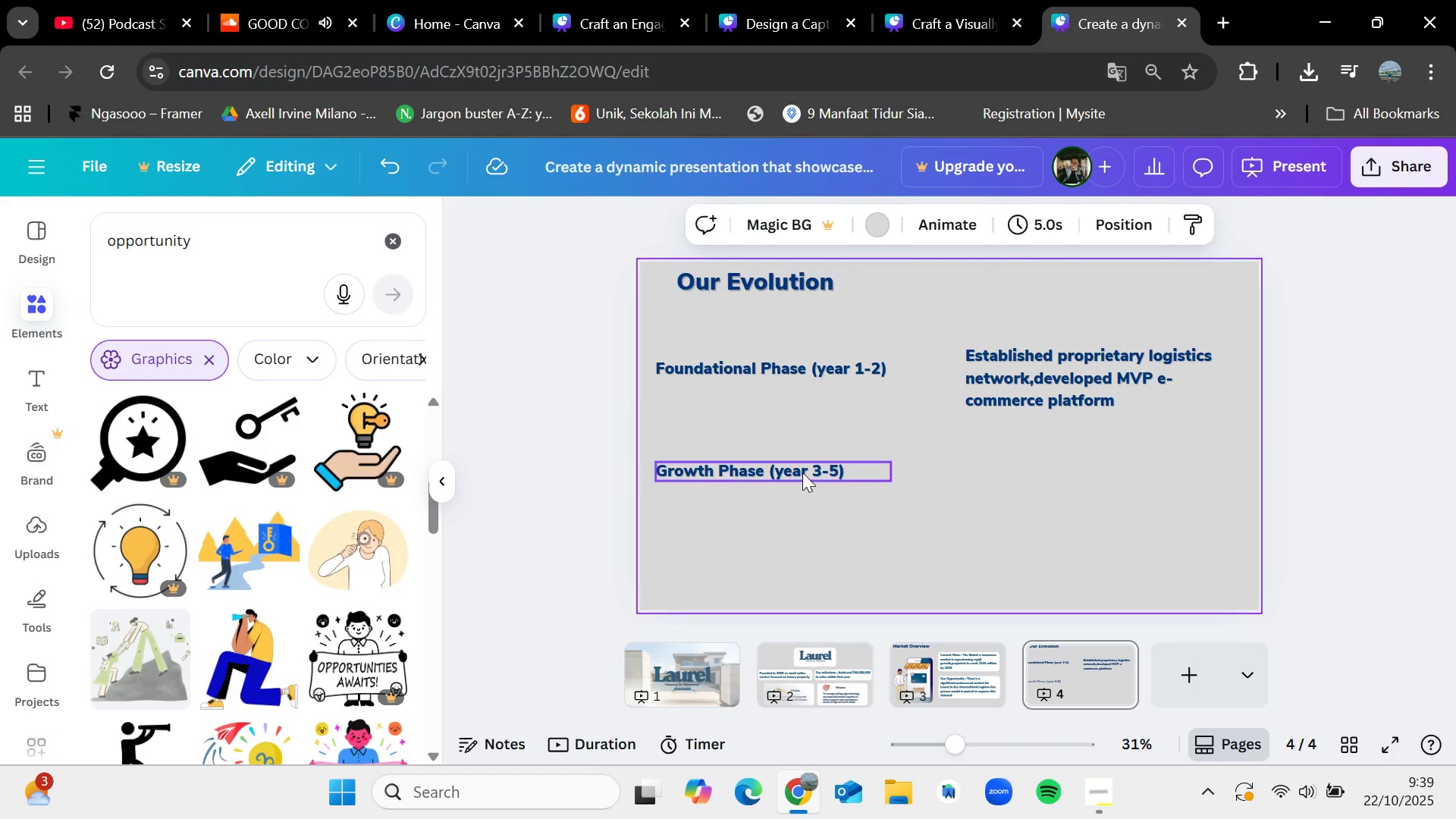 
left_click_drag(start_coordinate=[802, 472], to_coordinate=[806, 472])
 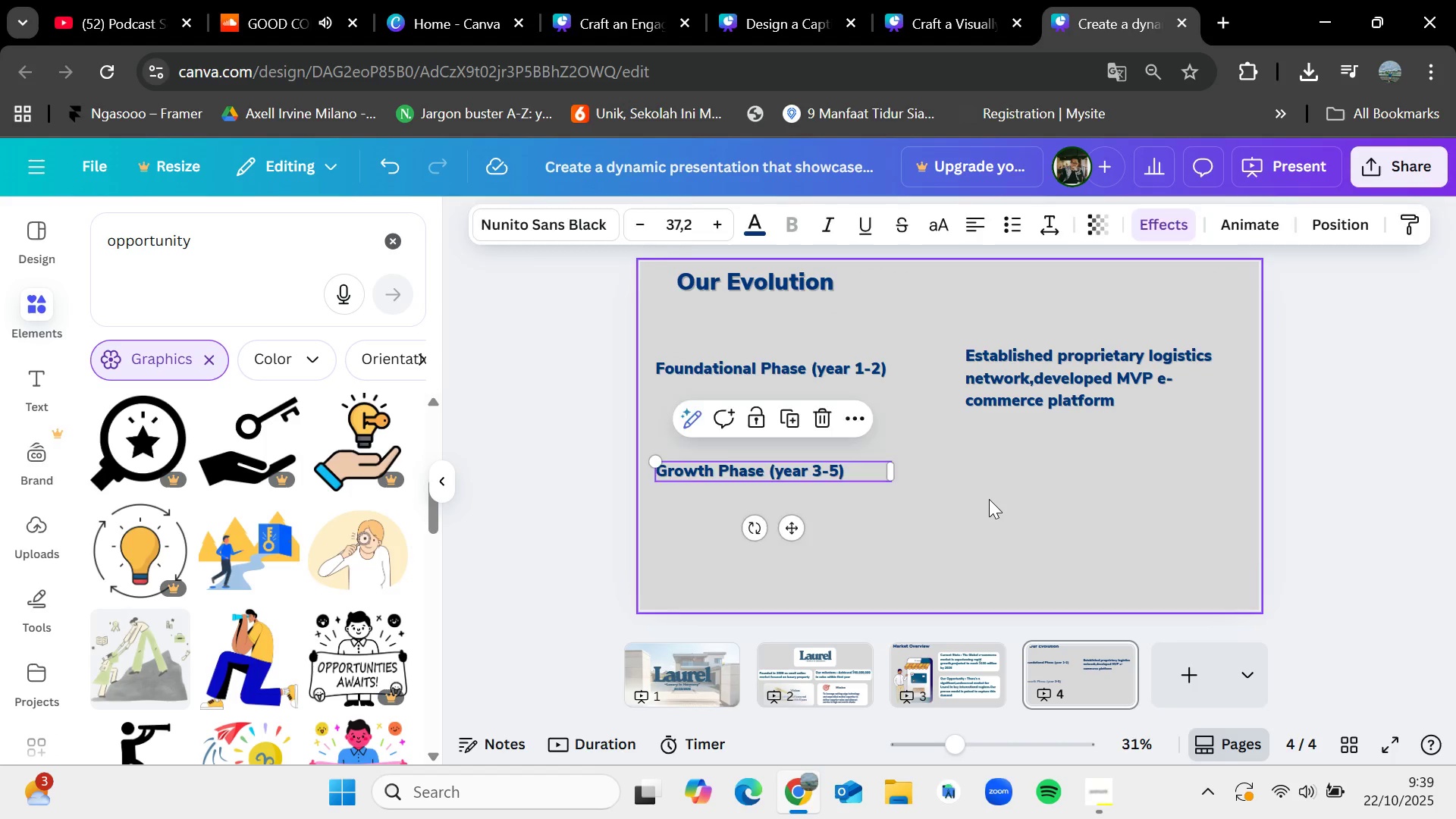 
left_click([989, 499])
 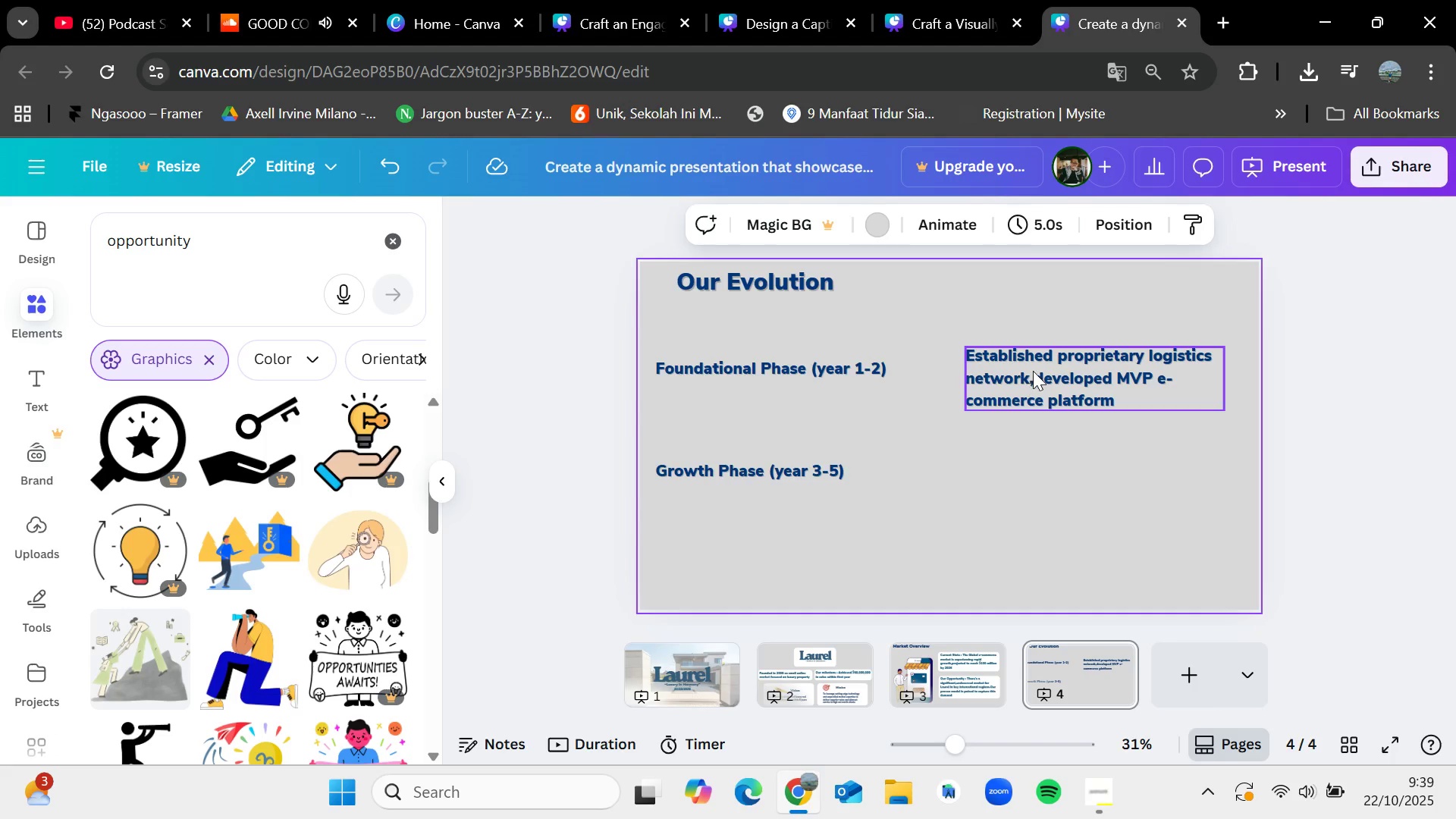 
left_click([1034, 369])
 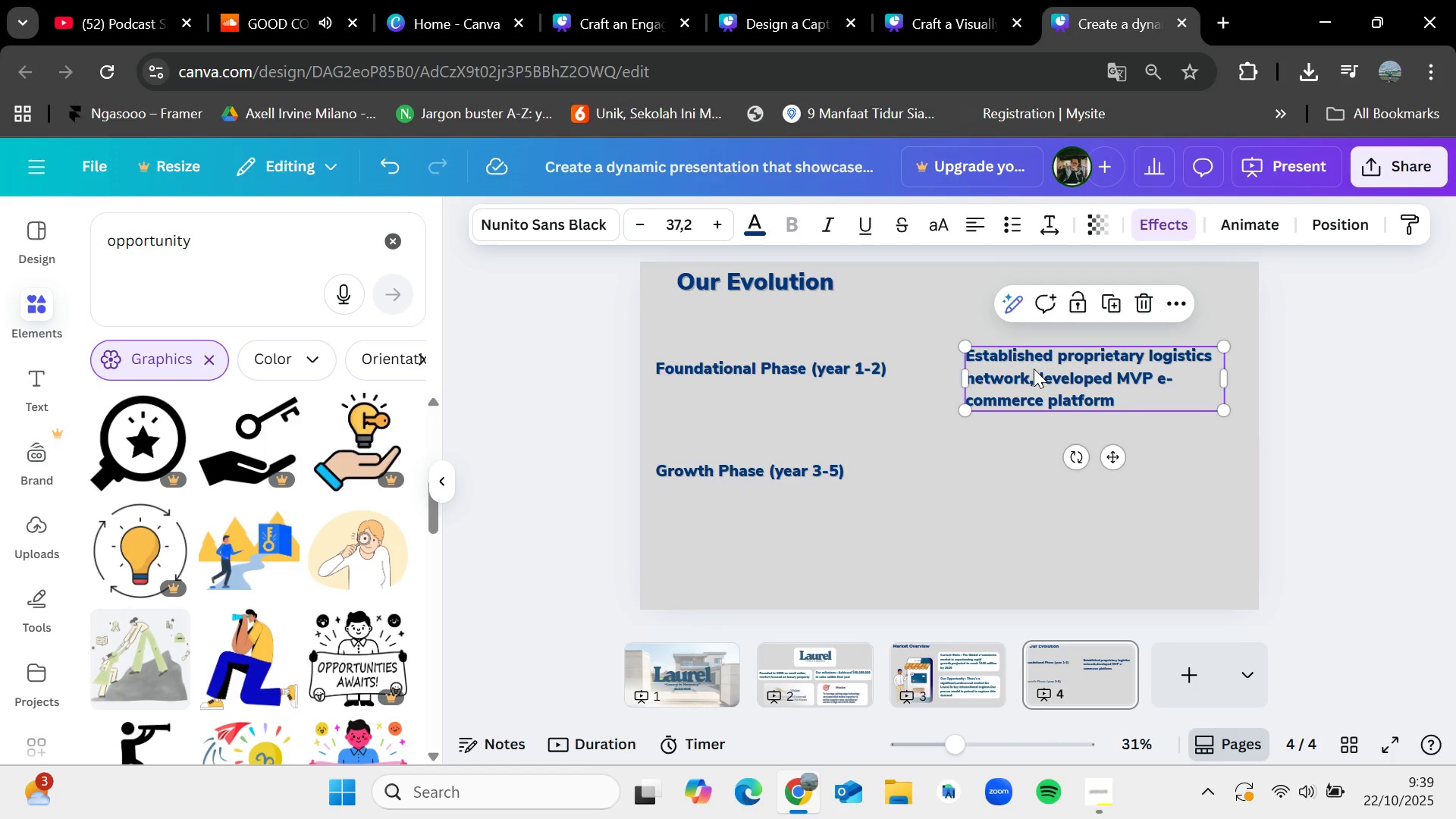 
key(Control+C)
 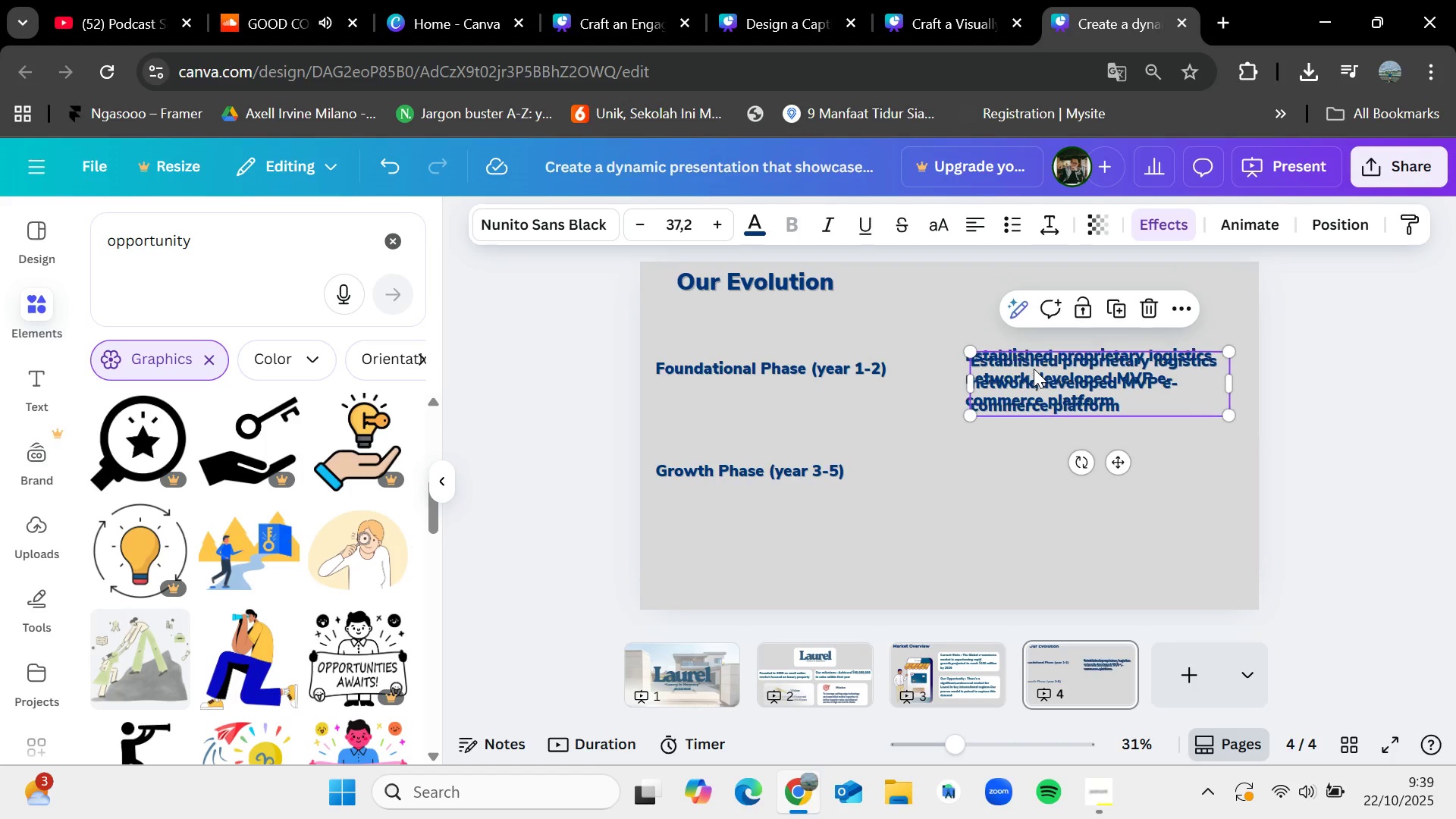 
key(Control+V)
 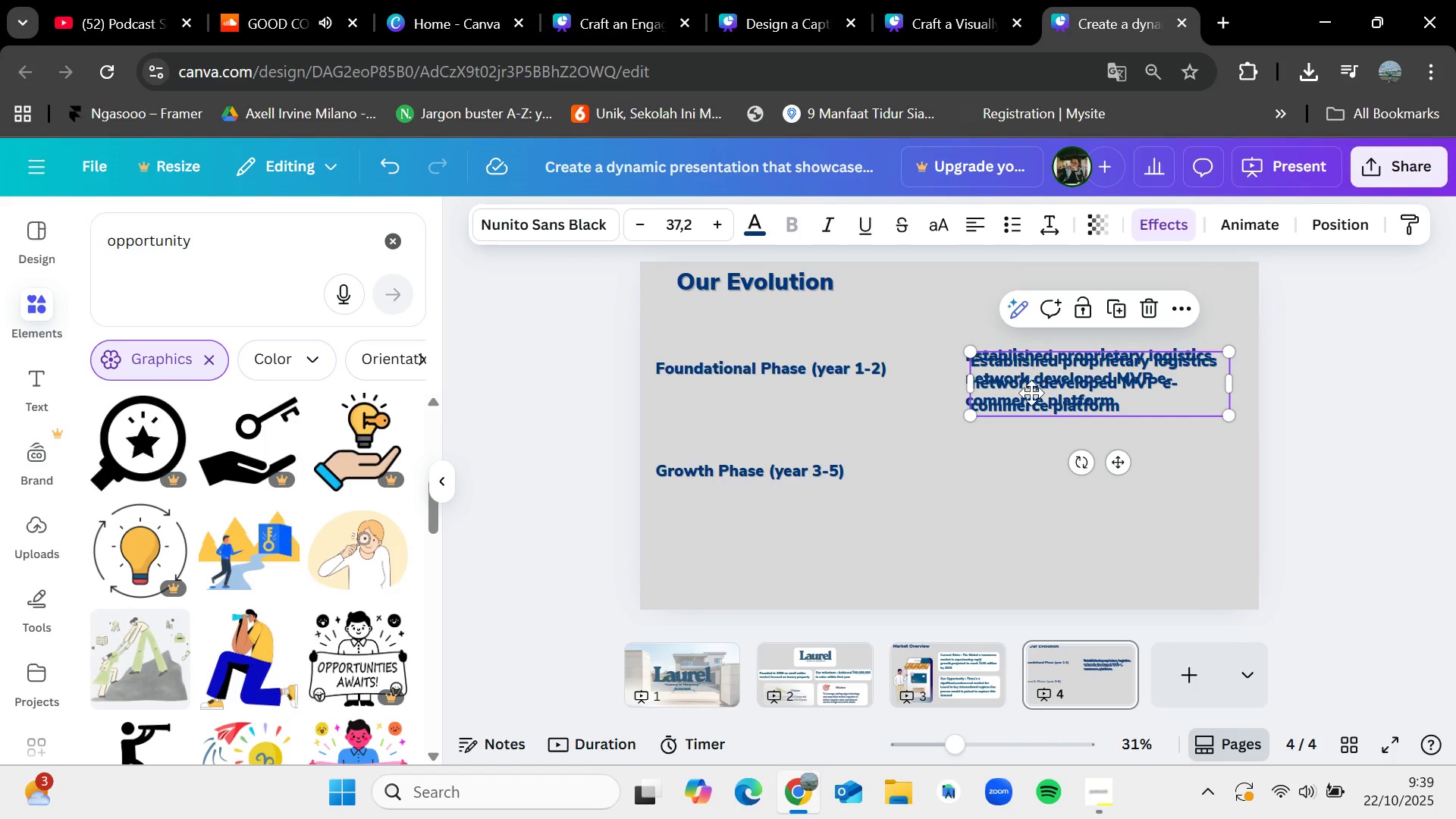 
left_click_drag(start_coordinate=[1034, 369], to_coordinate=[1028, 458])
 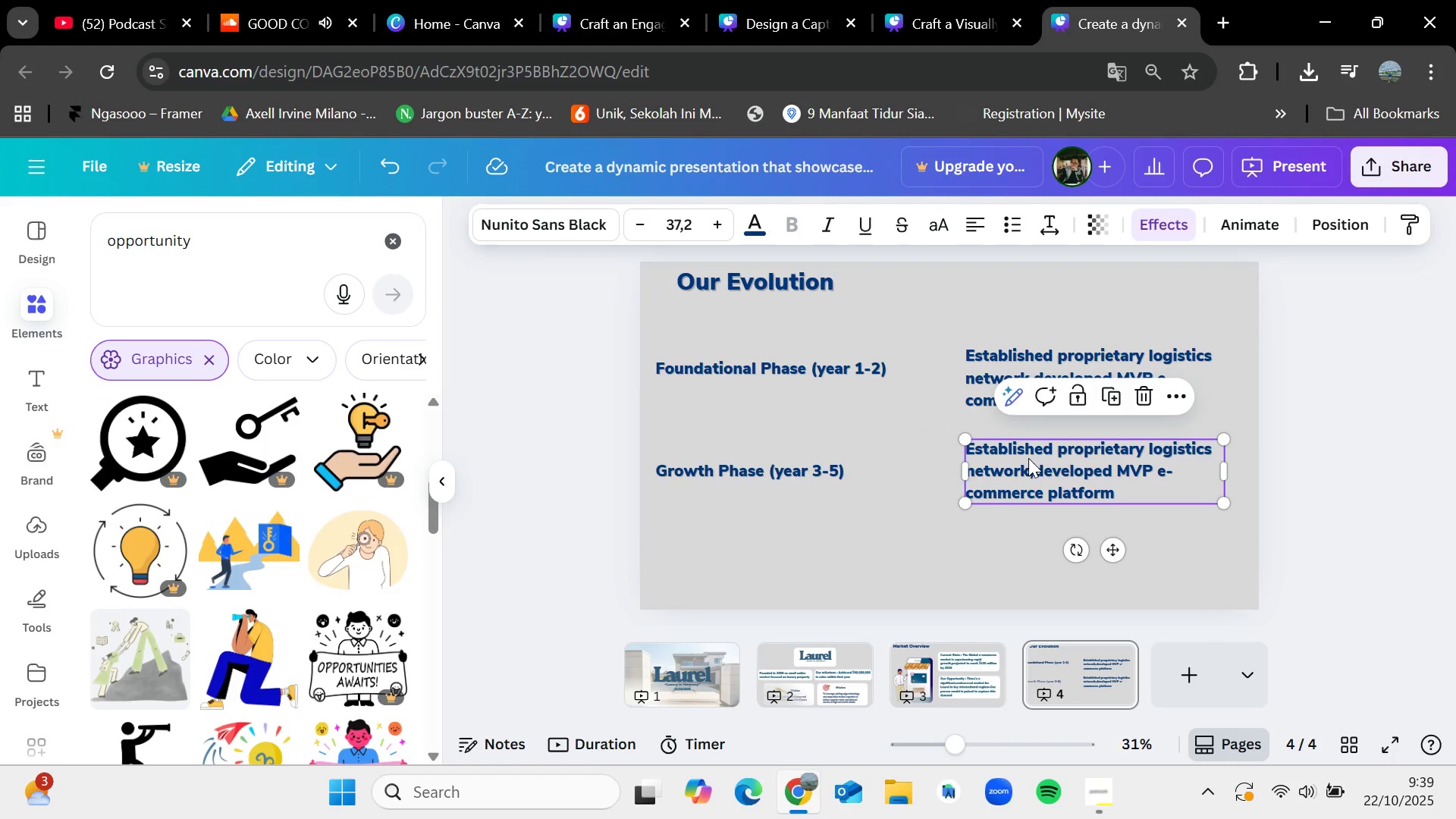 
double_click([1056, 463])
 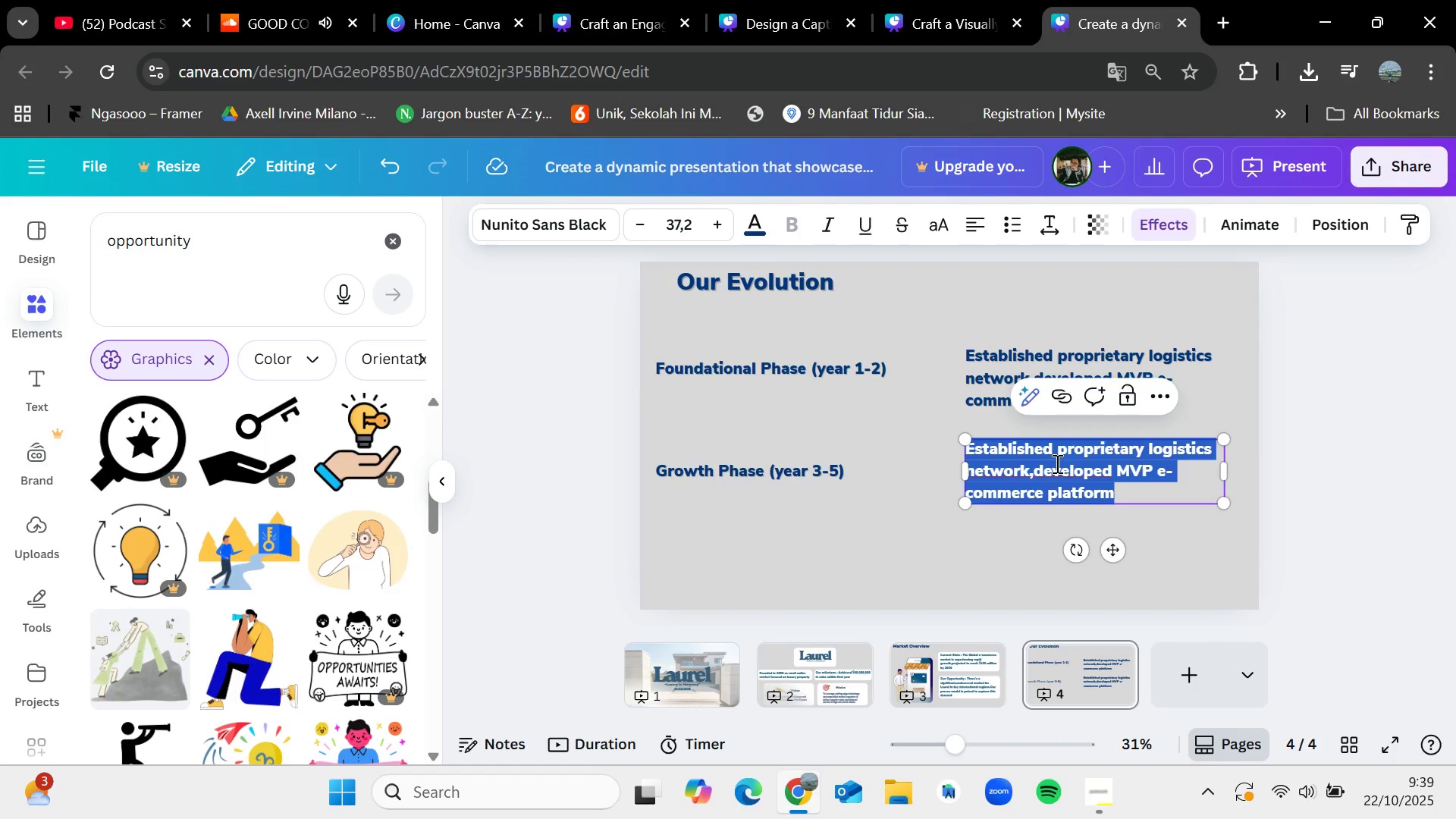 
key(Backspace)
 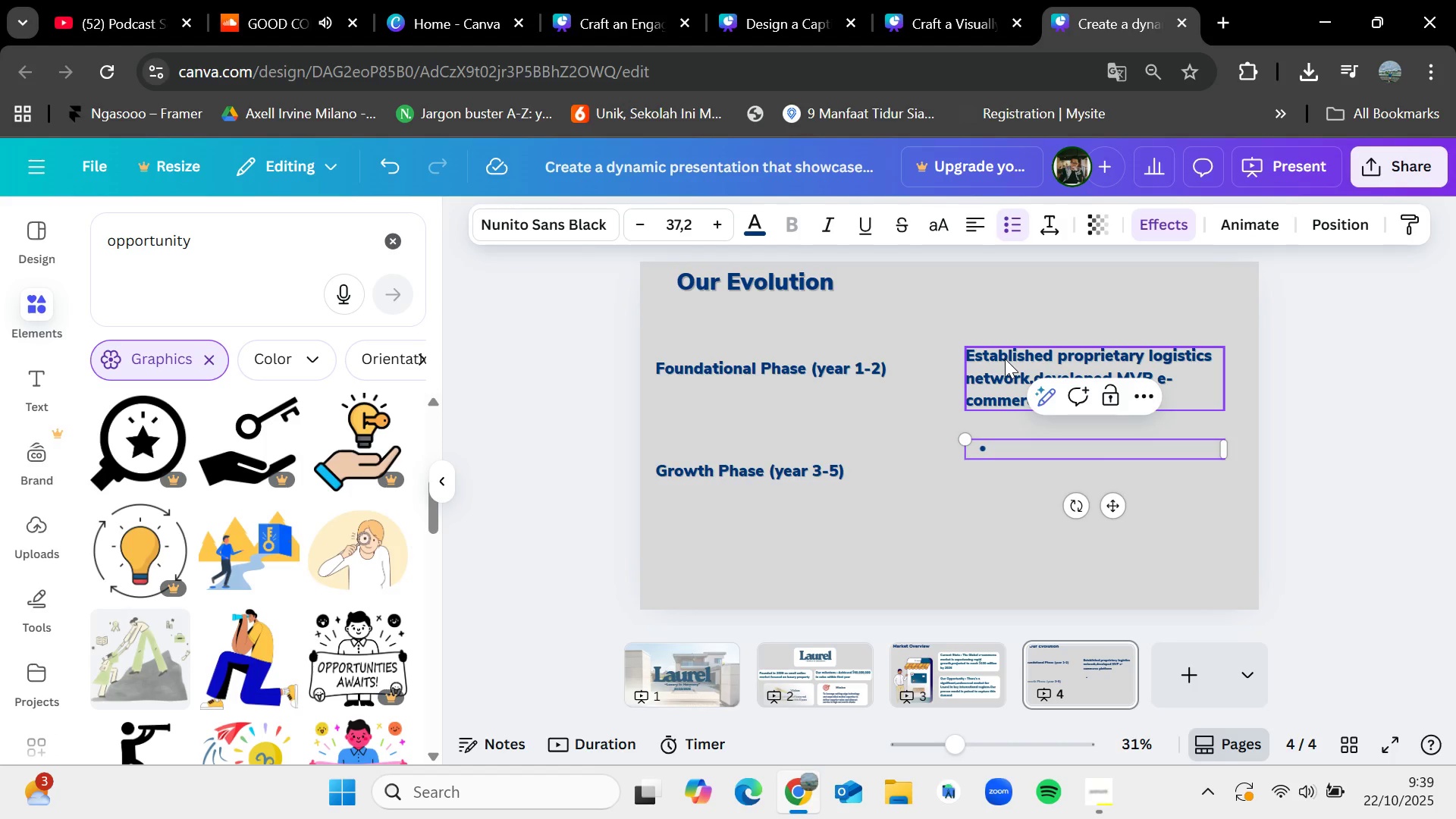 
wait(10.93)
 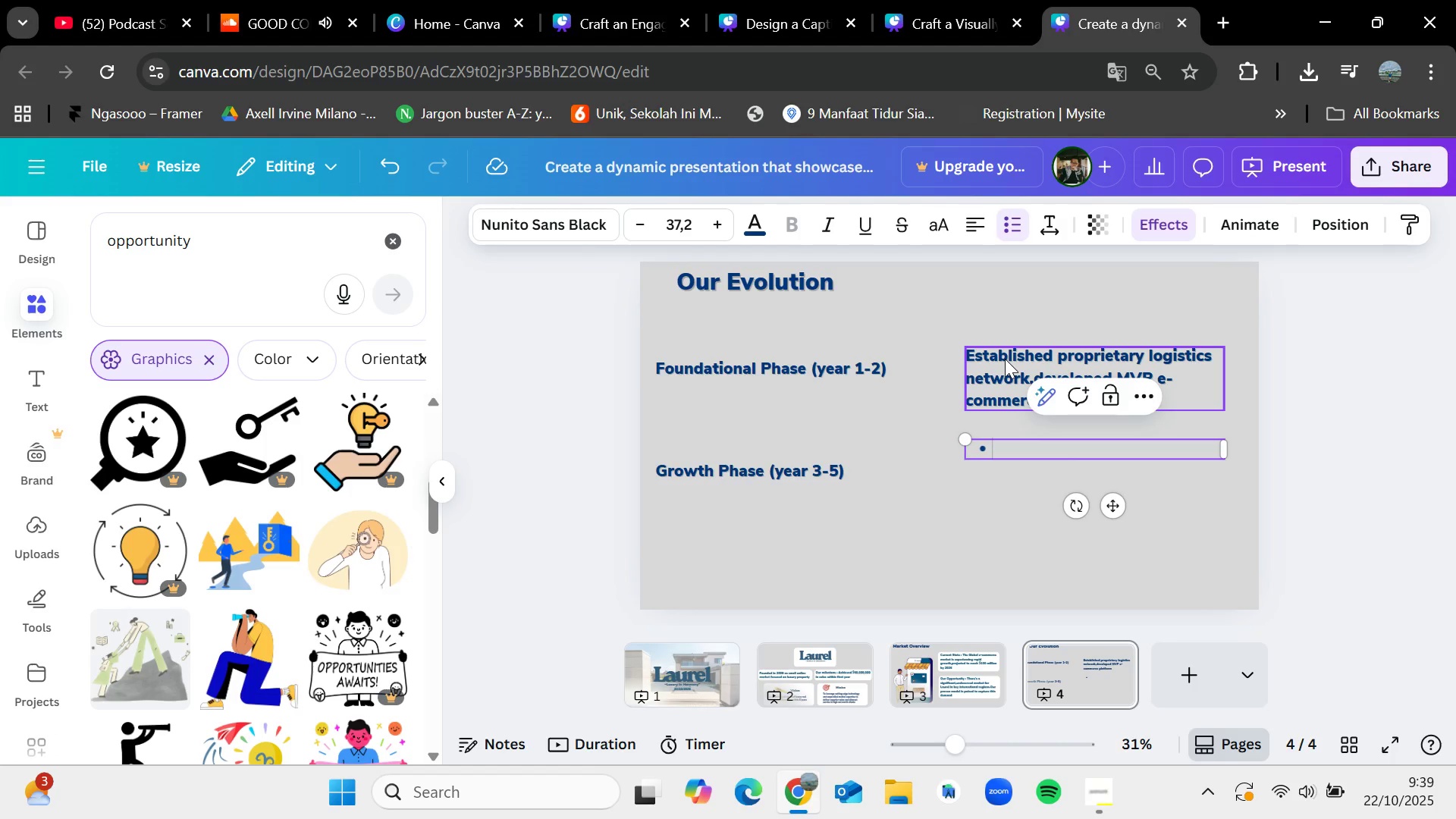 
type(Achieved)
 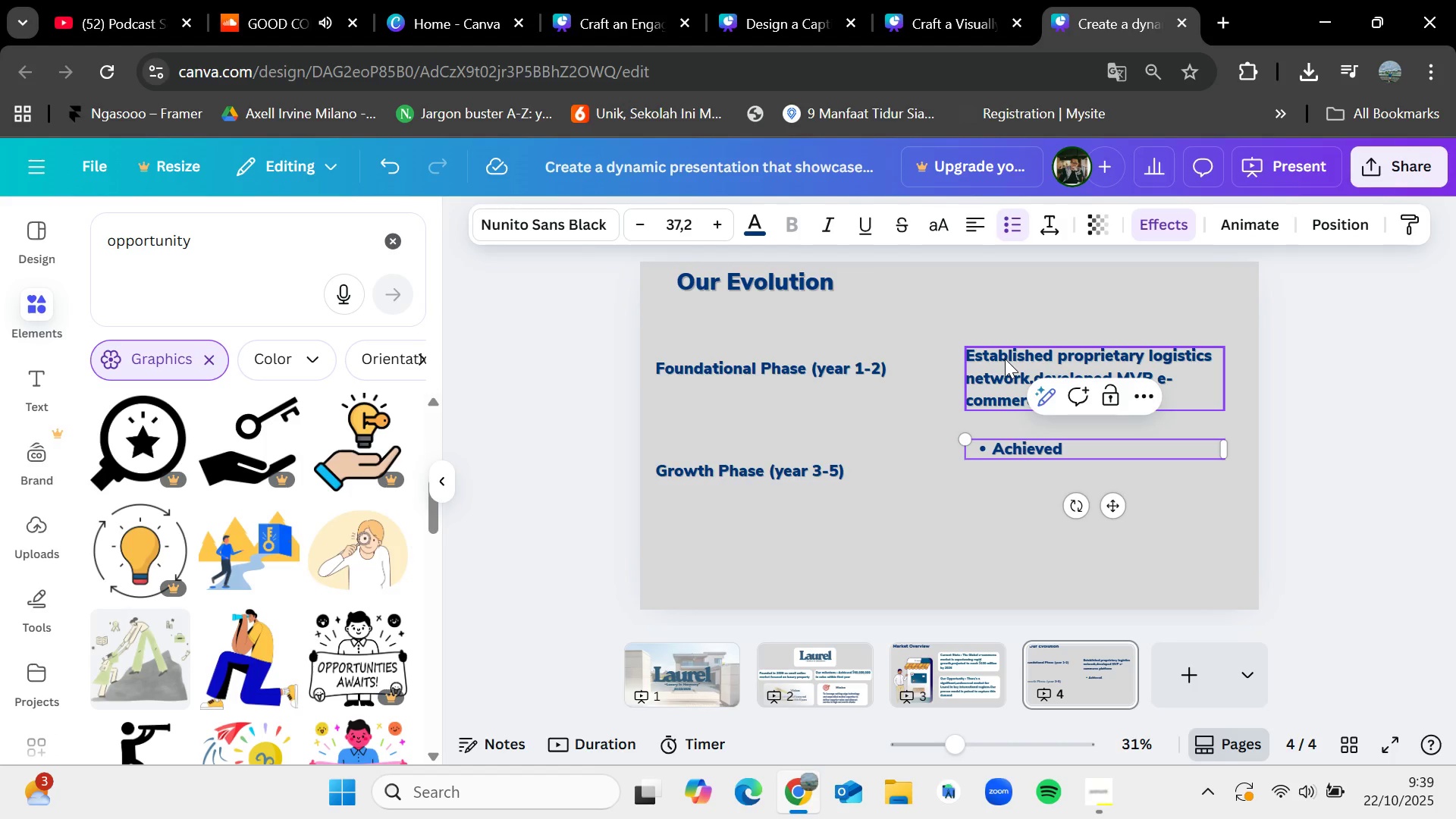 
wait(11.13)
 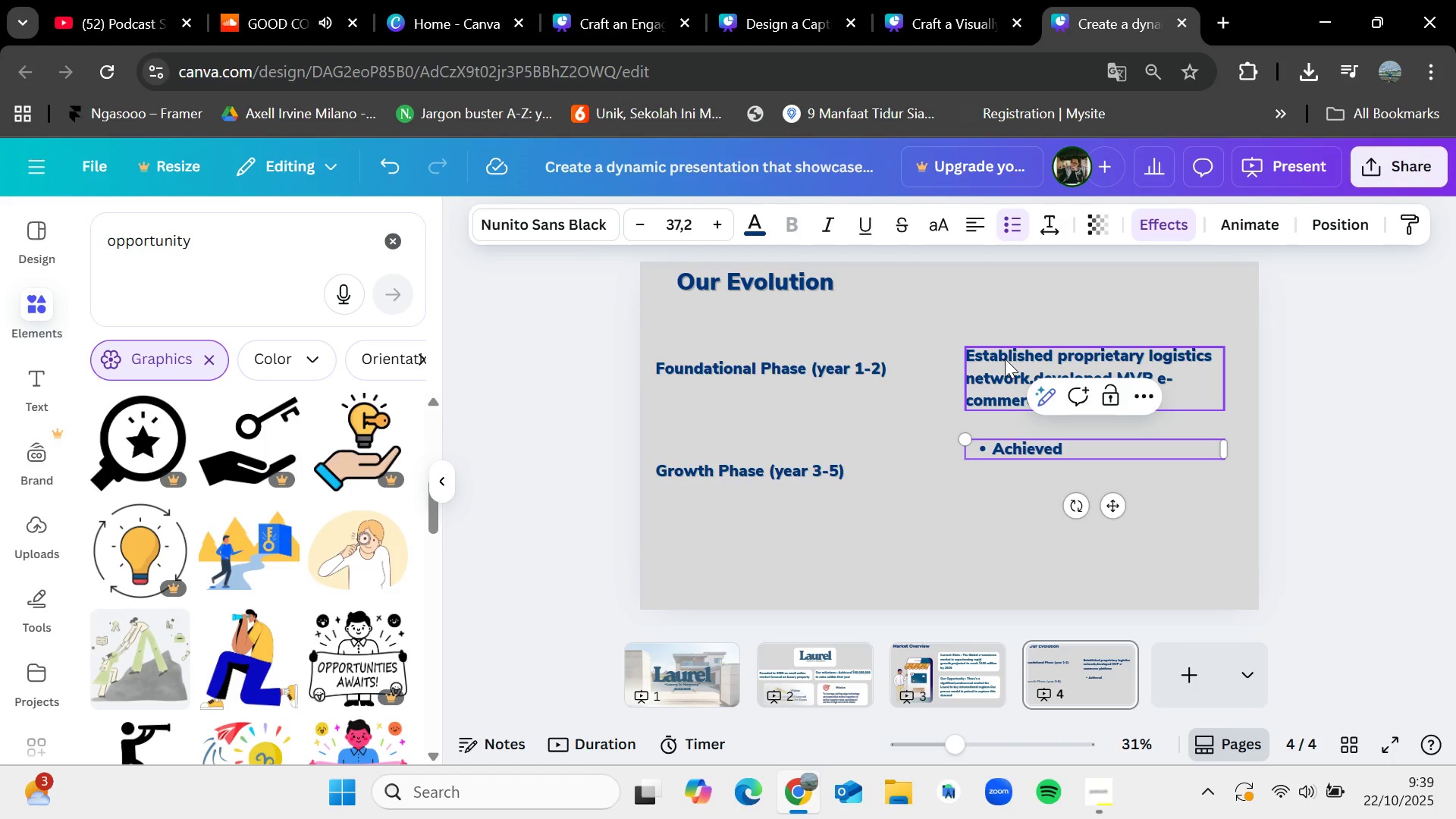 
type( 50% Y0)
key(Backspace)
type(-O)
key(Backspace)
type(o-Y revenue growth for 3 consecutive years)
 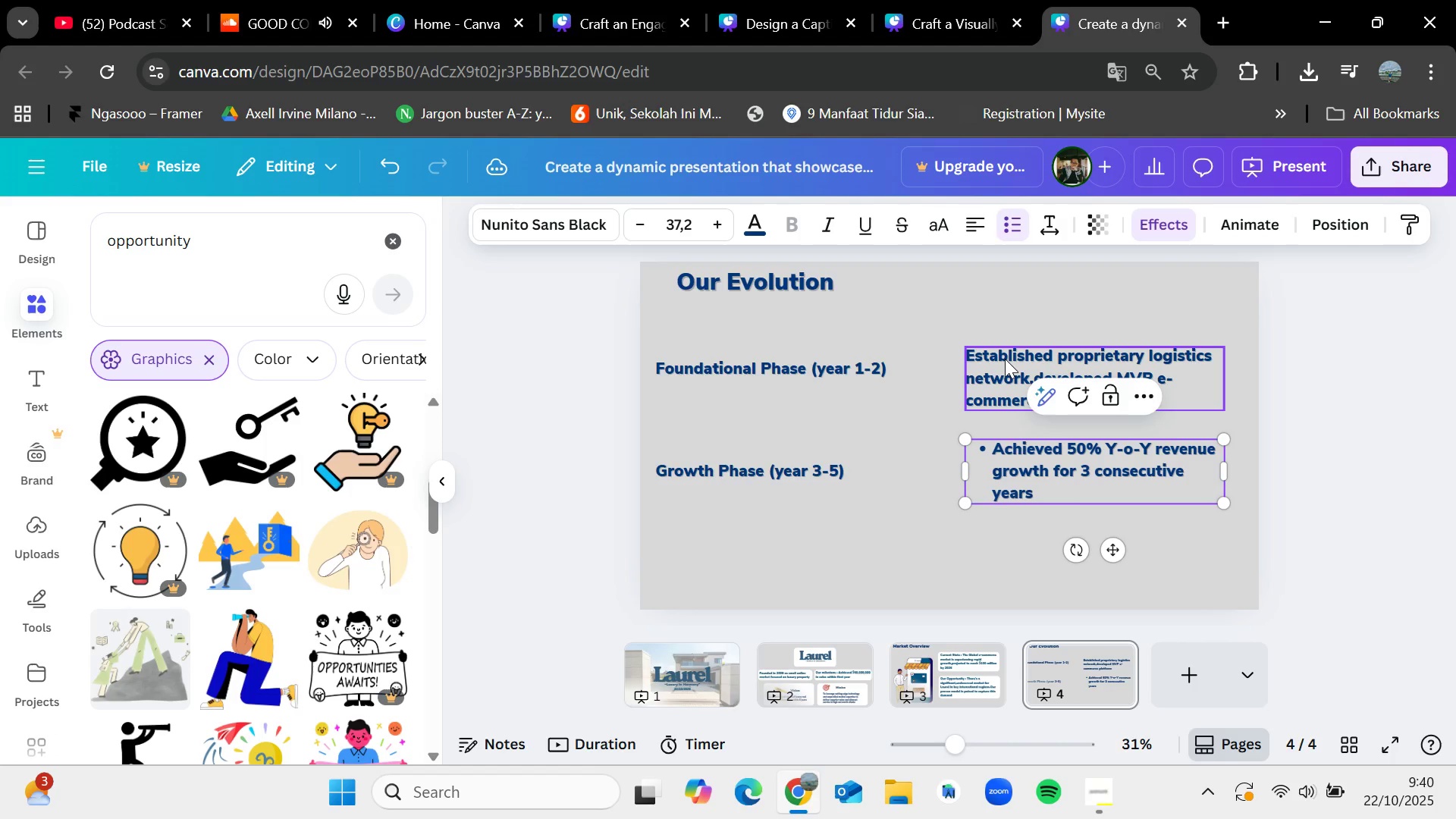 
key(Enter)
 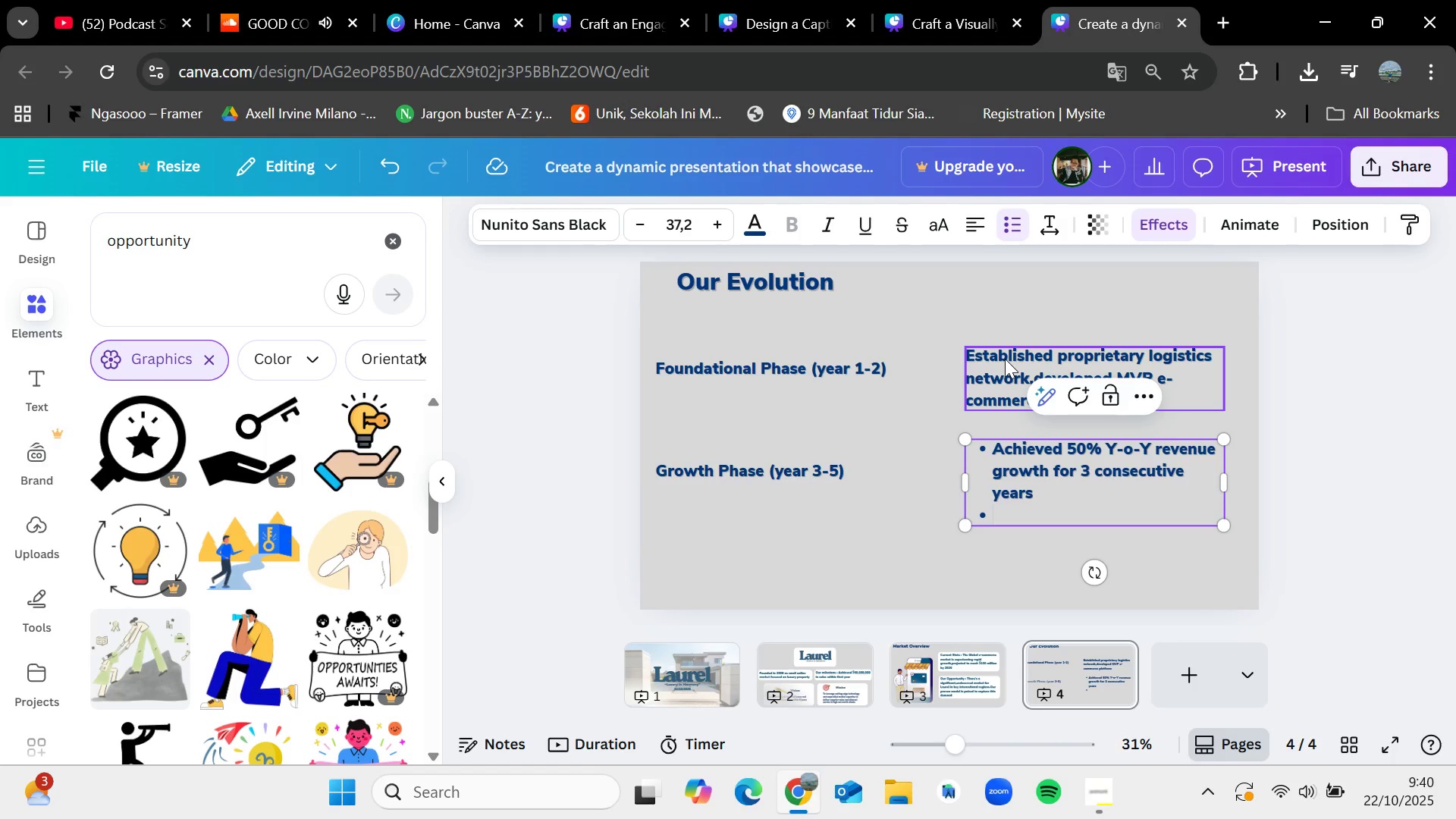 
type(Successfuly)
key(Backspace)
type(ly)
 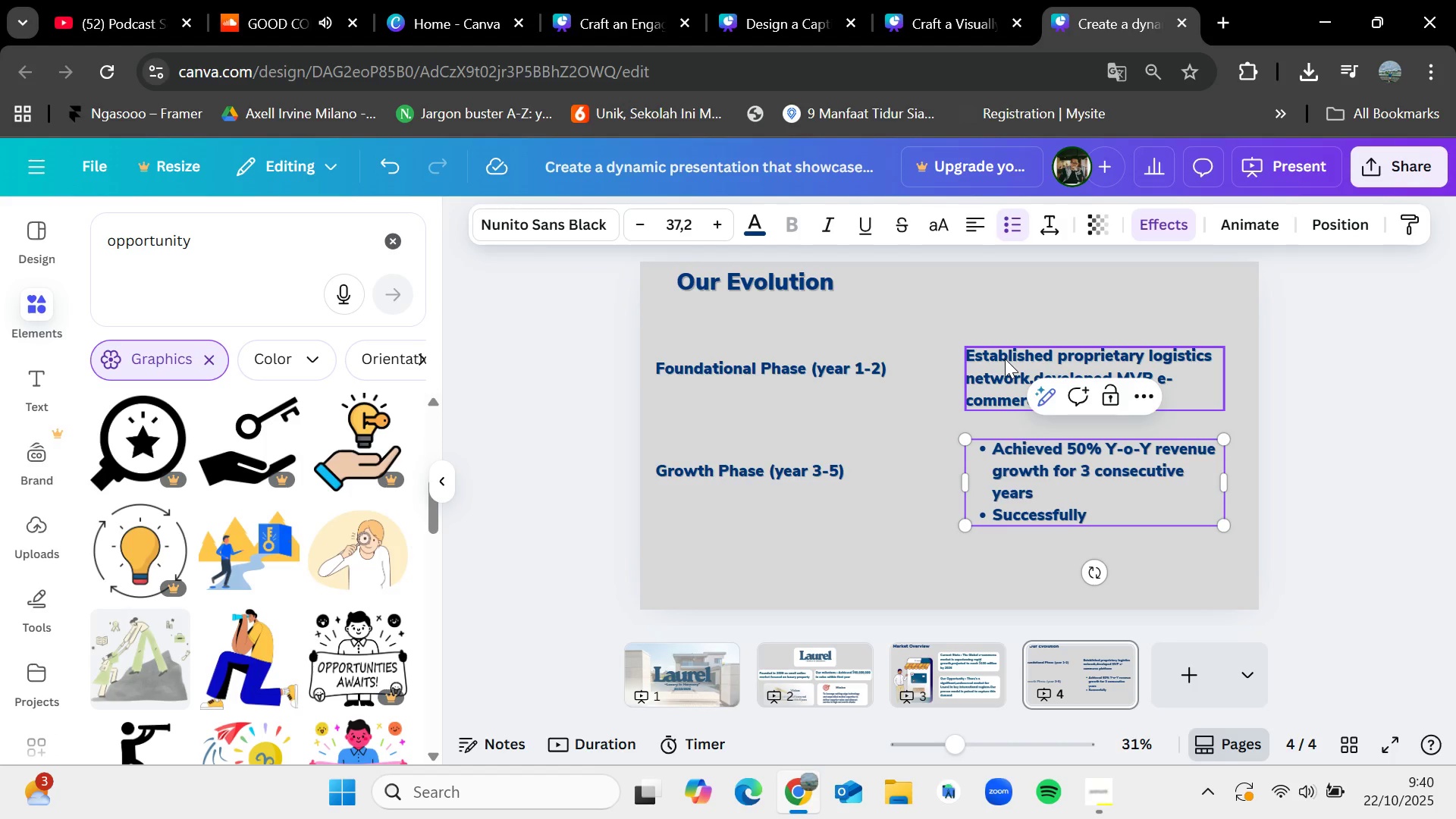 
type( diversfied product portfolio by 45)
 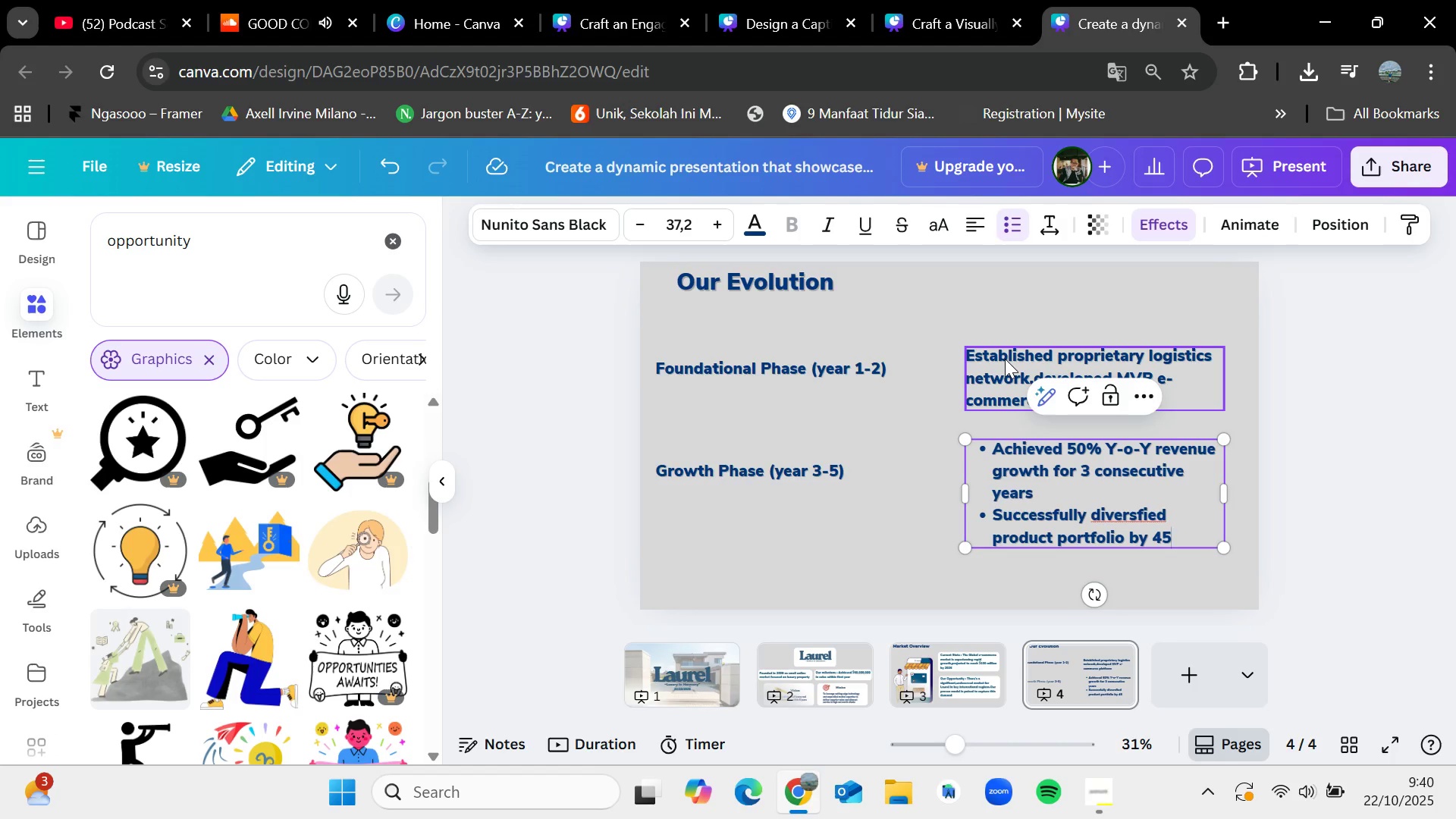 
key(Backspace)
 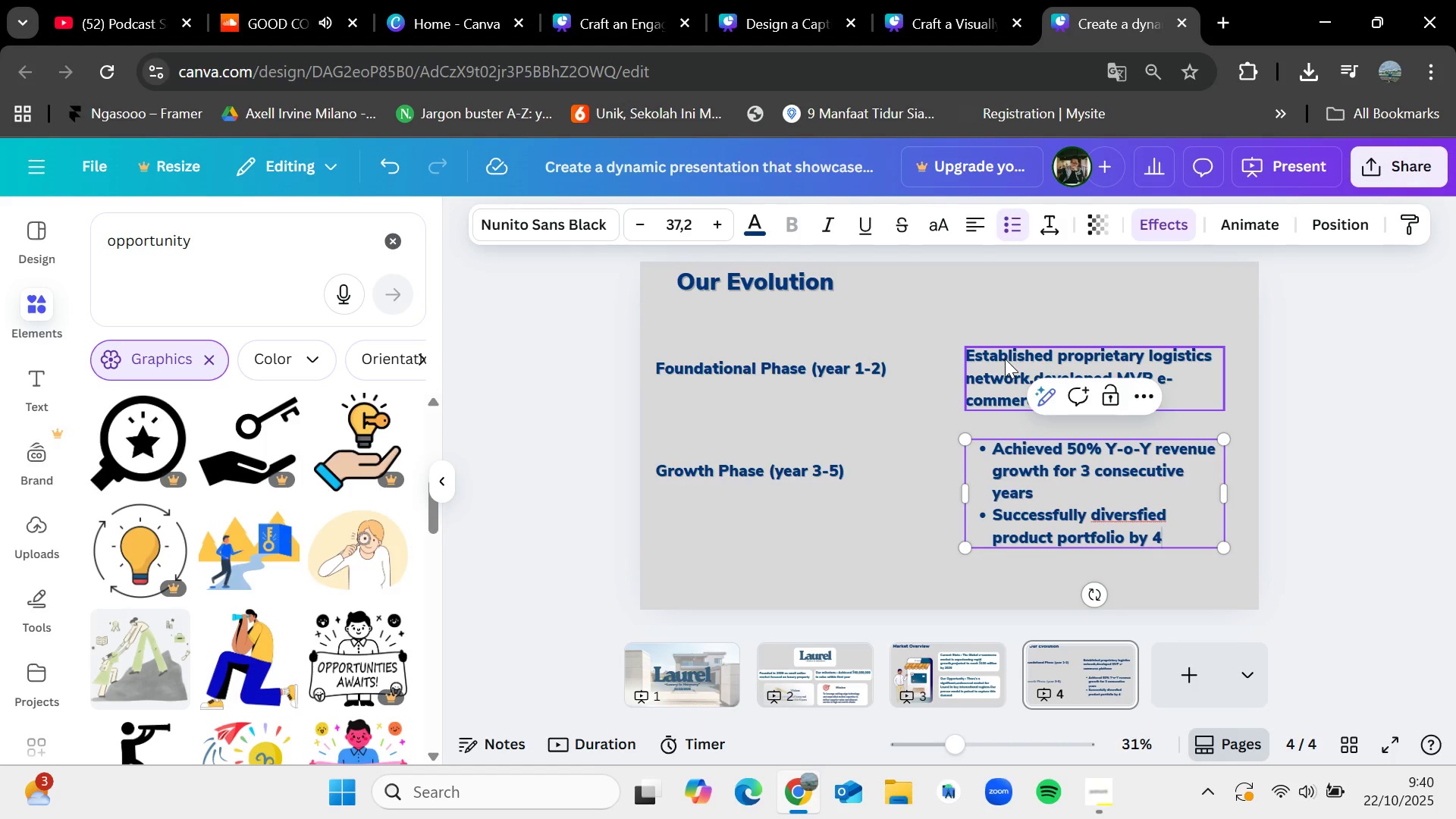 
key(Backspace)
 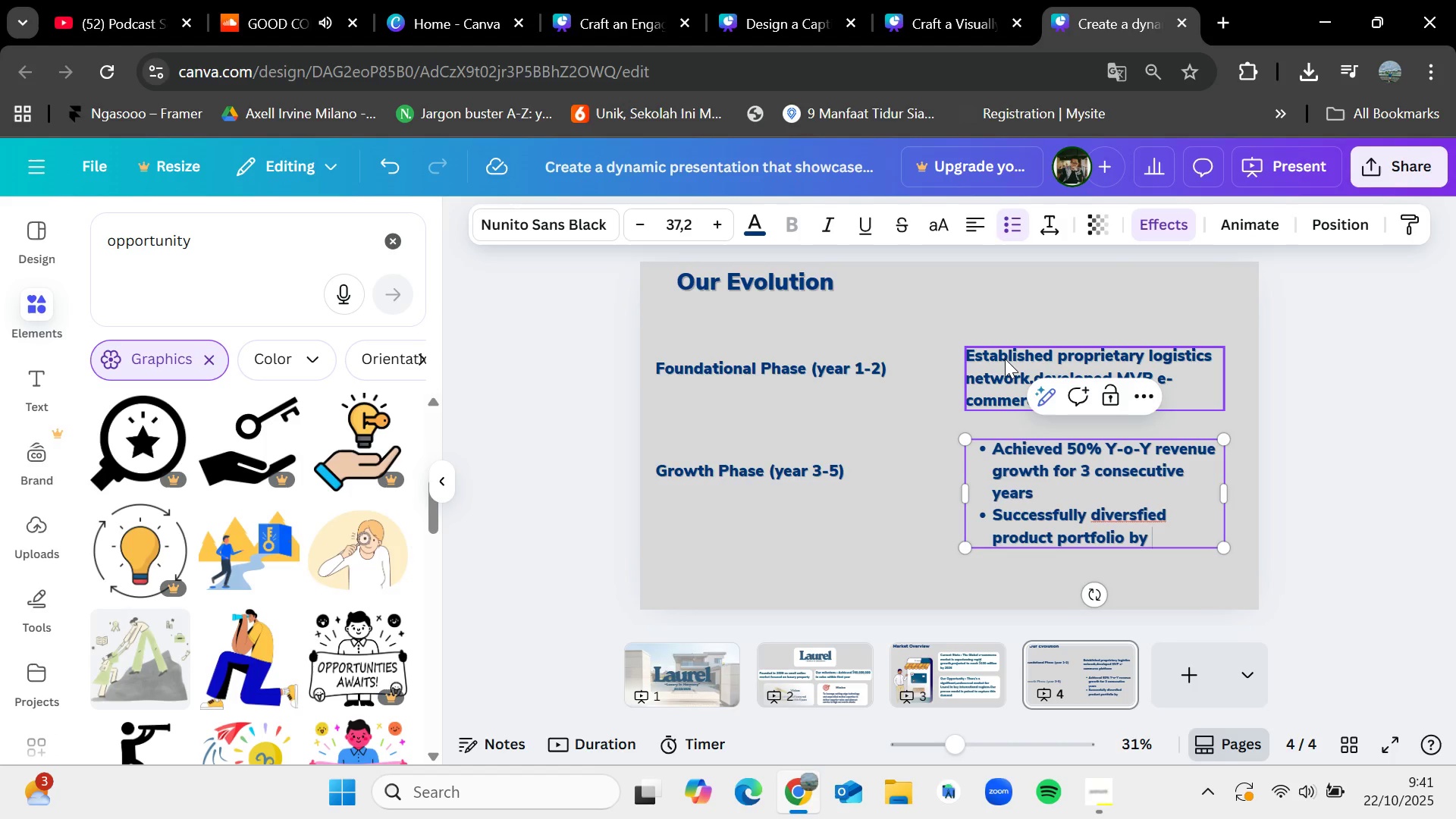 
type(85%)
 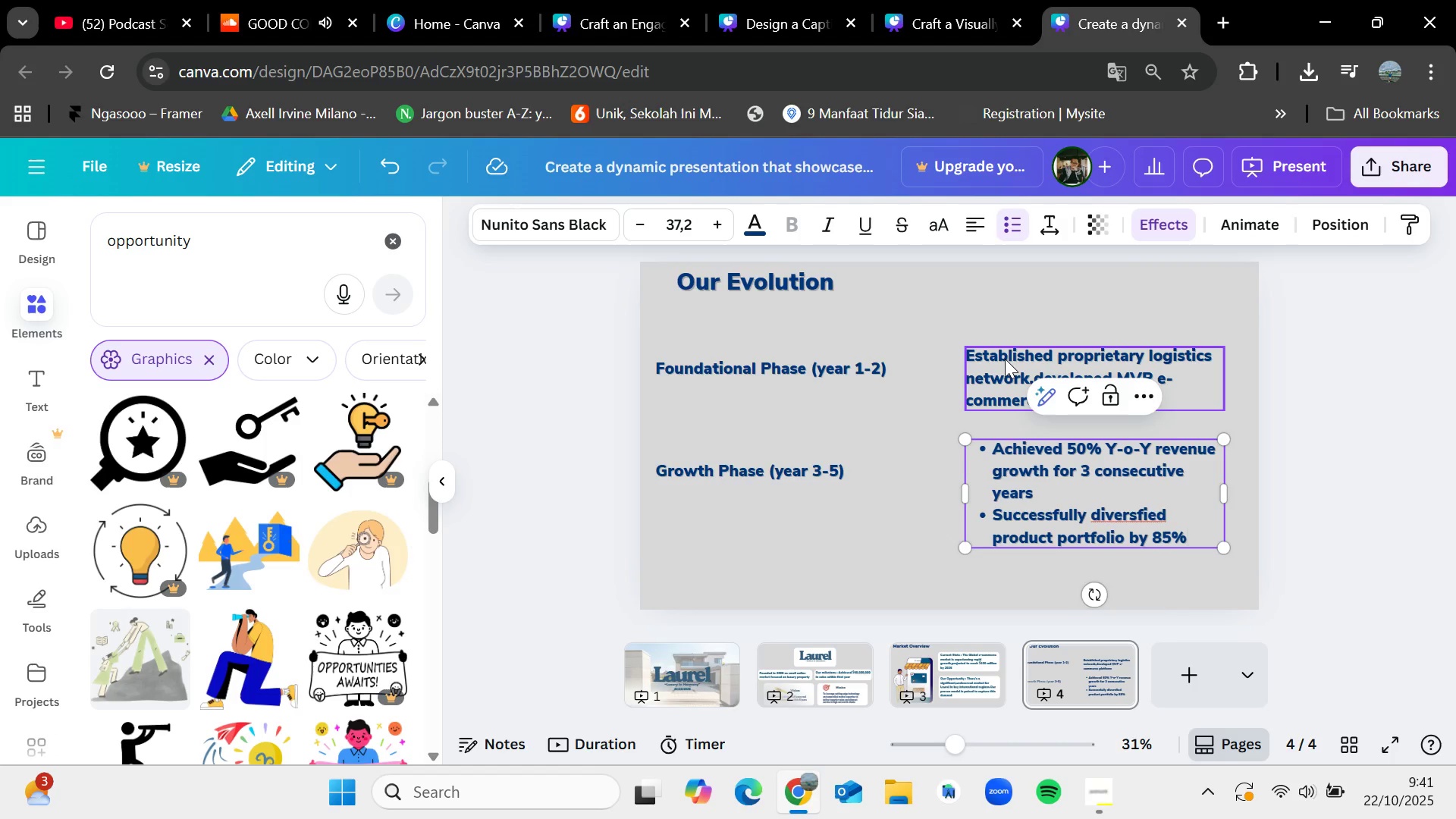 
key(Enter)
 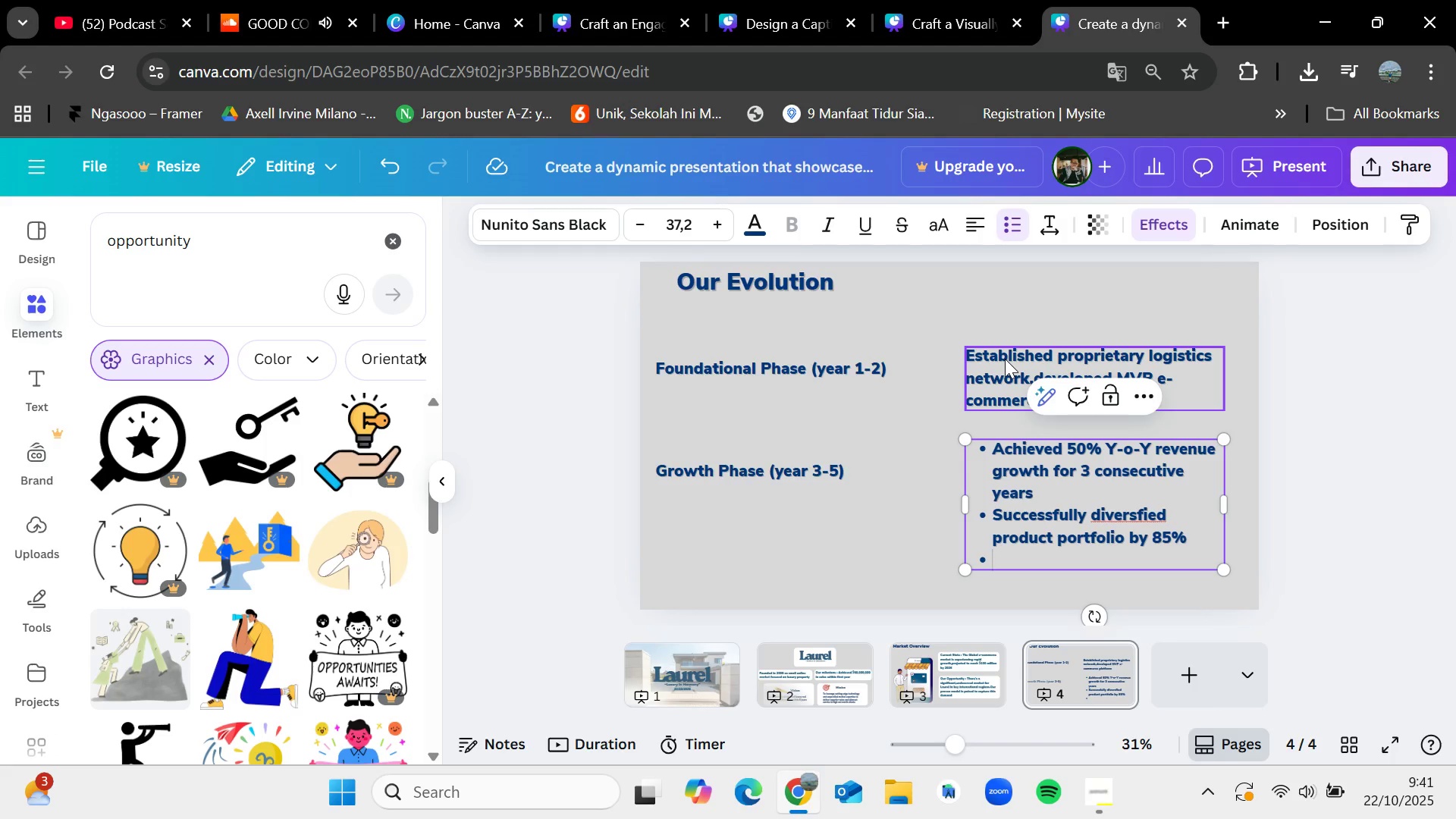 
type(Launched)
 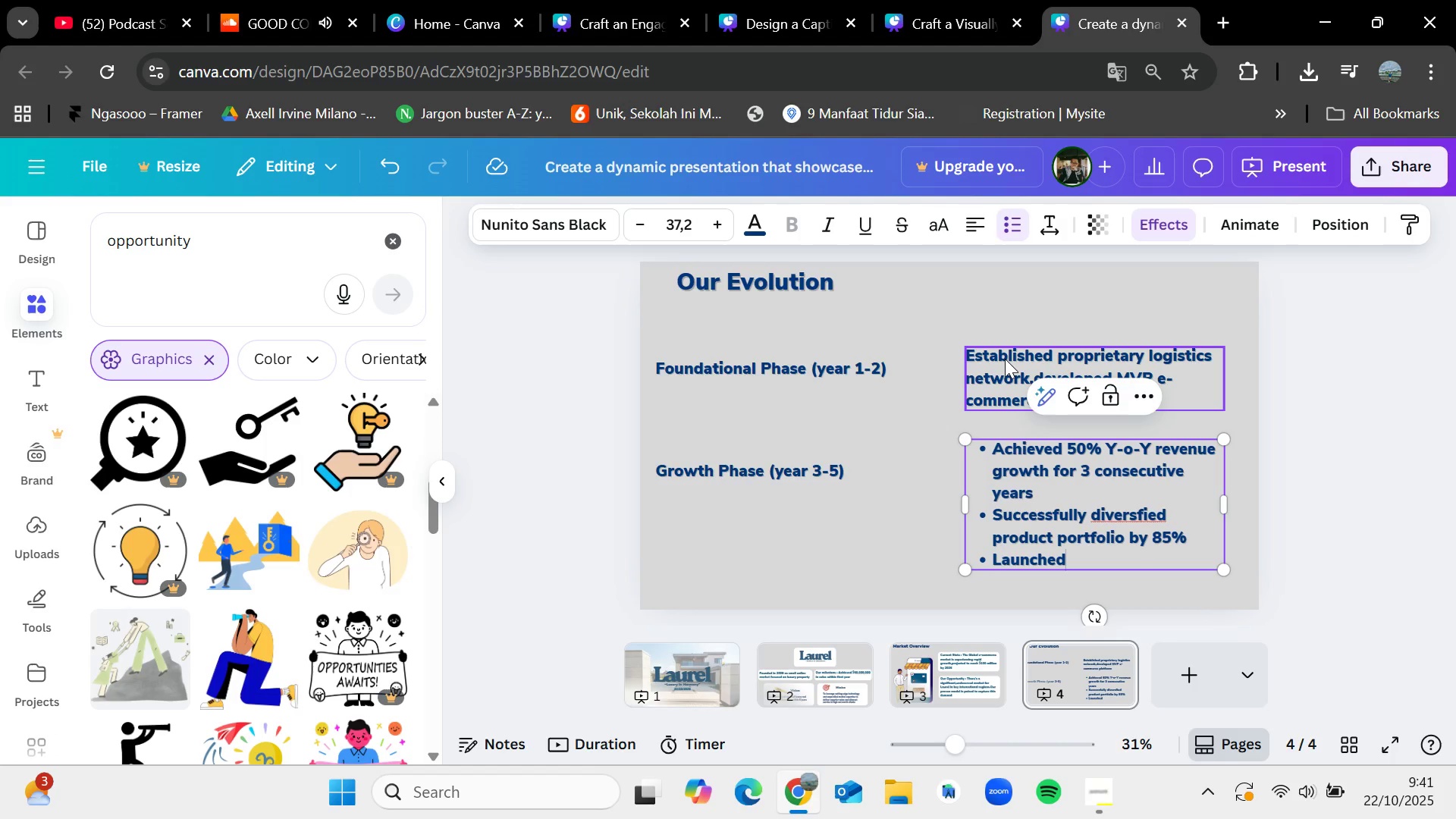 
type( VR t)
key(Backspace)
type(house tour)
 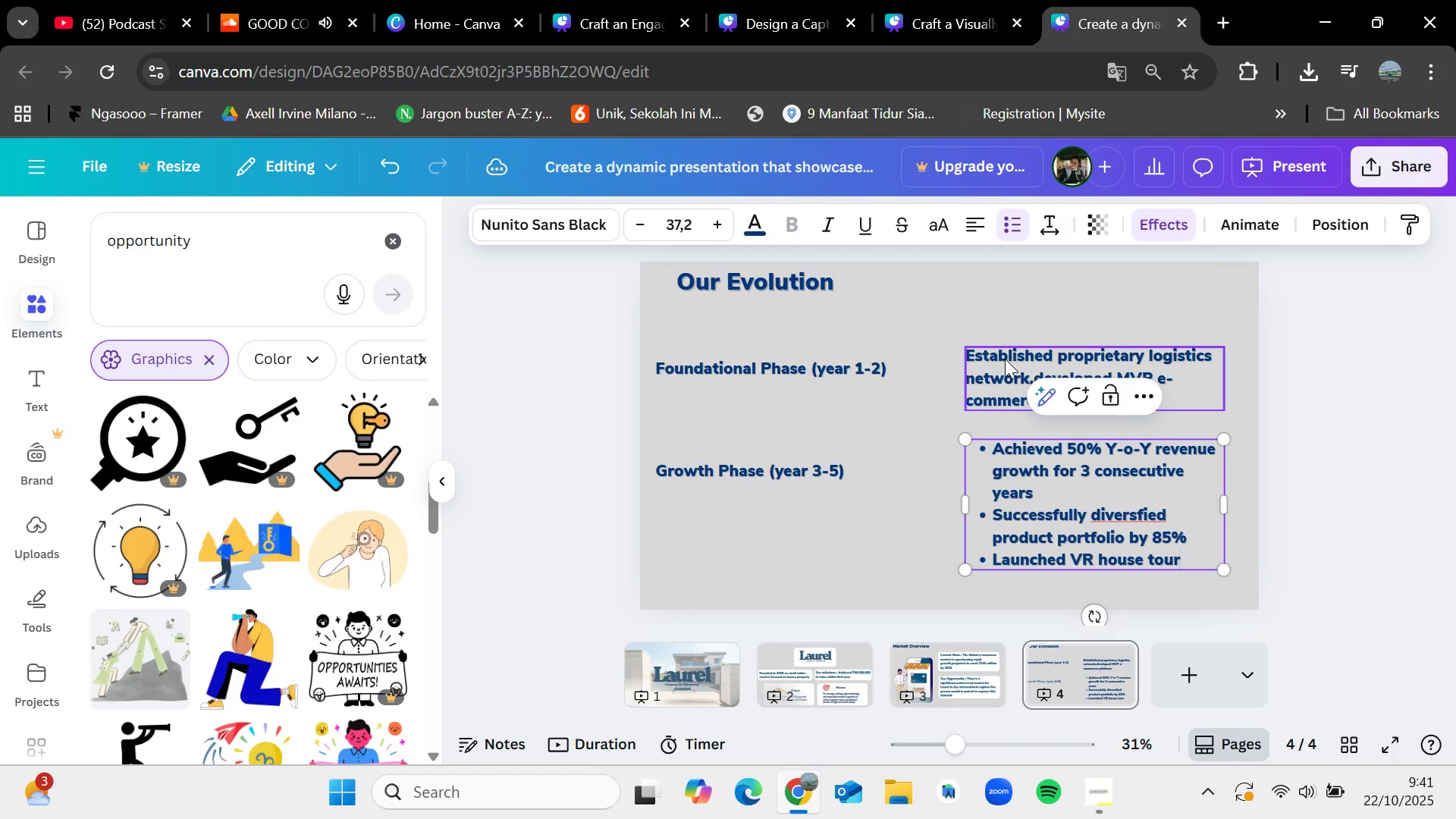 
left_click([1431, 394])
 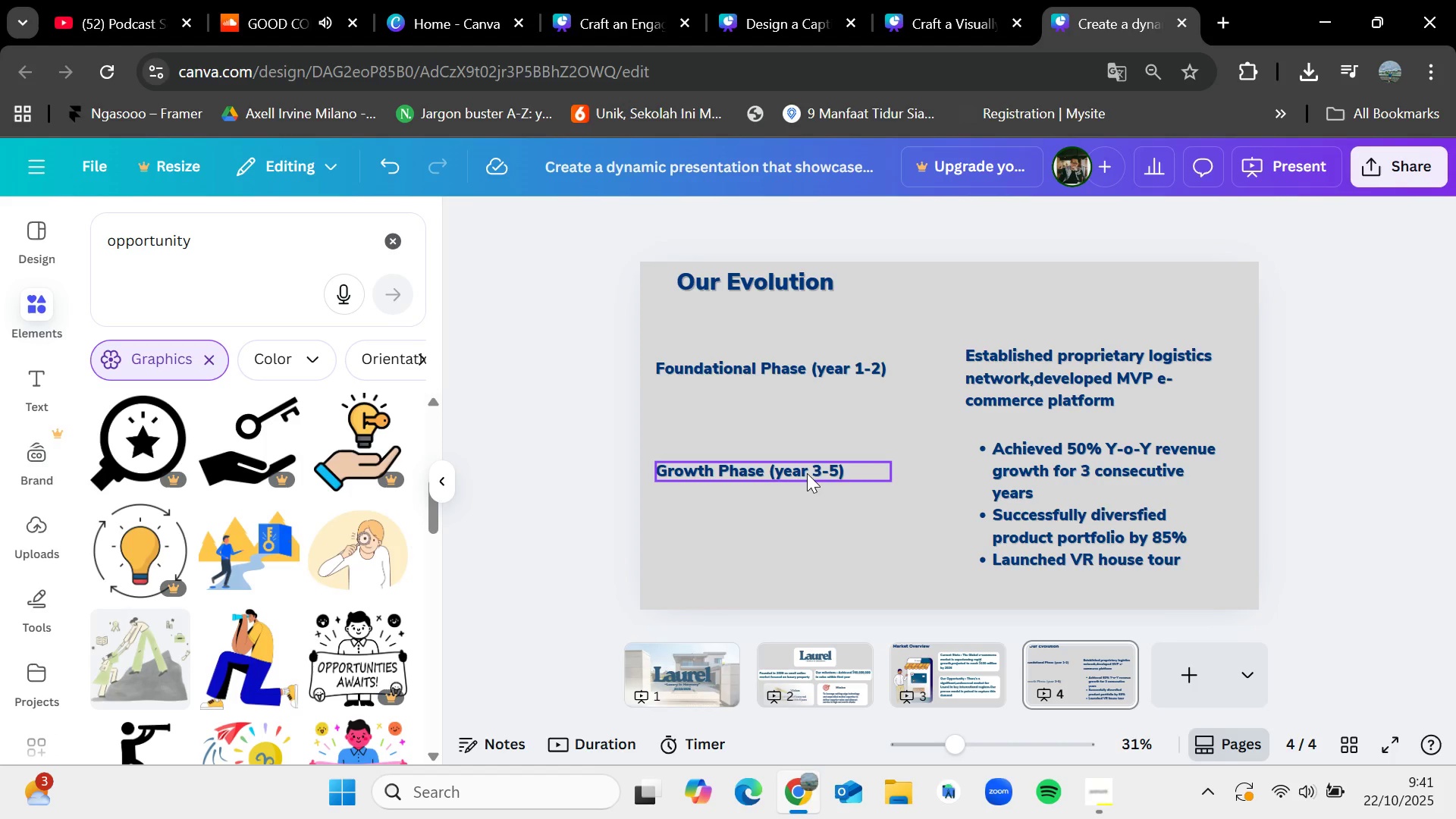 
left_click([801, 473])
 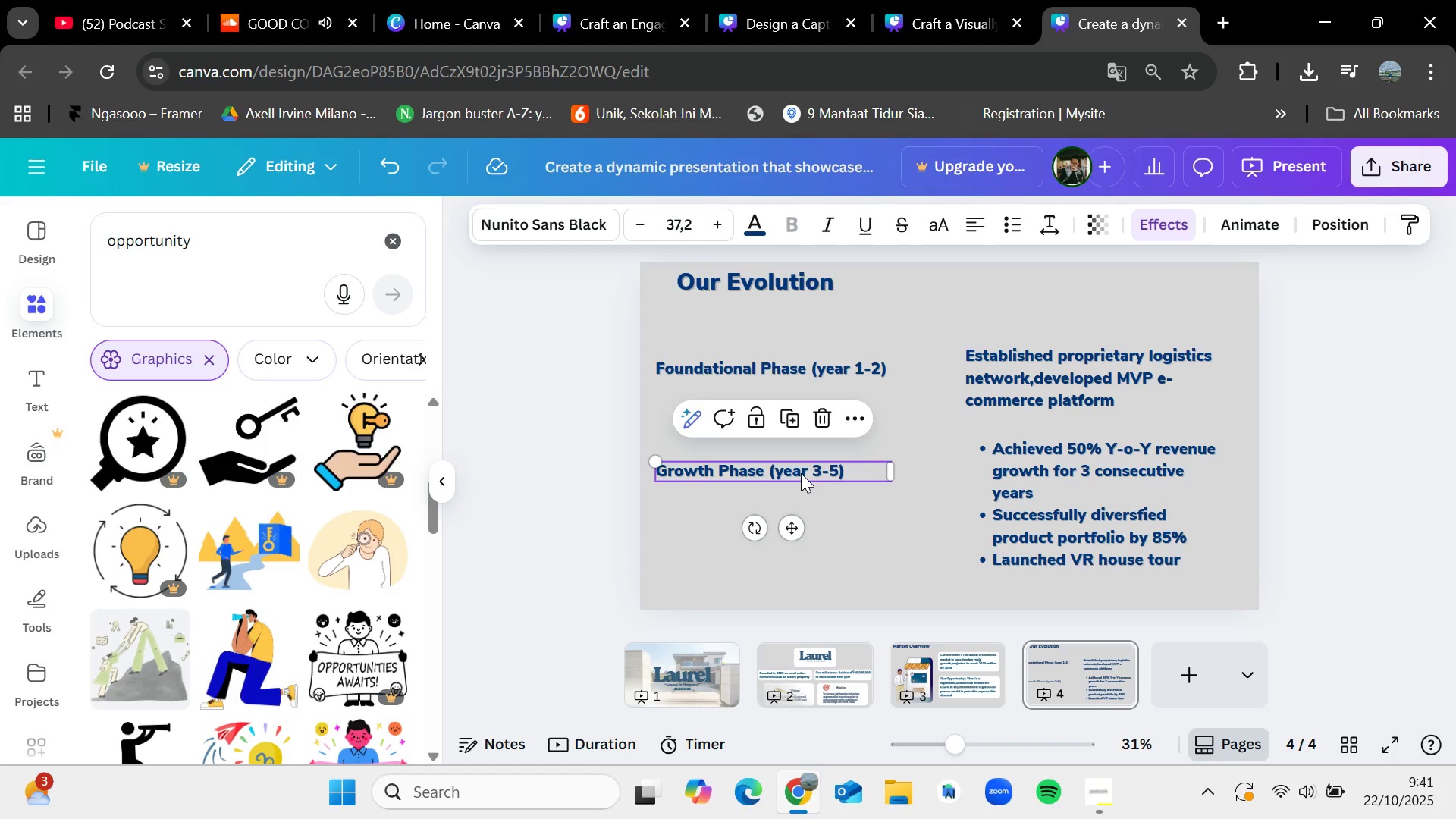 
key(Control+C)
 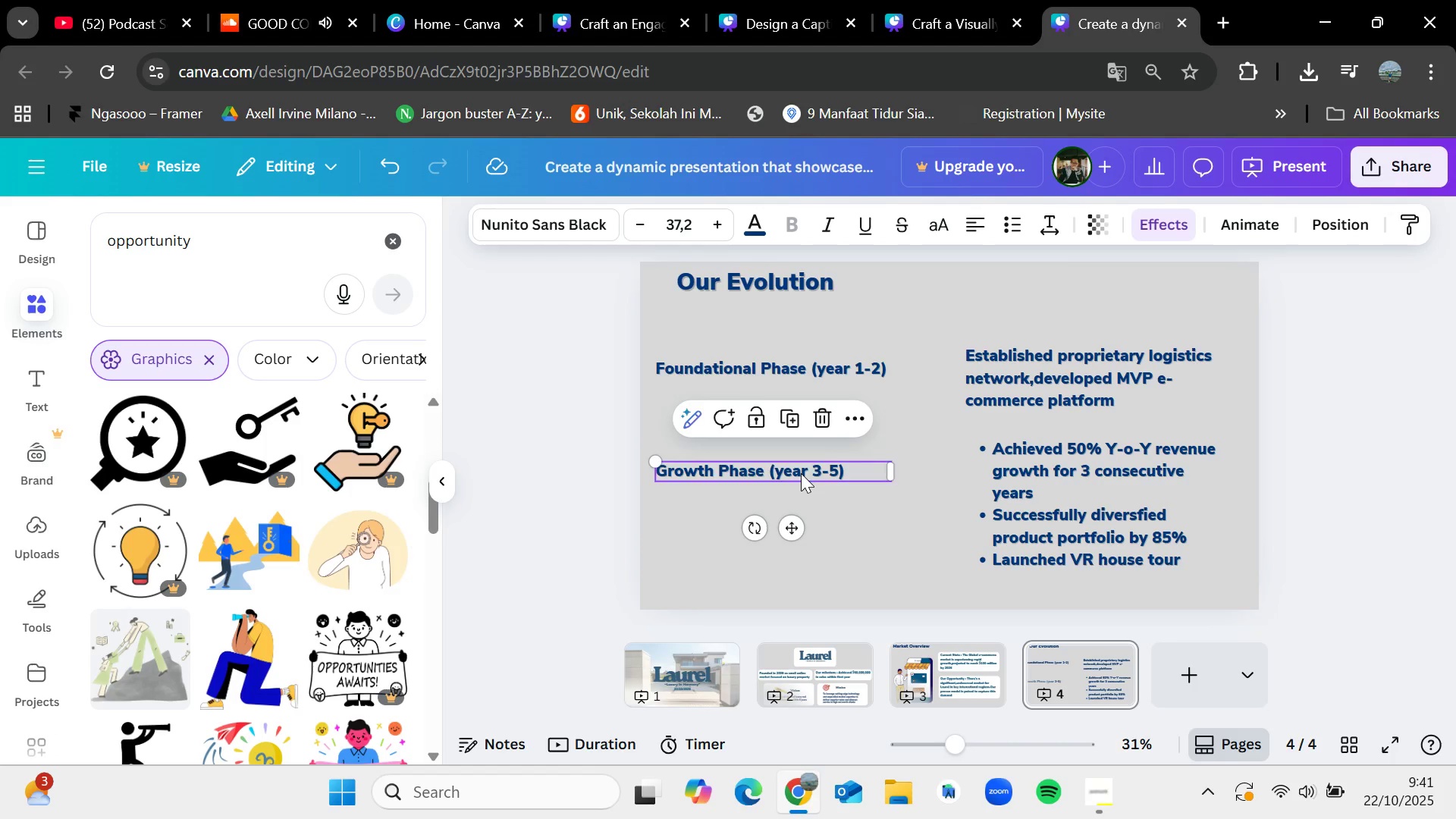 
key(Control+V)
 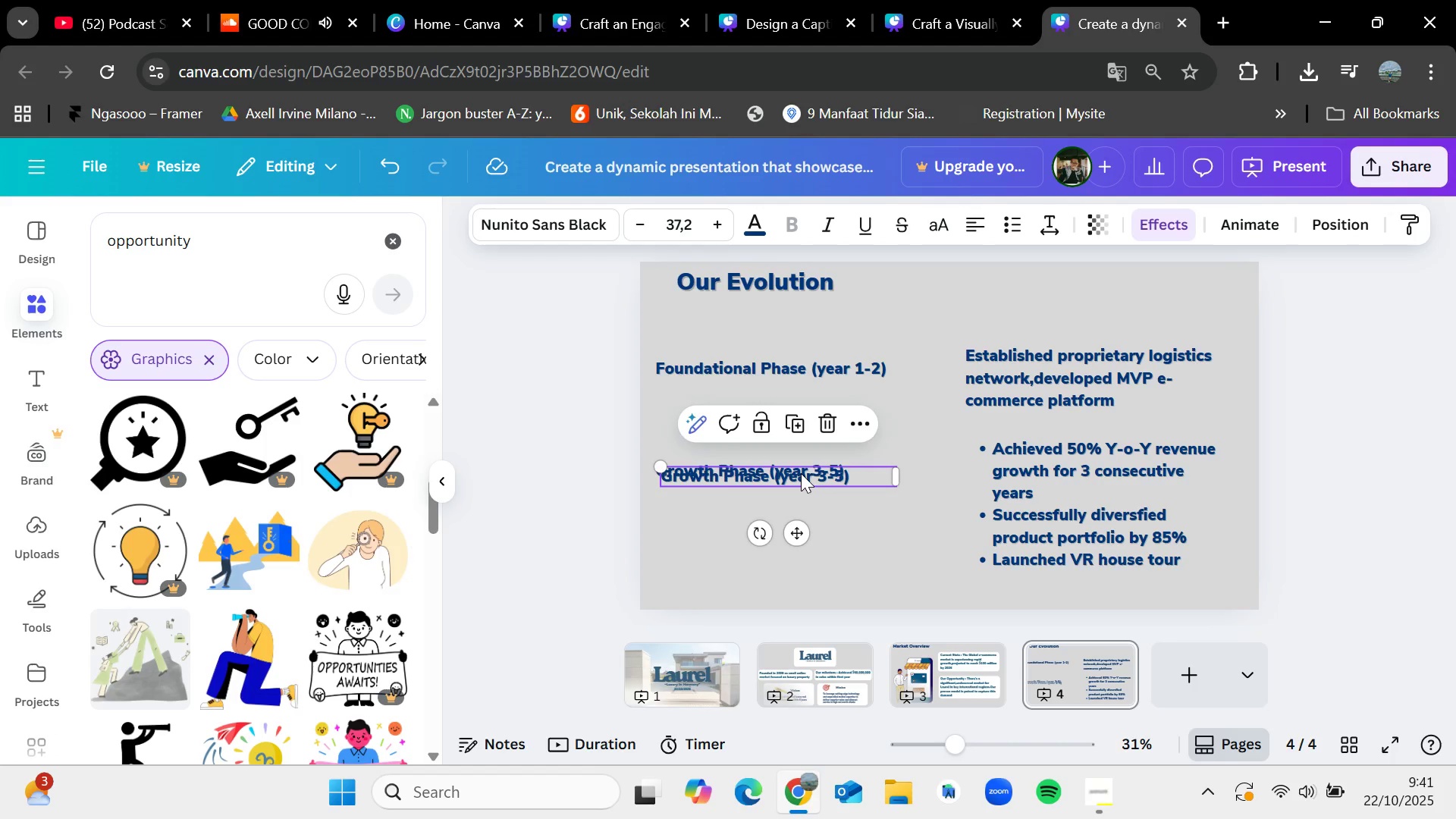 
left_click_drag(start_coordinate=[801, 473], to_coordinate=[792, 567])
 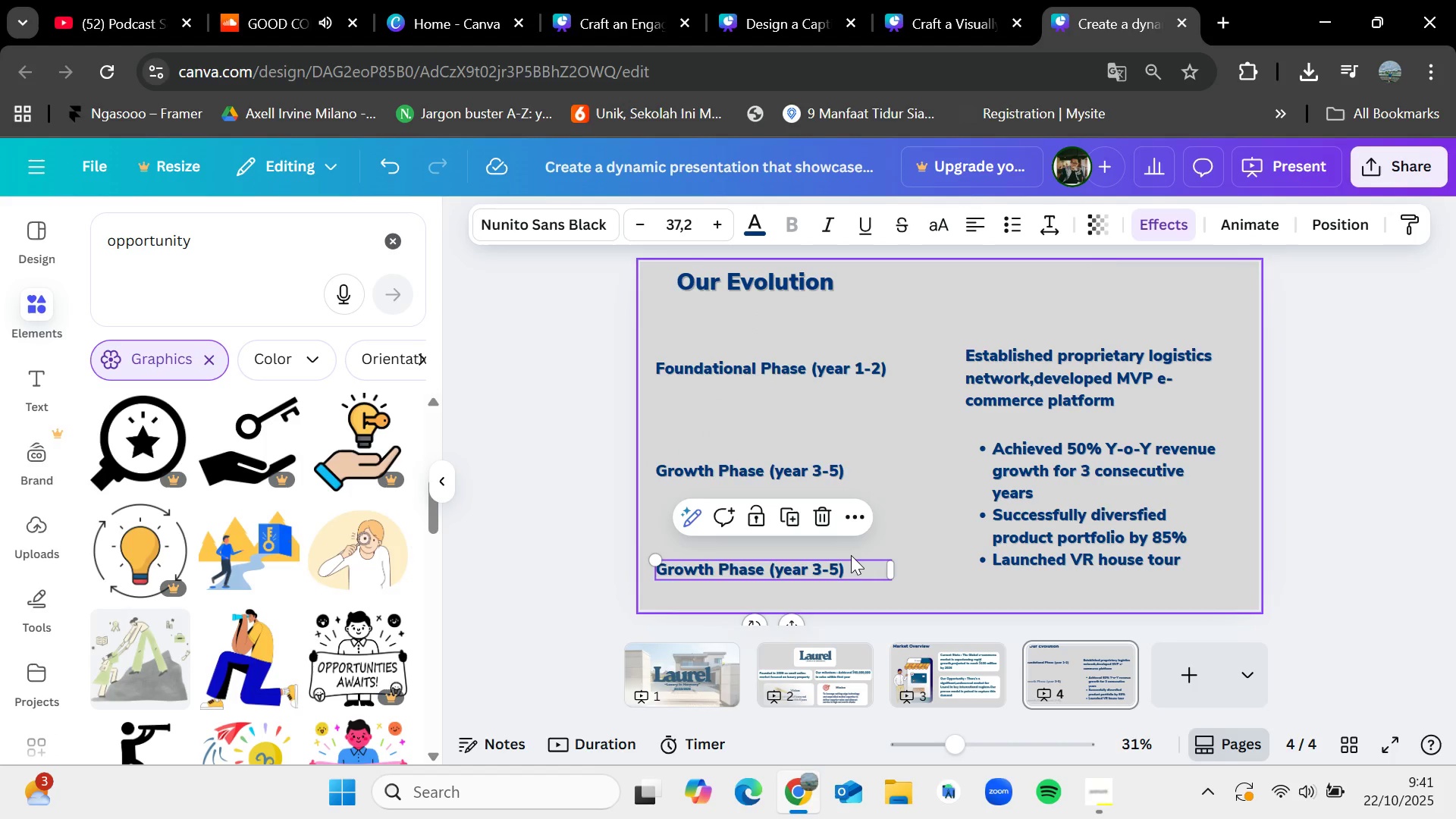 
key(Backspace)
 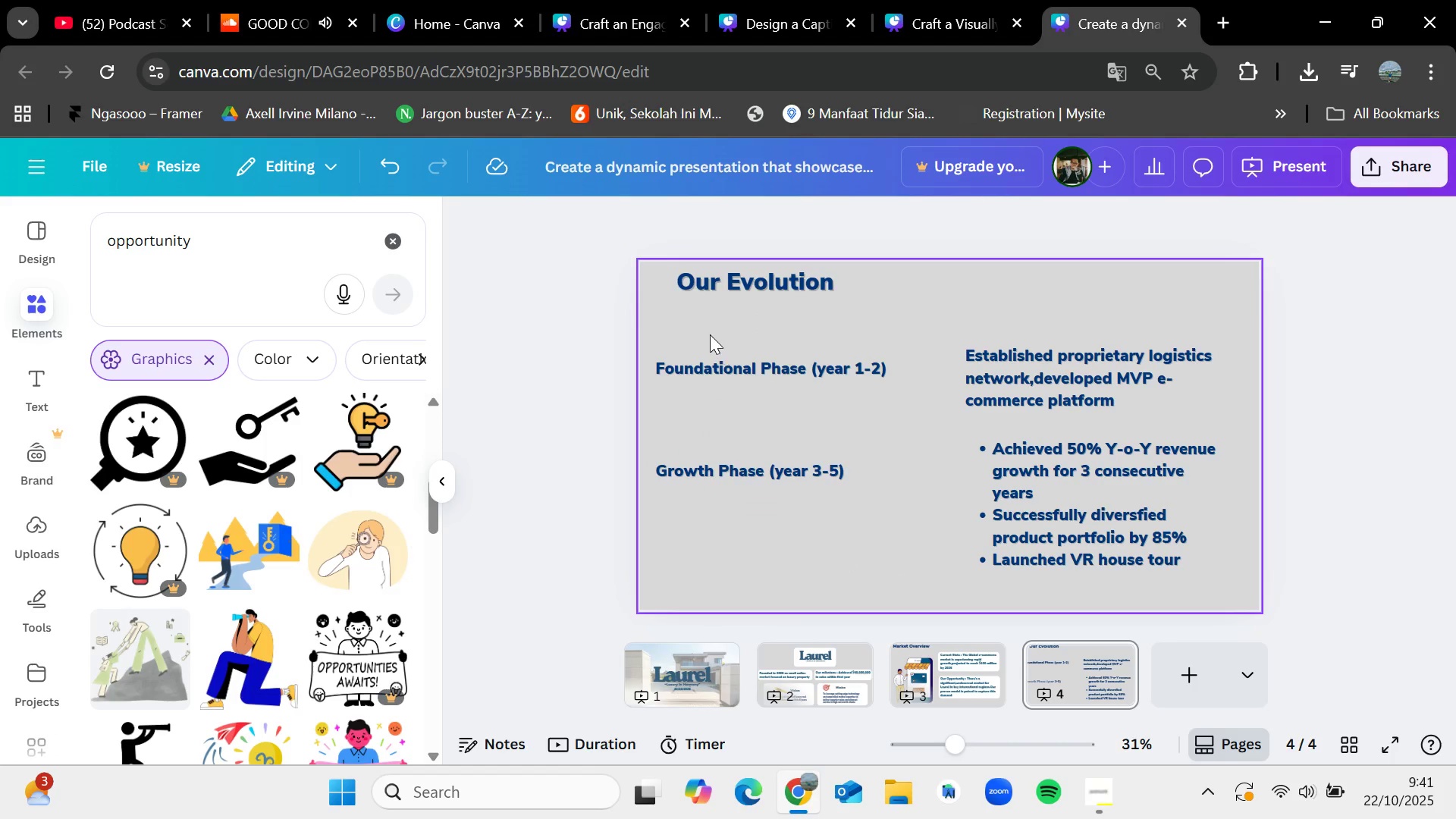 
left_click_drag(start_coordinate=[708, 333], to_coordinate=[1122, 539])
 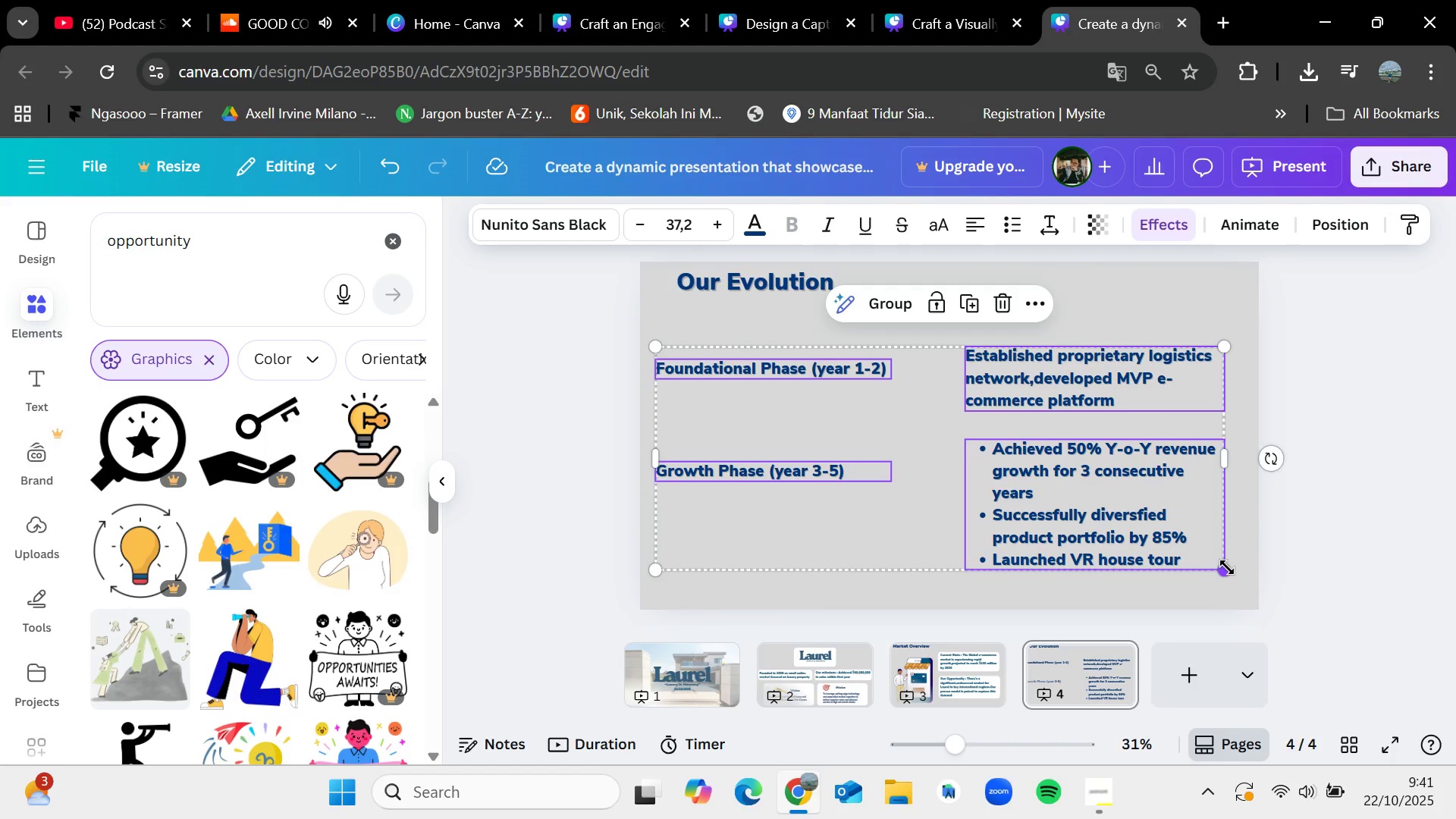 
left_click_drag(start_coordinate=[1228, 570], to_coordinate=[1172, 519])
 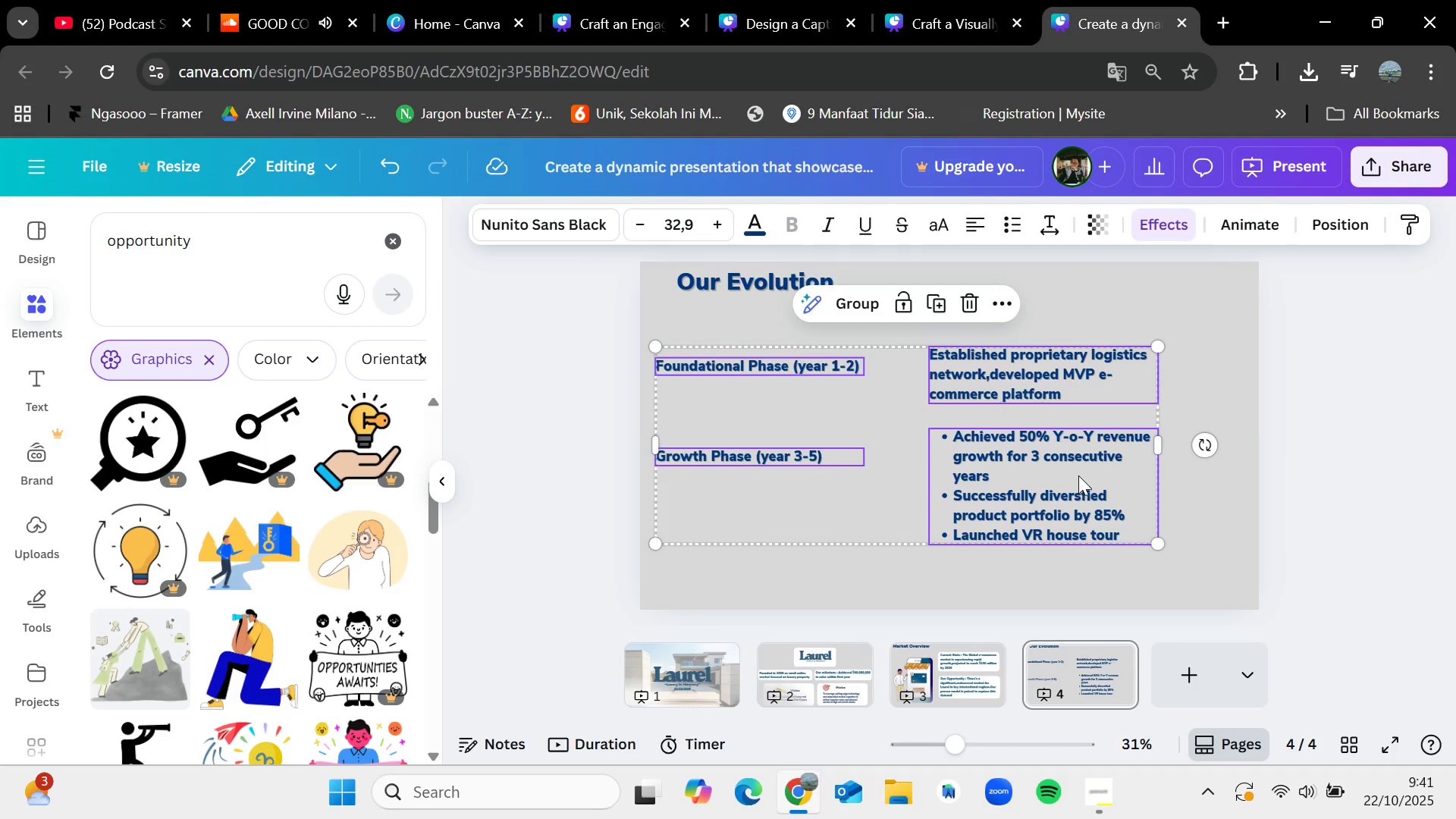 
left_click_drag(start_coordinate=[1078, 475], to_coordinate=[1100, 444])
 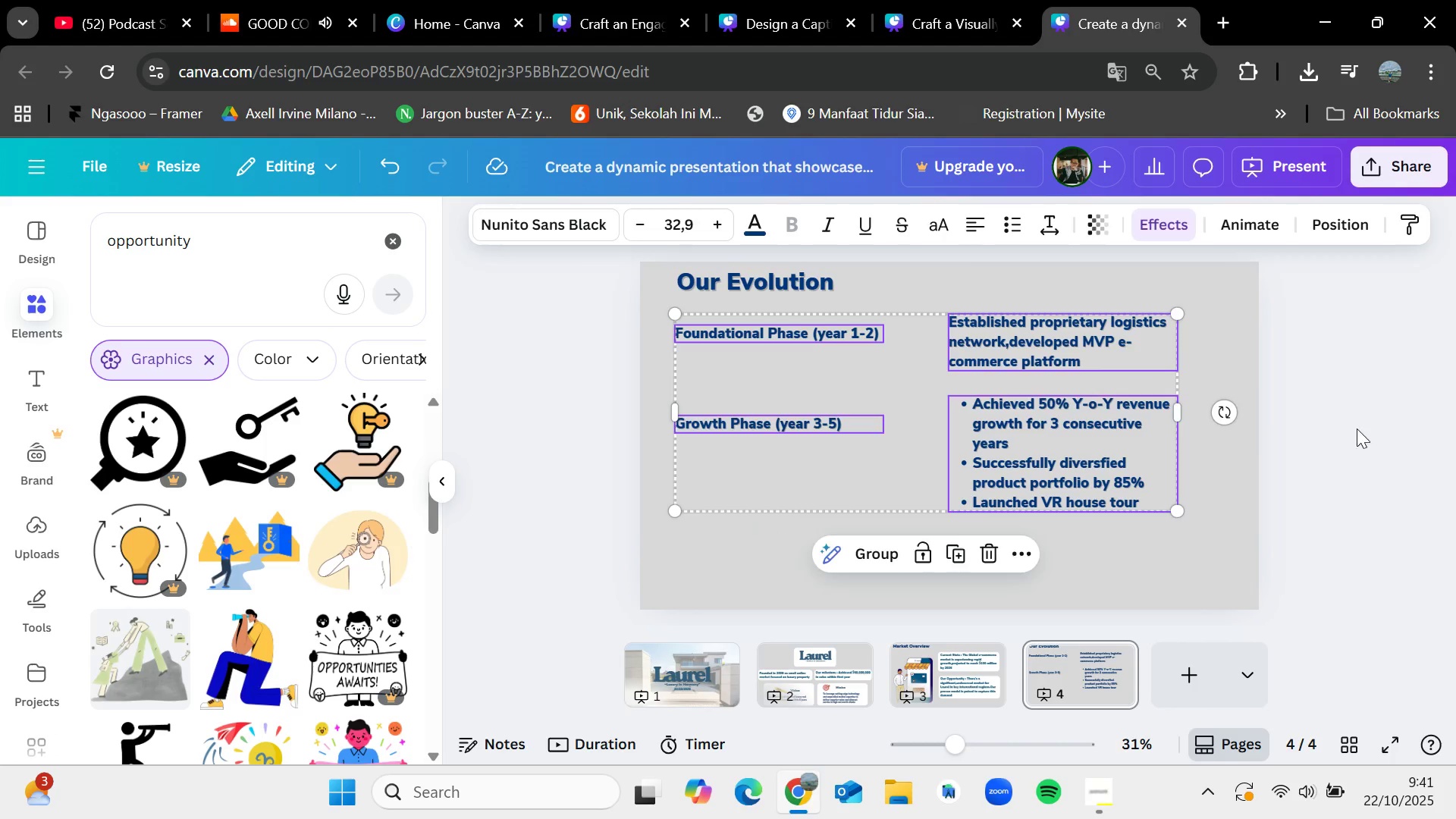 
left_click([1357, 428])
 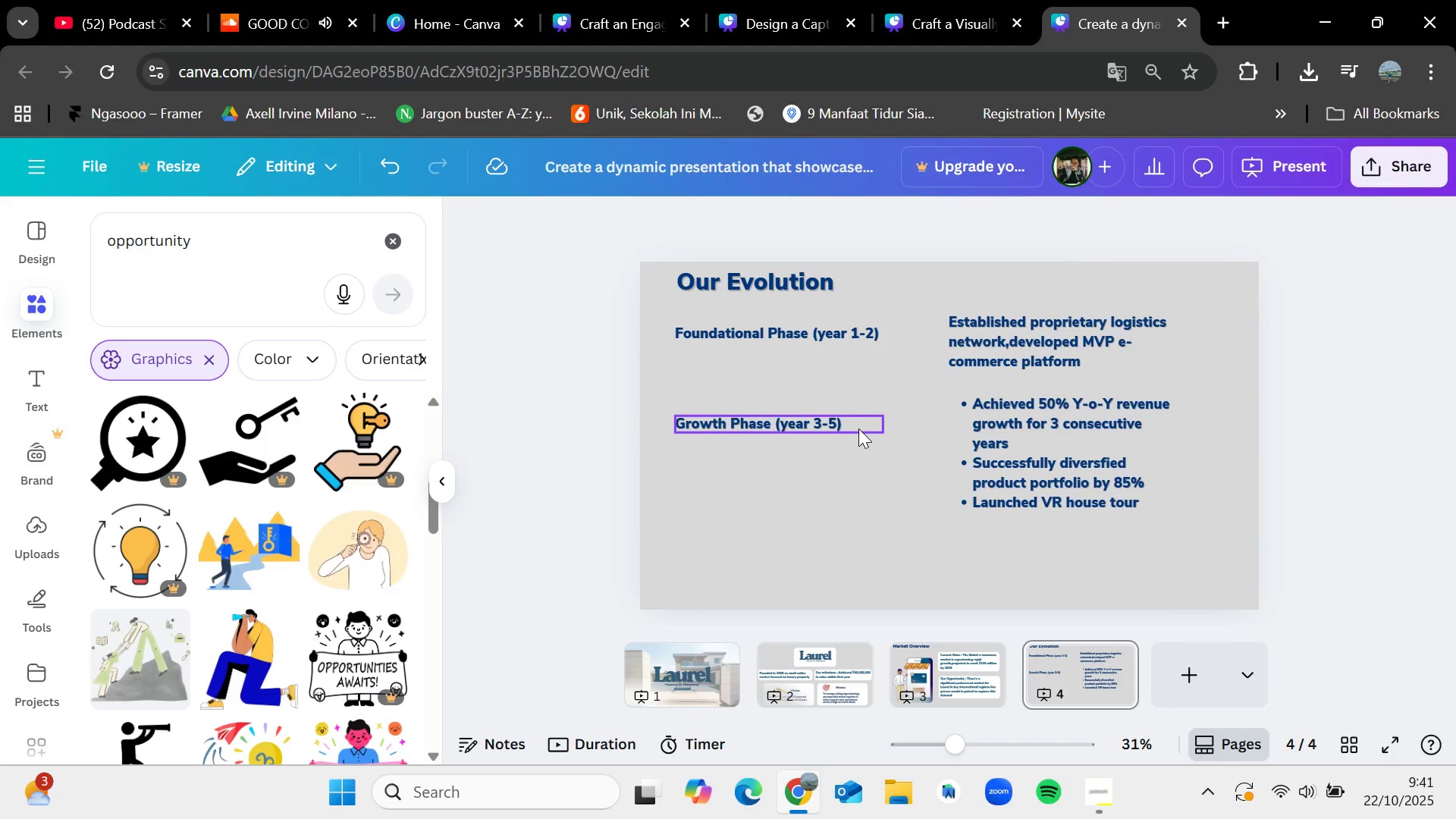 
left_click([858, 428])
 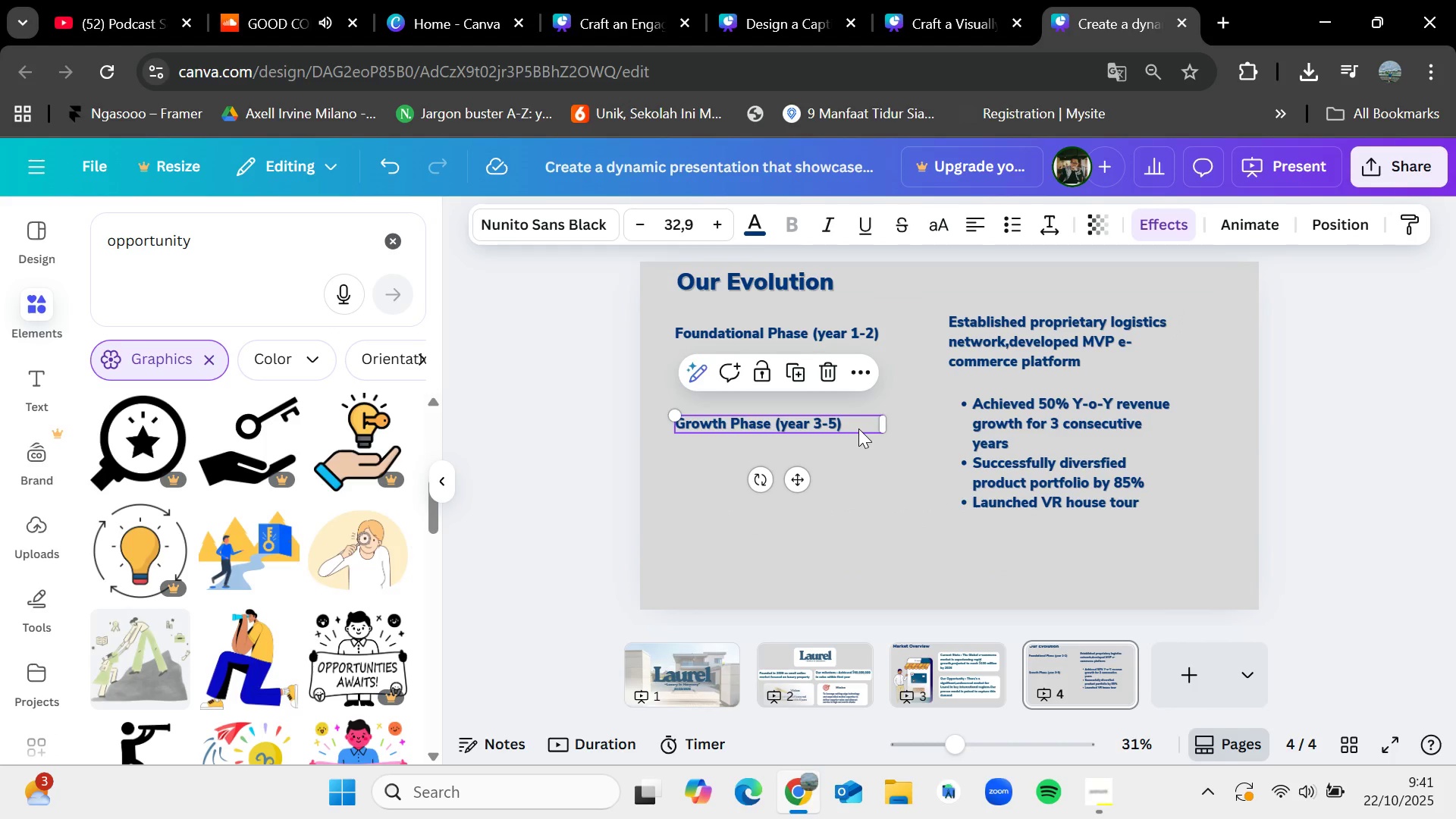 
key(Control+C)
 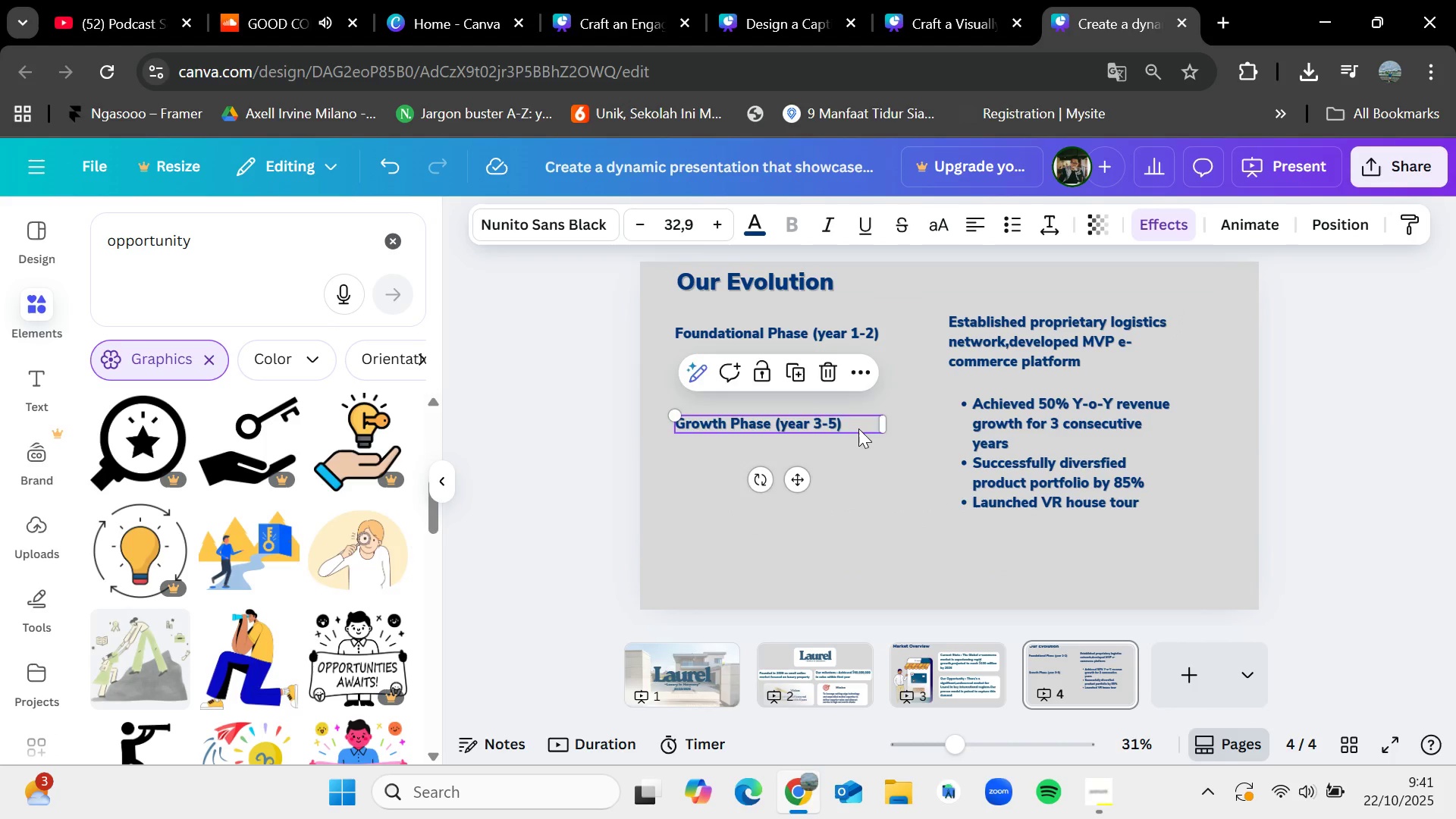 
key(Control+V)
 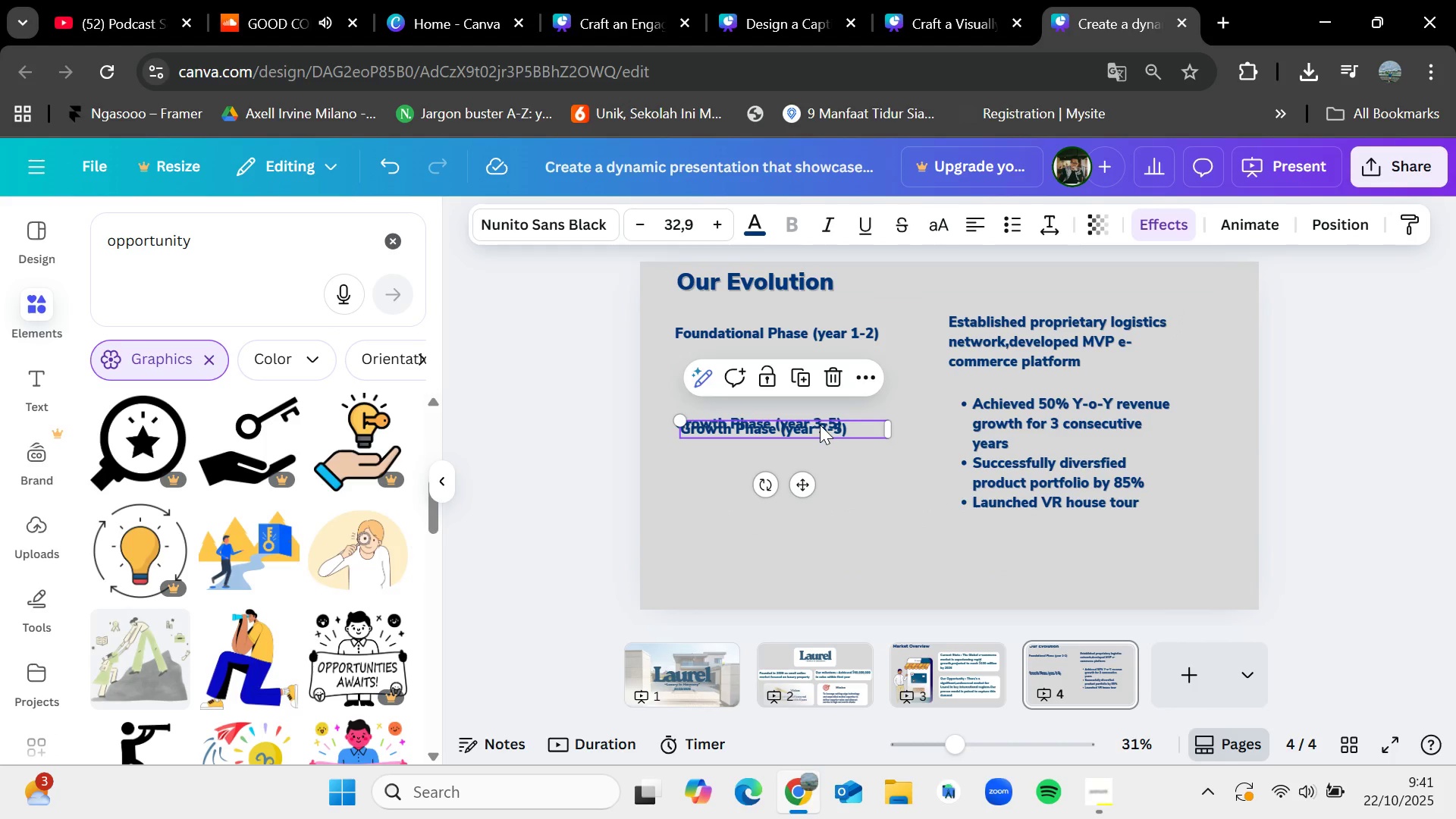 
left_click_drag(start_coordinate=[820, 425], to_coordinate=[810, 551])
 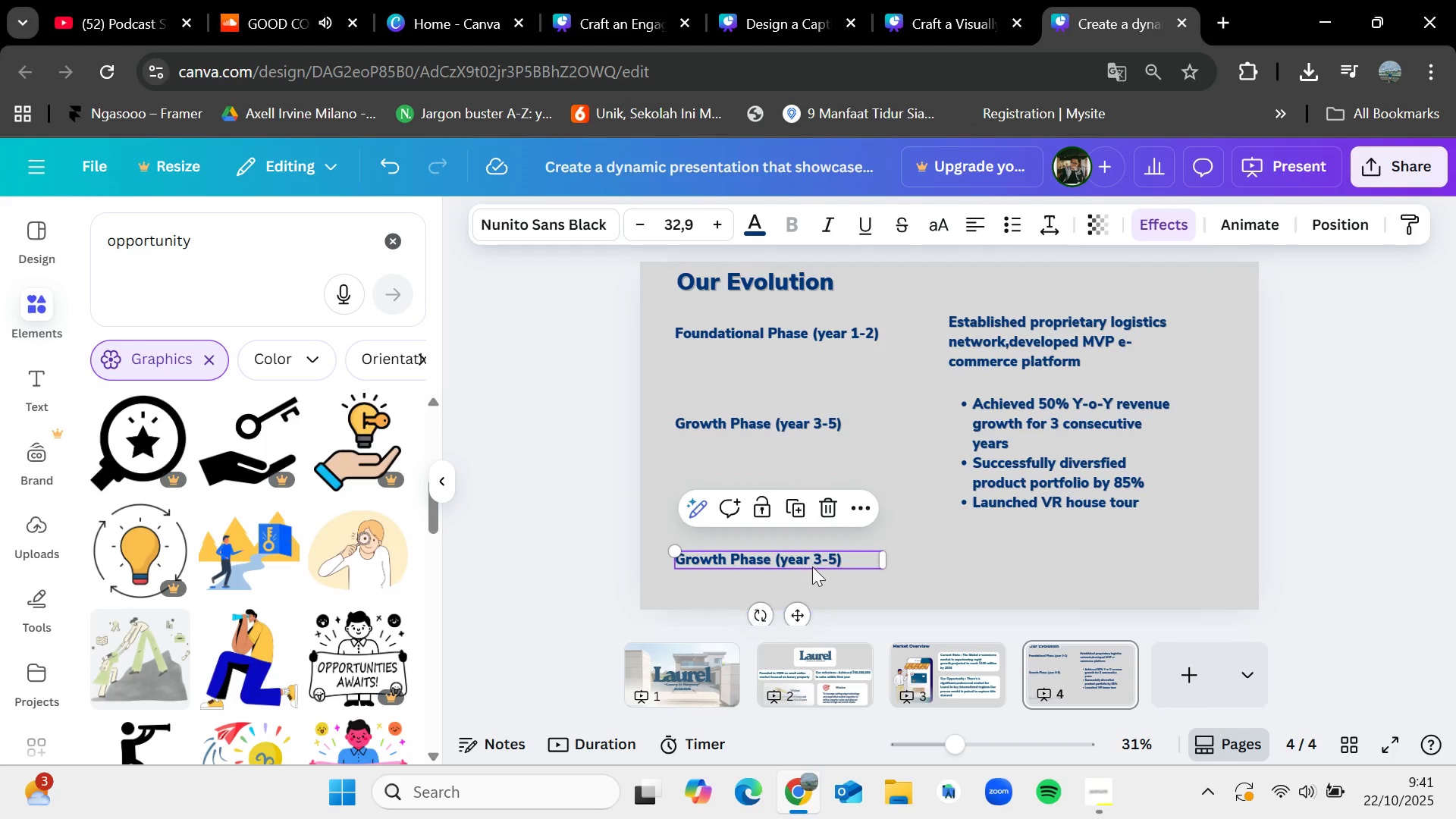 
double_click([802, 553])
 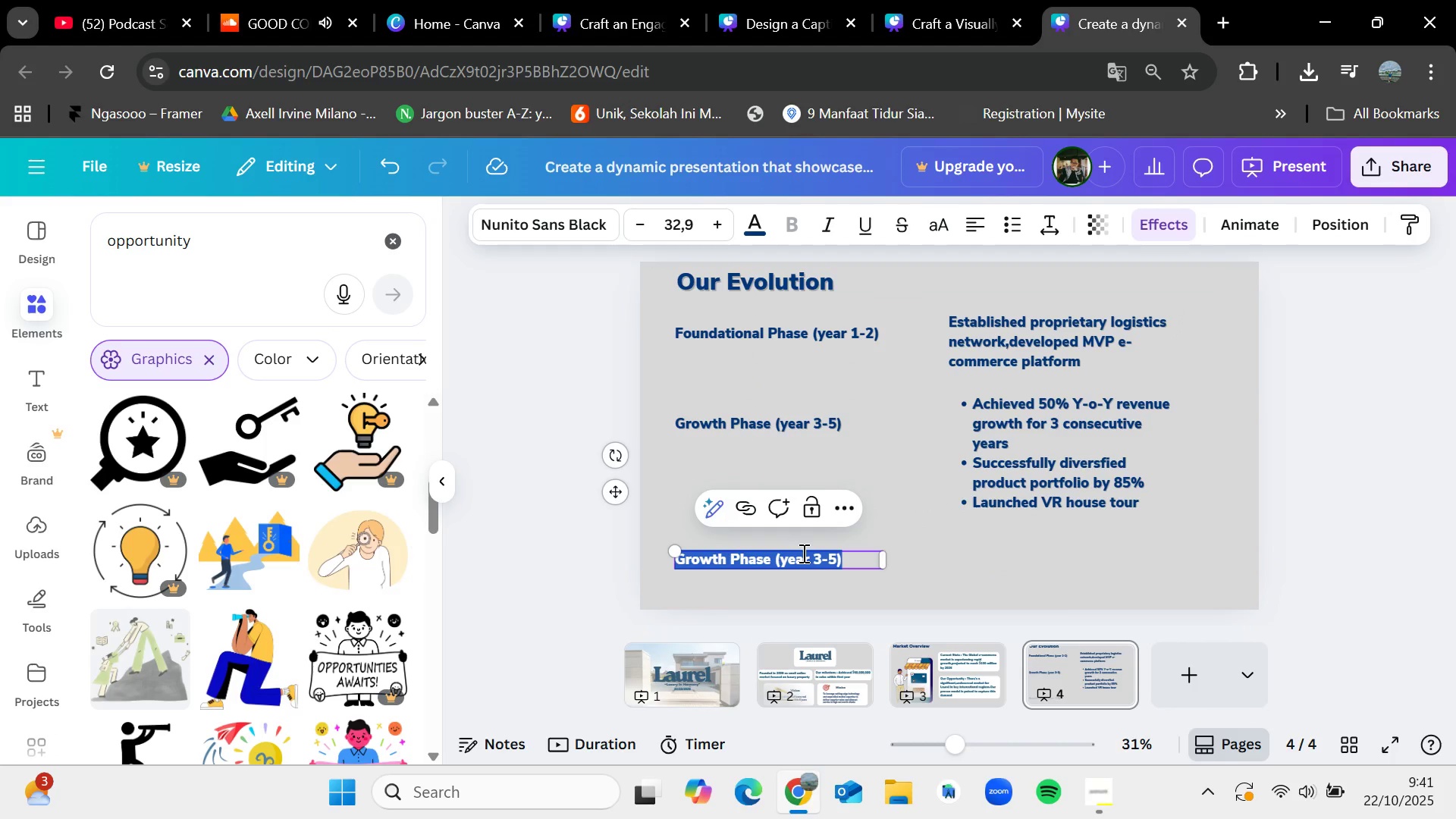 
key(Backspace)
type(Current Phase (Last 12 moths)
key(Backspace)
key(Backspace)
key(Backspace)
type(nths))
 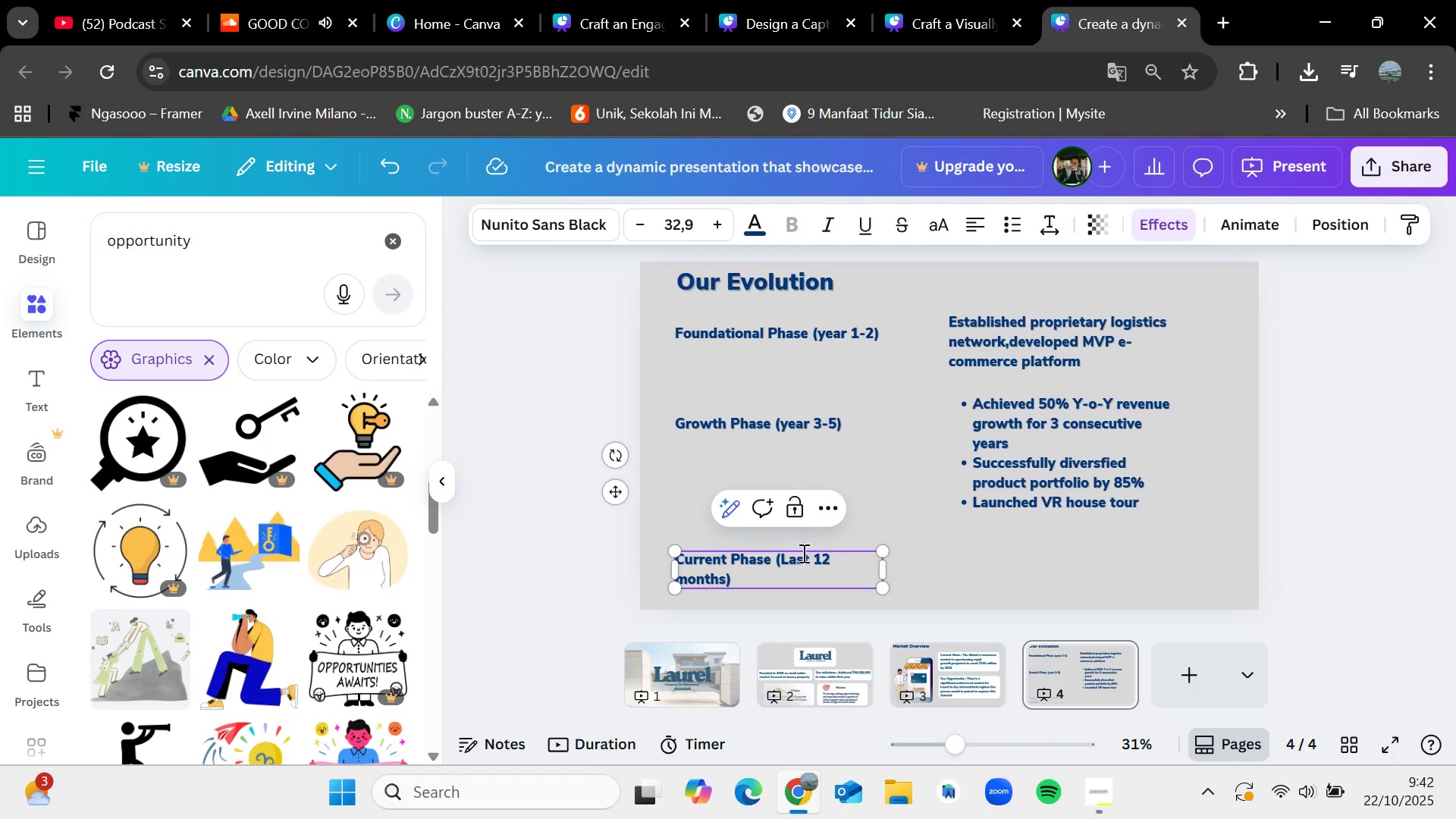 
left_click_drag(start_coordinate=[884, 566], to_coordinate=[899, 561])
 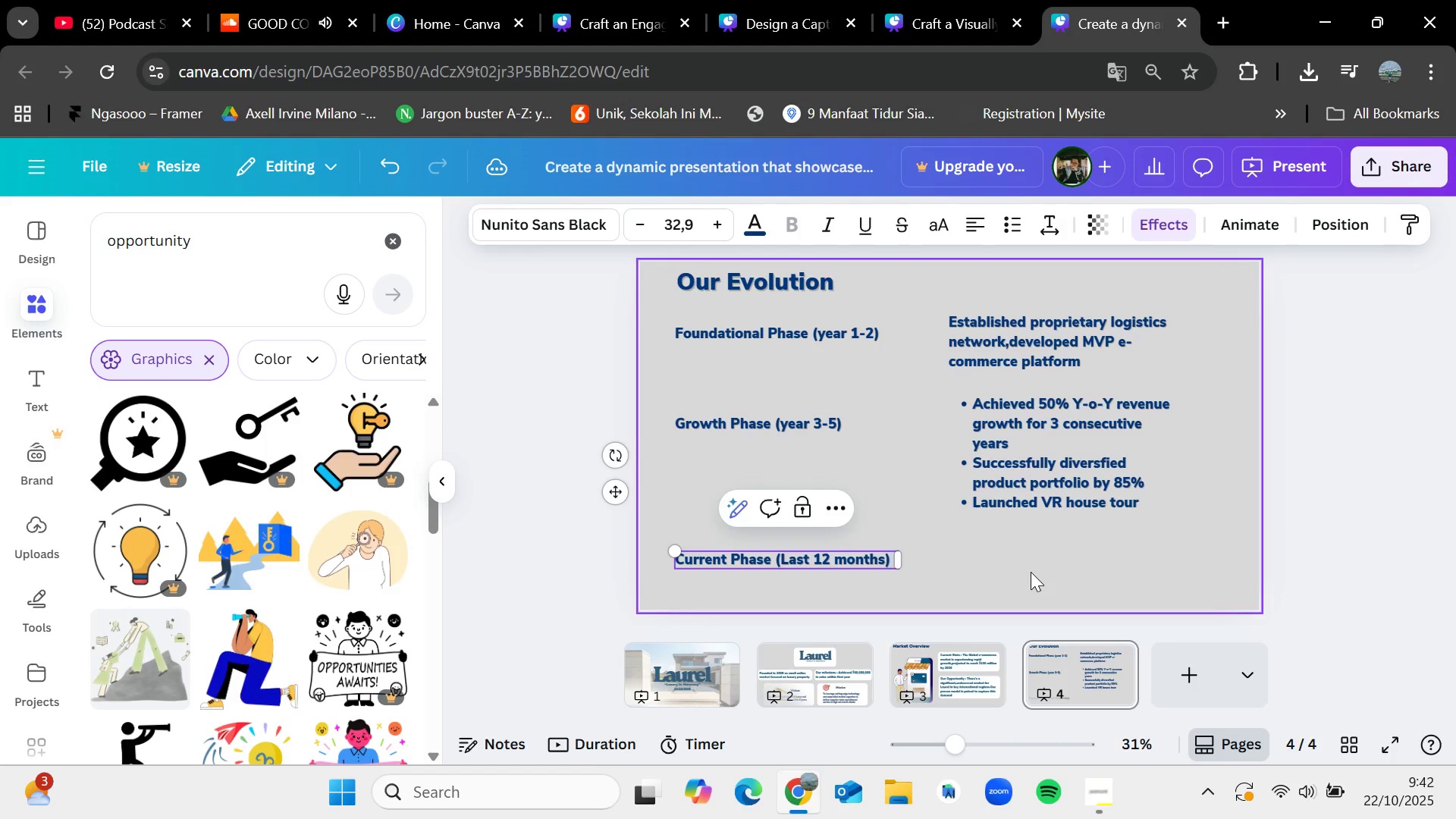 
left_click([1031, 572])
 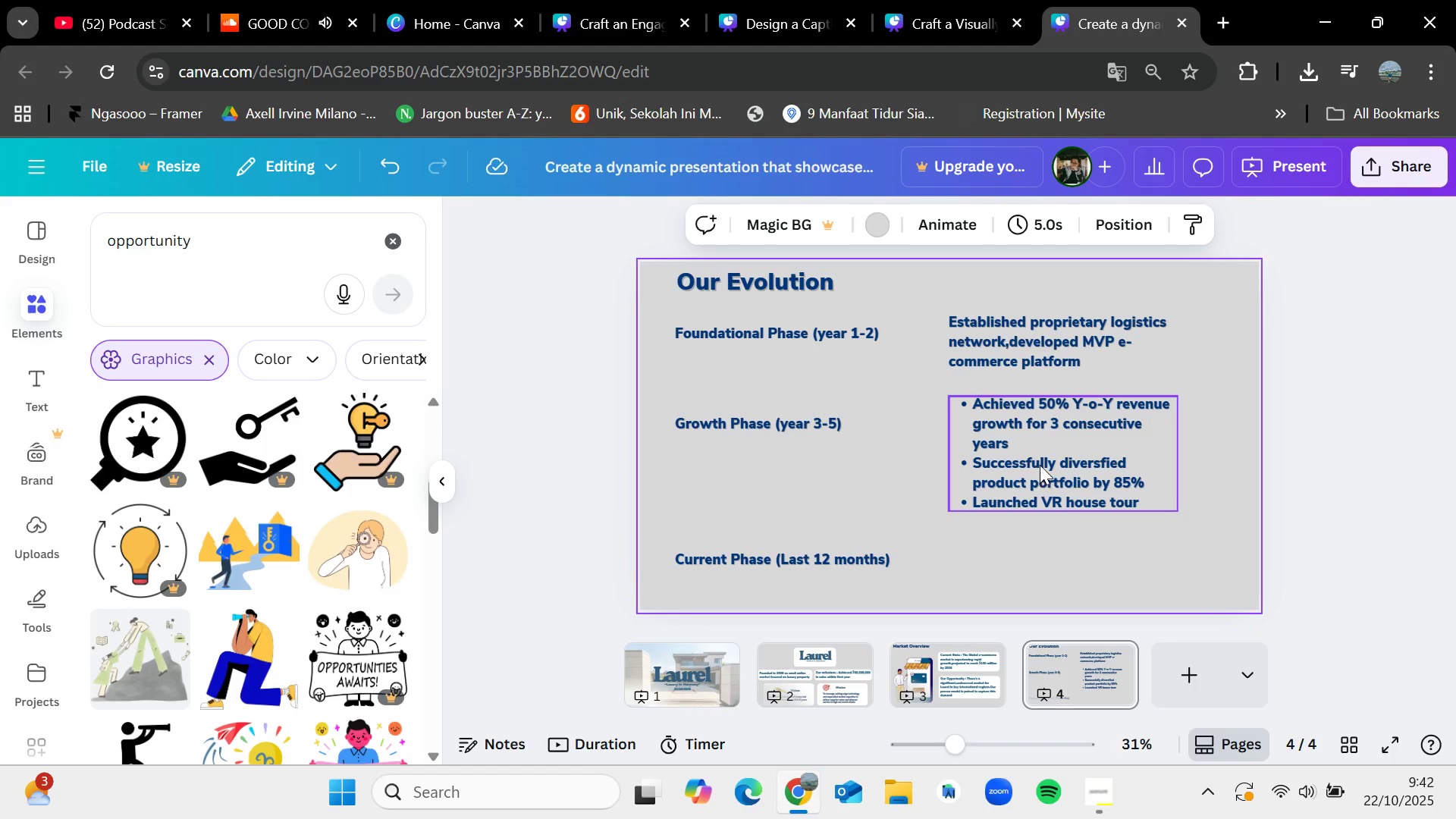 
left_click_drag(start_coordinate=[1040, 464], to_coordinate=[1034, 463])
 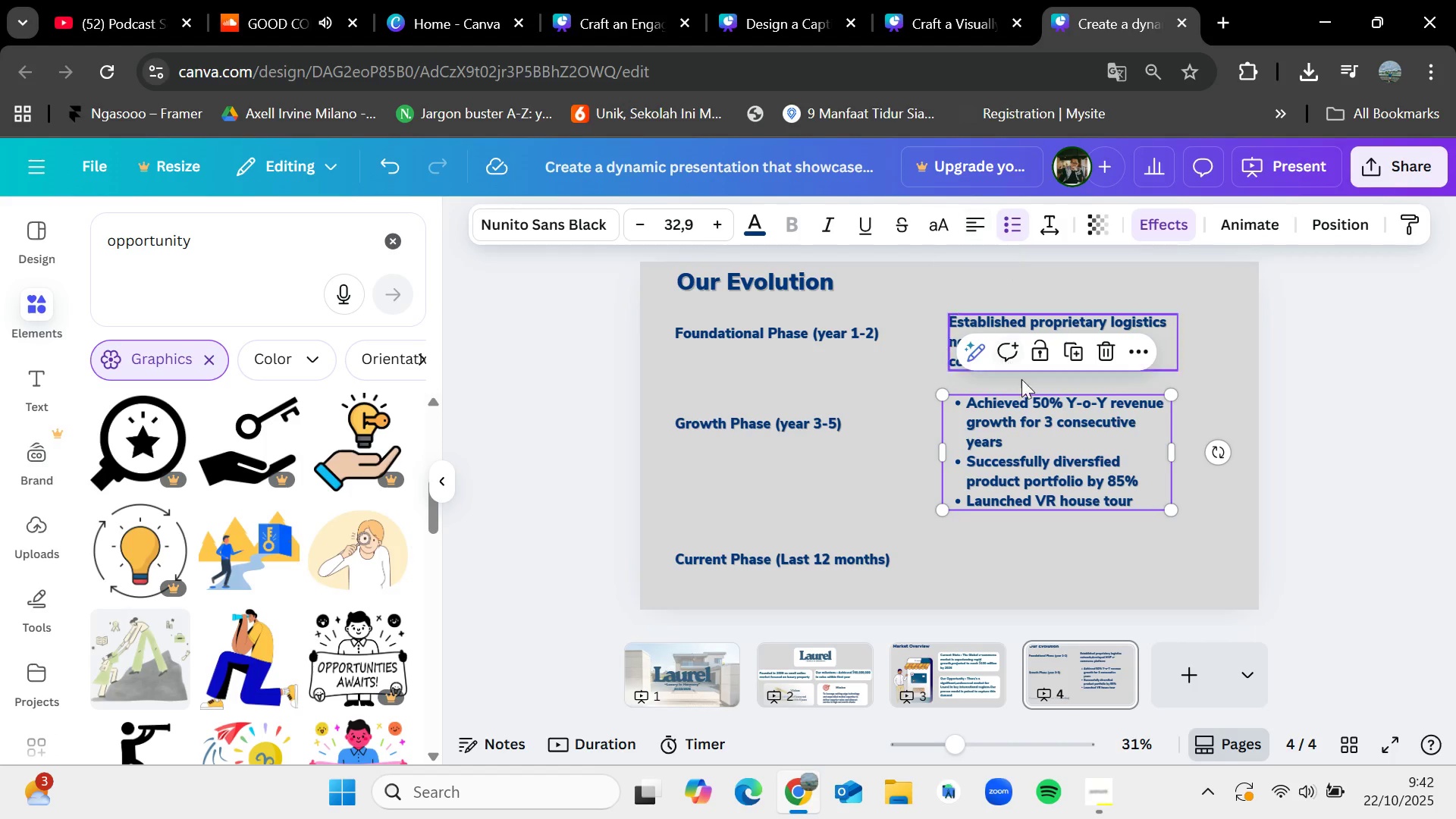 
left_click([1100, 530])
 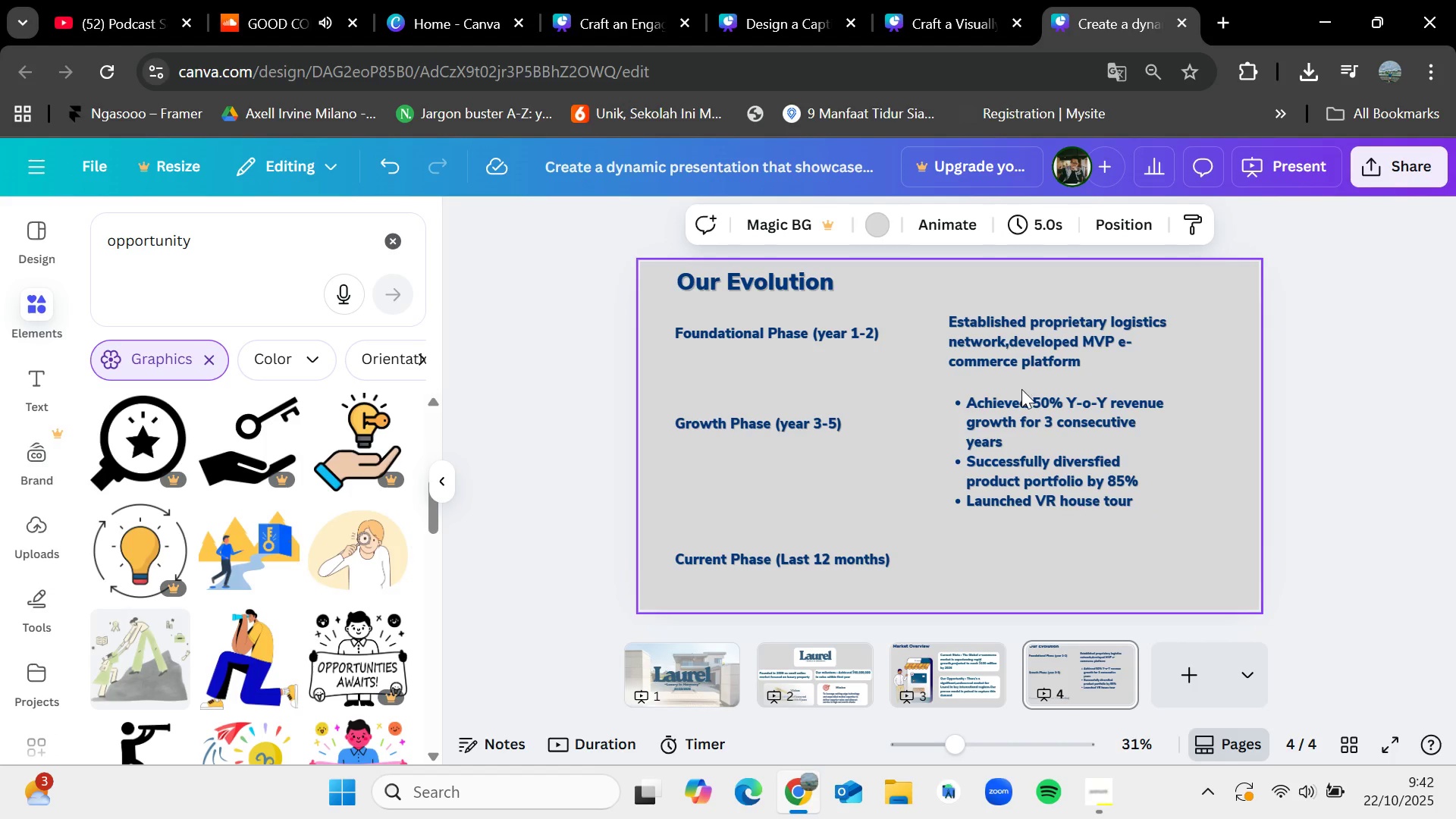 
left_click([1019, 337])
 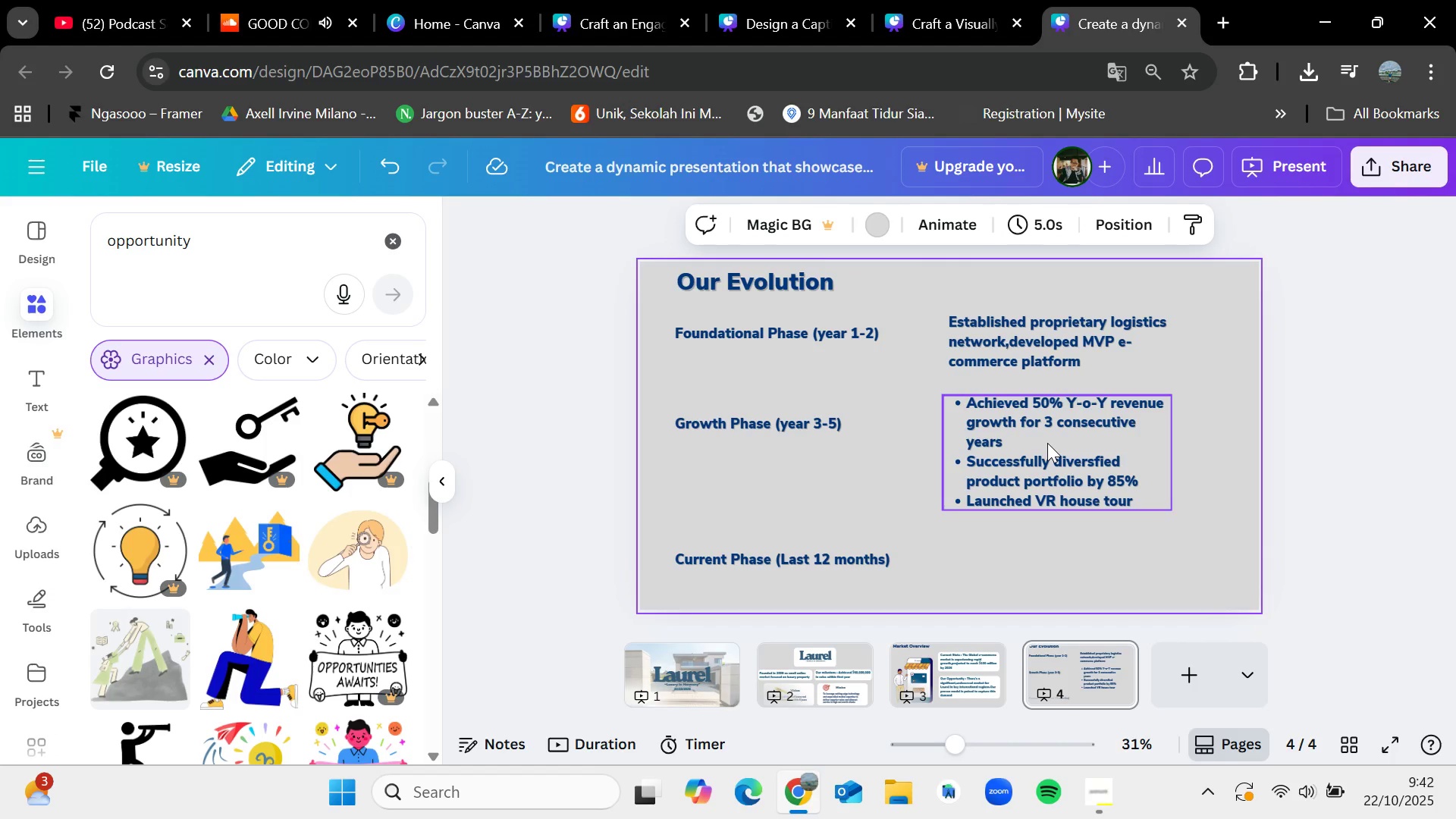 
left_click_drag(start_coordinate=[1042, 441], to_coordinate=[1043, 446])
 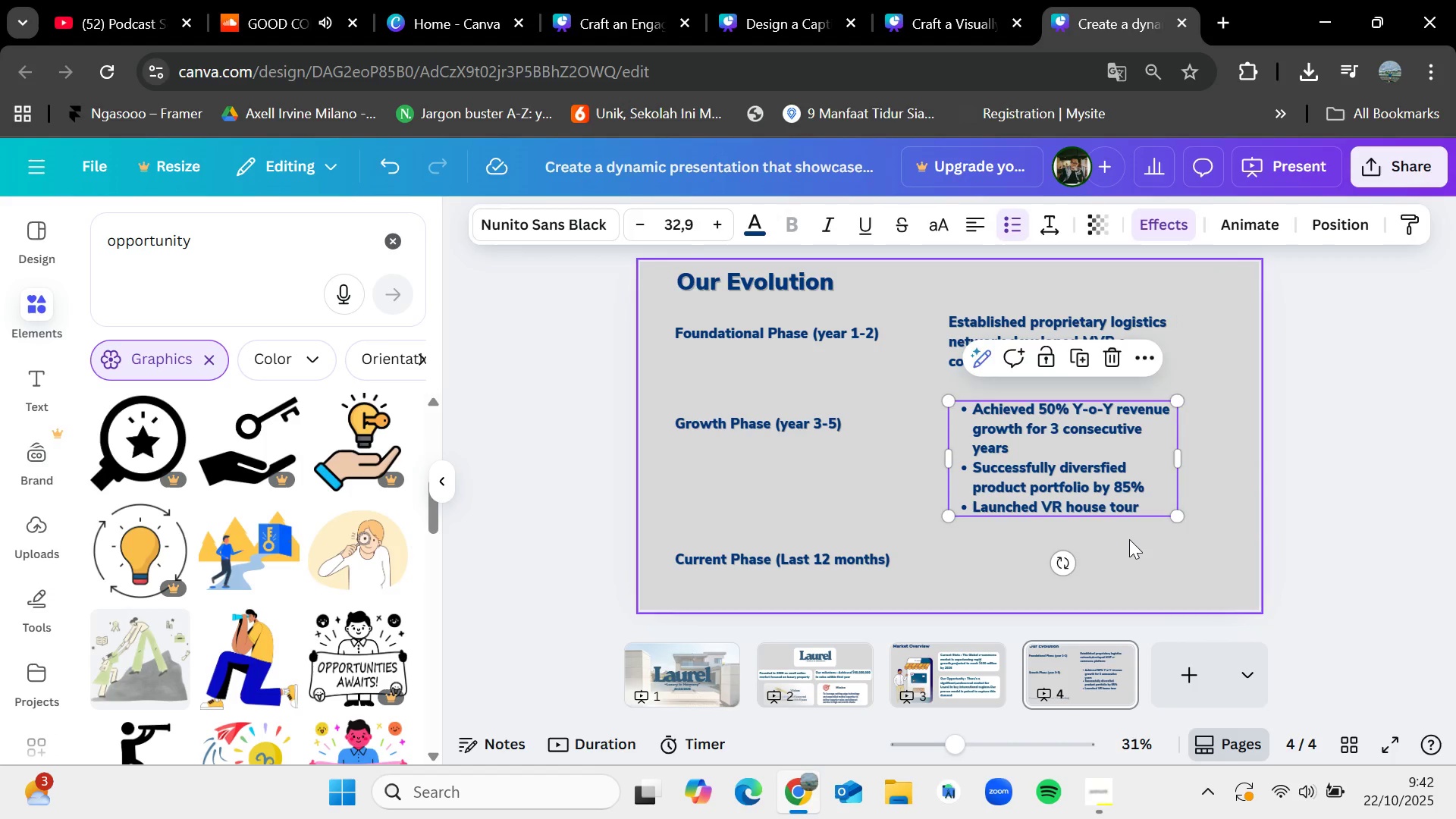 
left_click([1129, 539])
 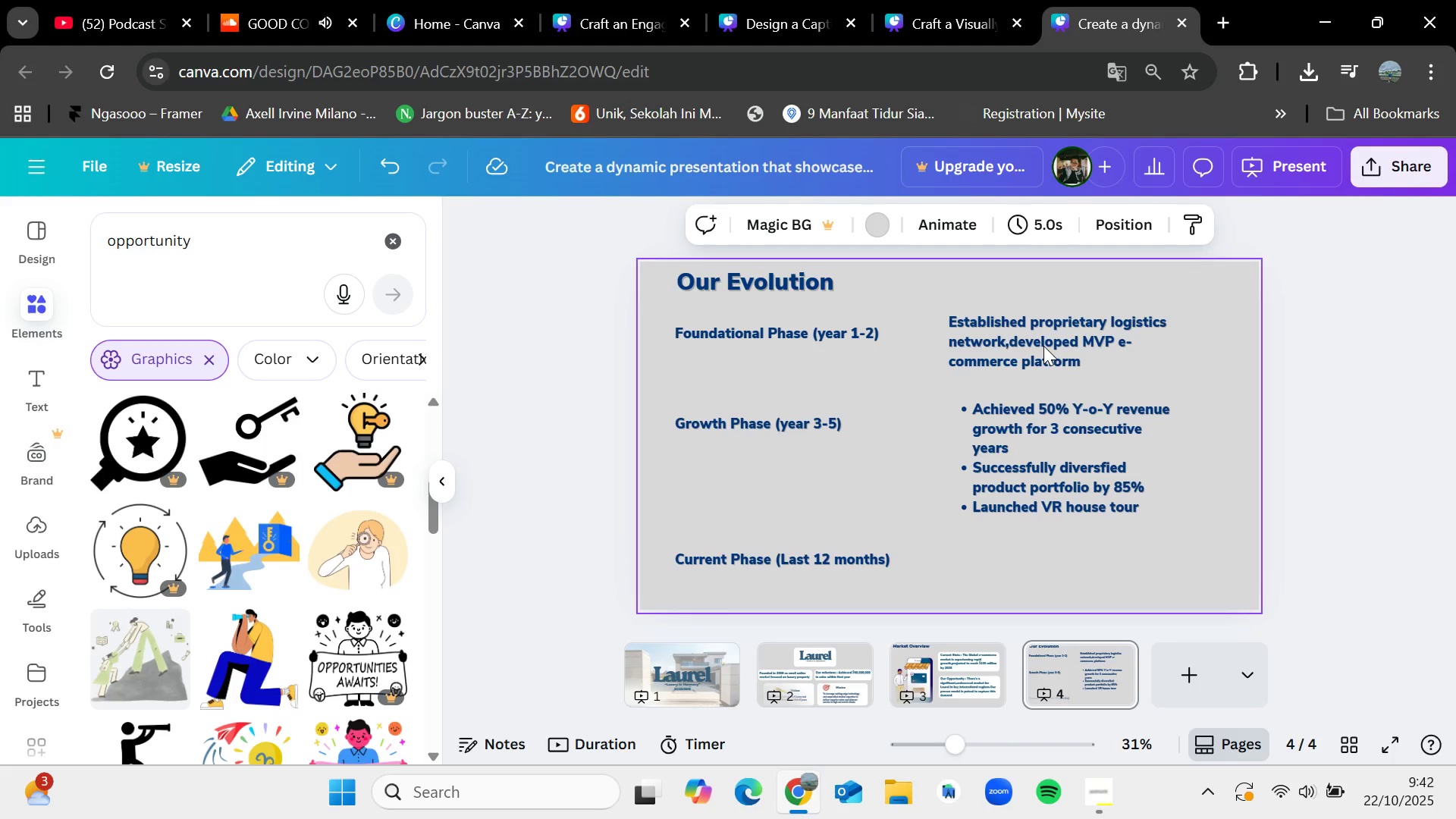 
left_click([1043, 346])
 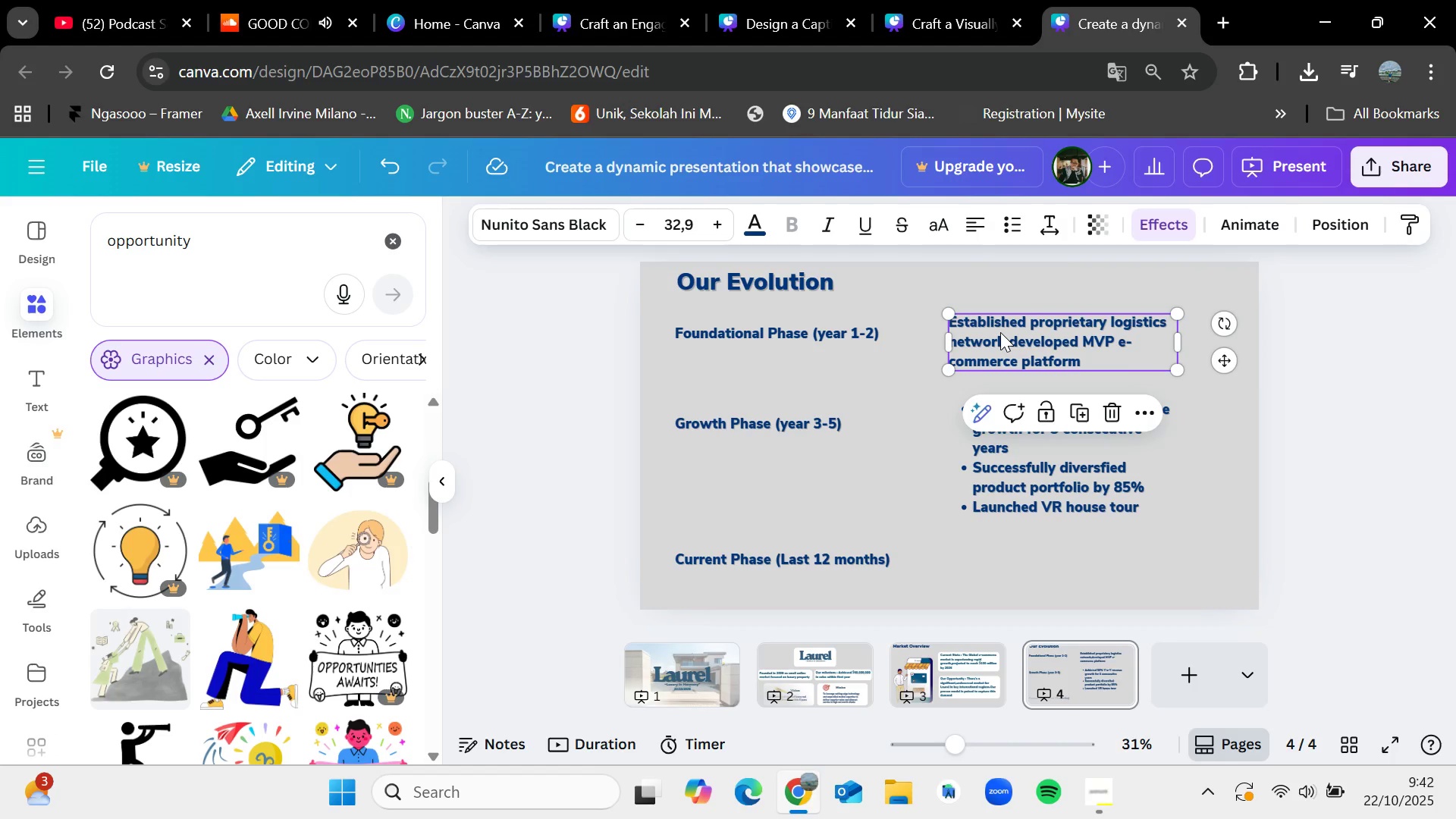 
key(Control+C)
 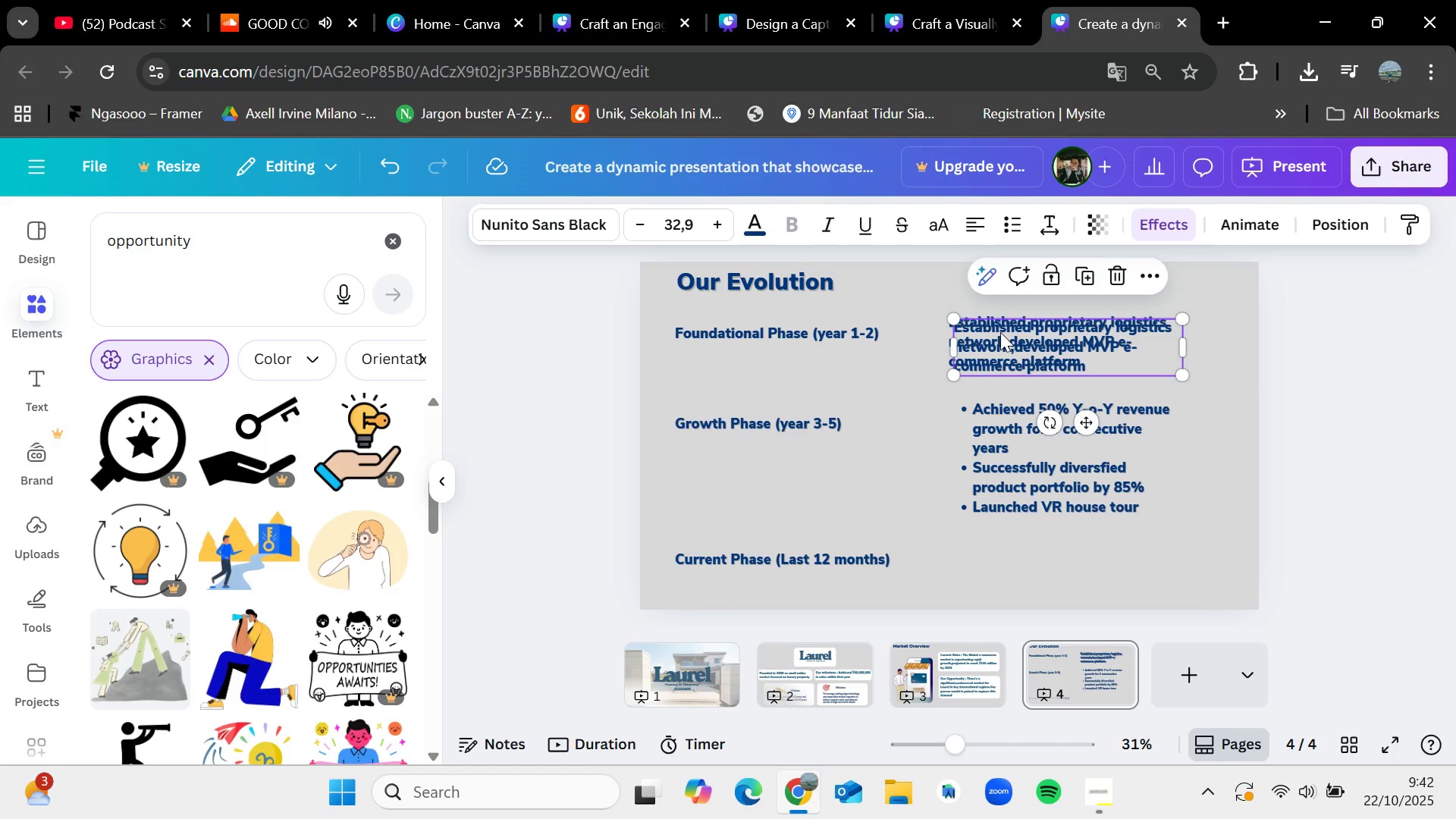 
key(Control+V)
 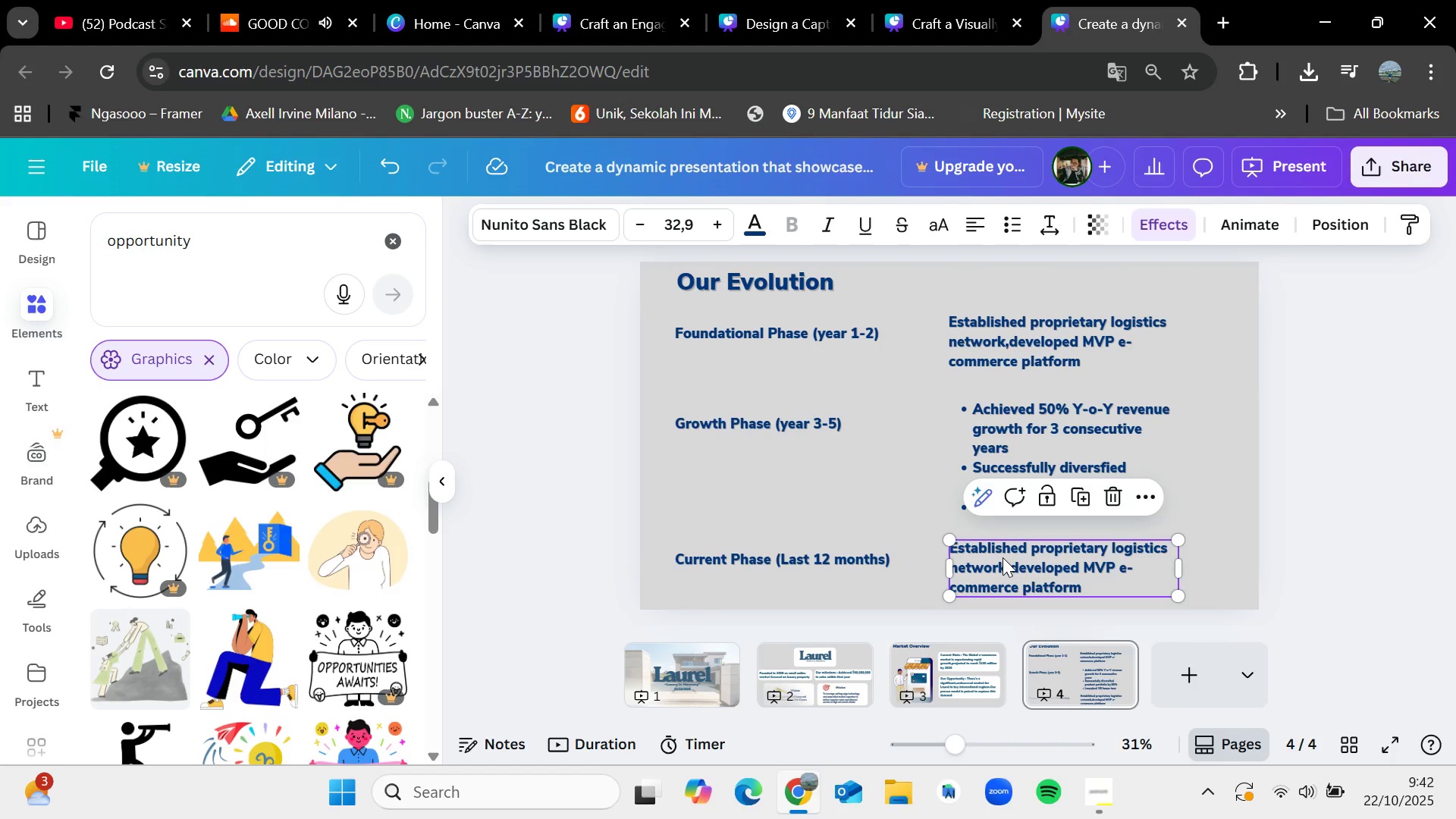 
wait(7.96)
 